 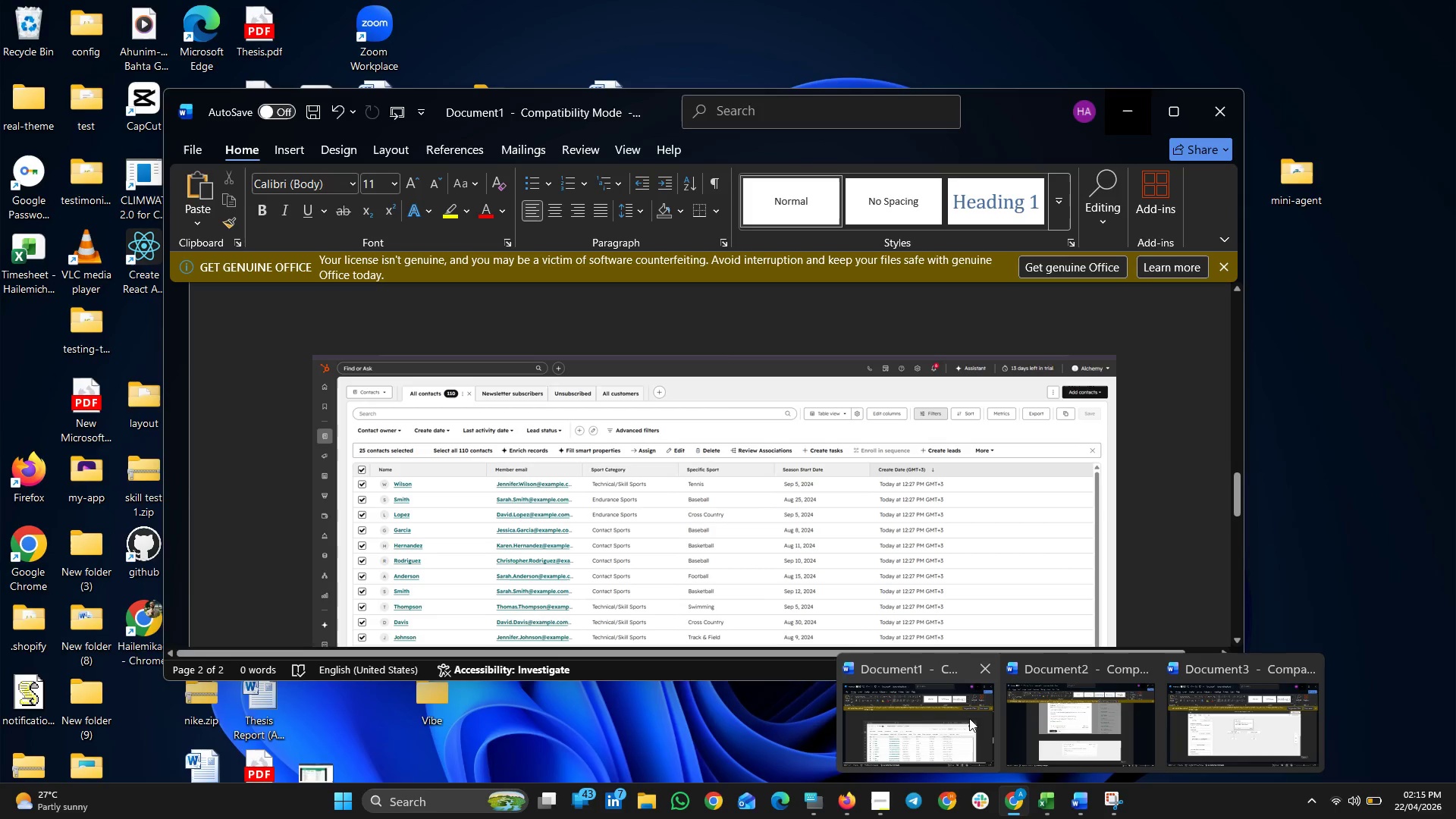 
left_click([1217, 722])
 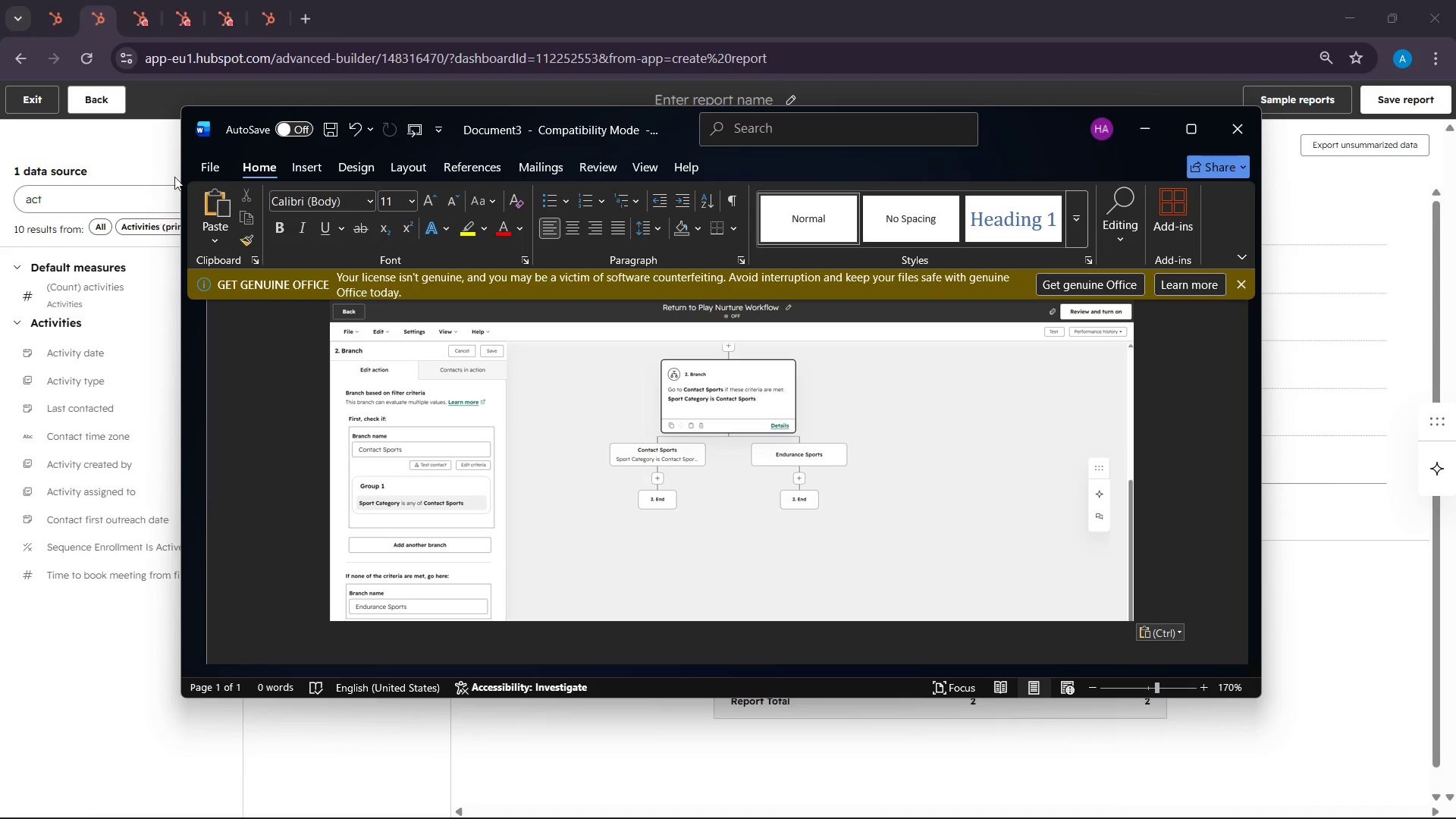 
left_click([224, 172])
 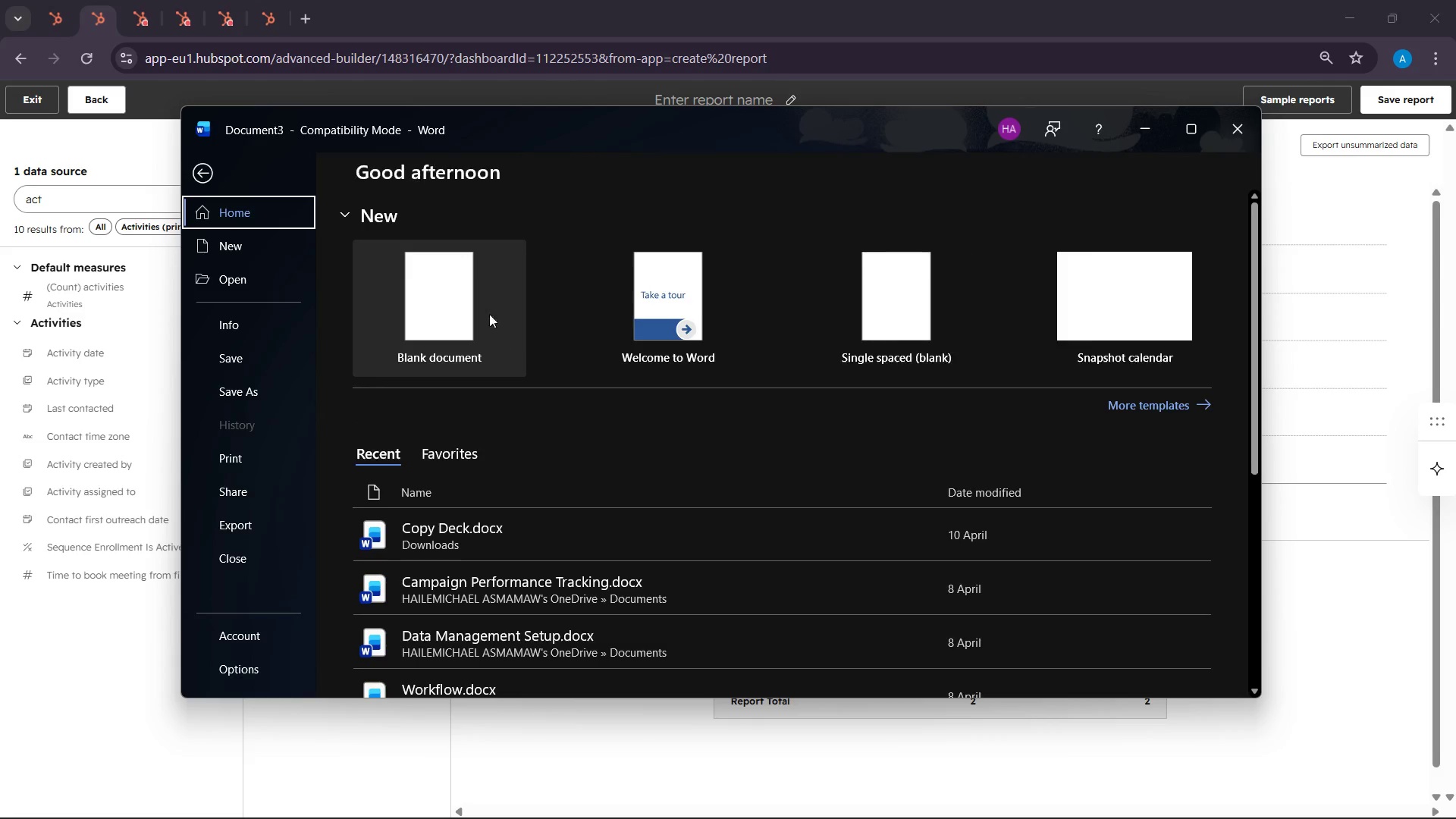 
left_click([459, 249])
 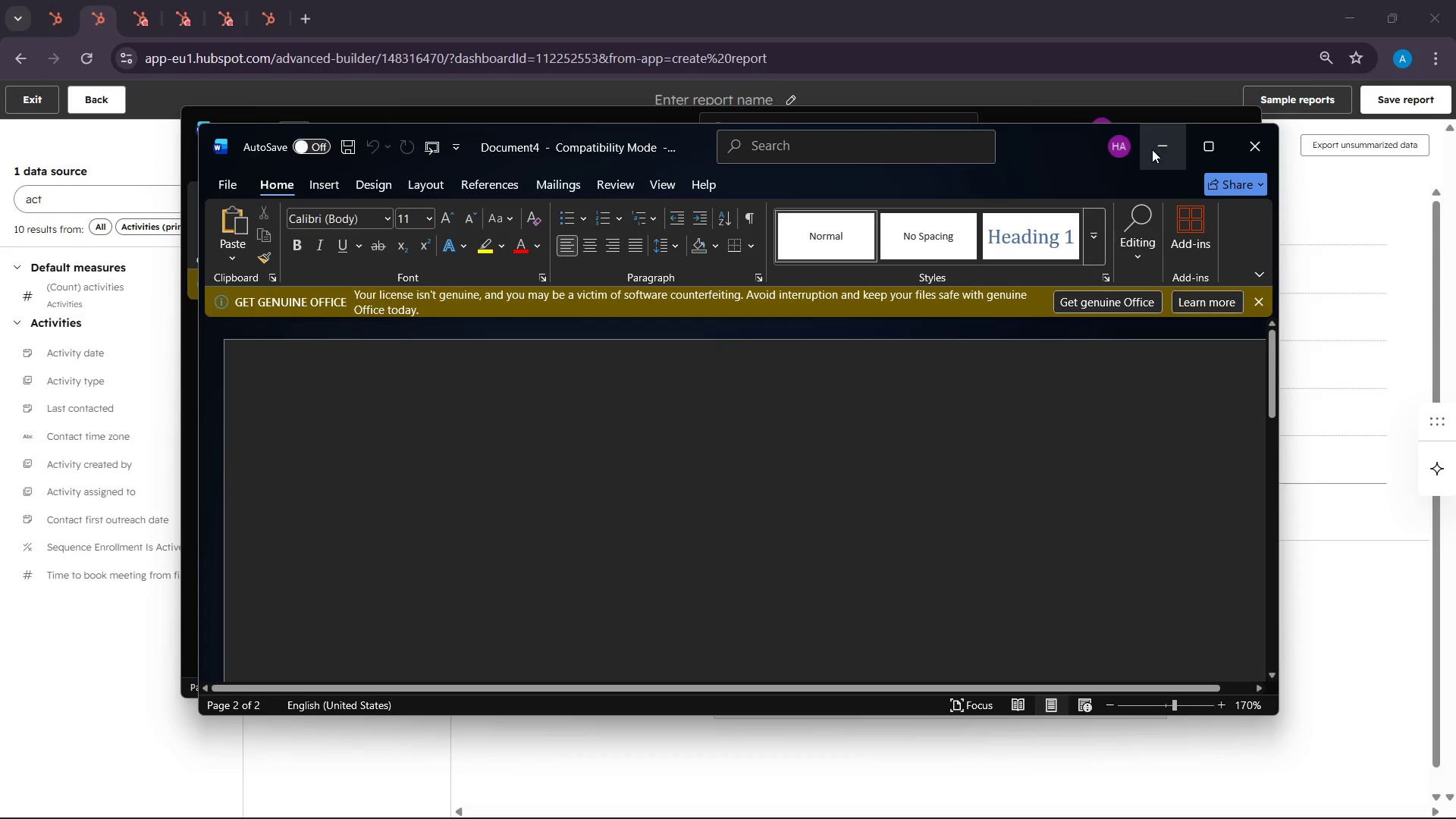 
left_click([1156, 111])
 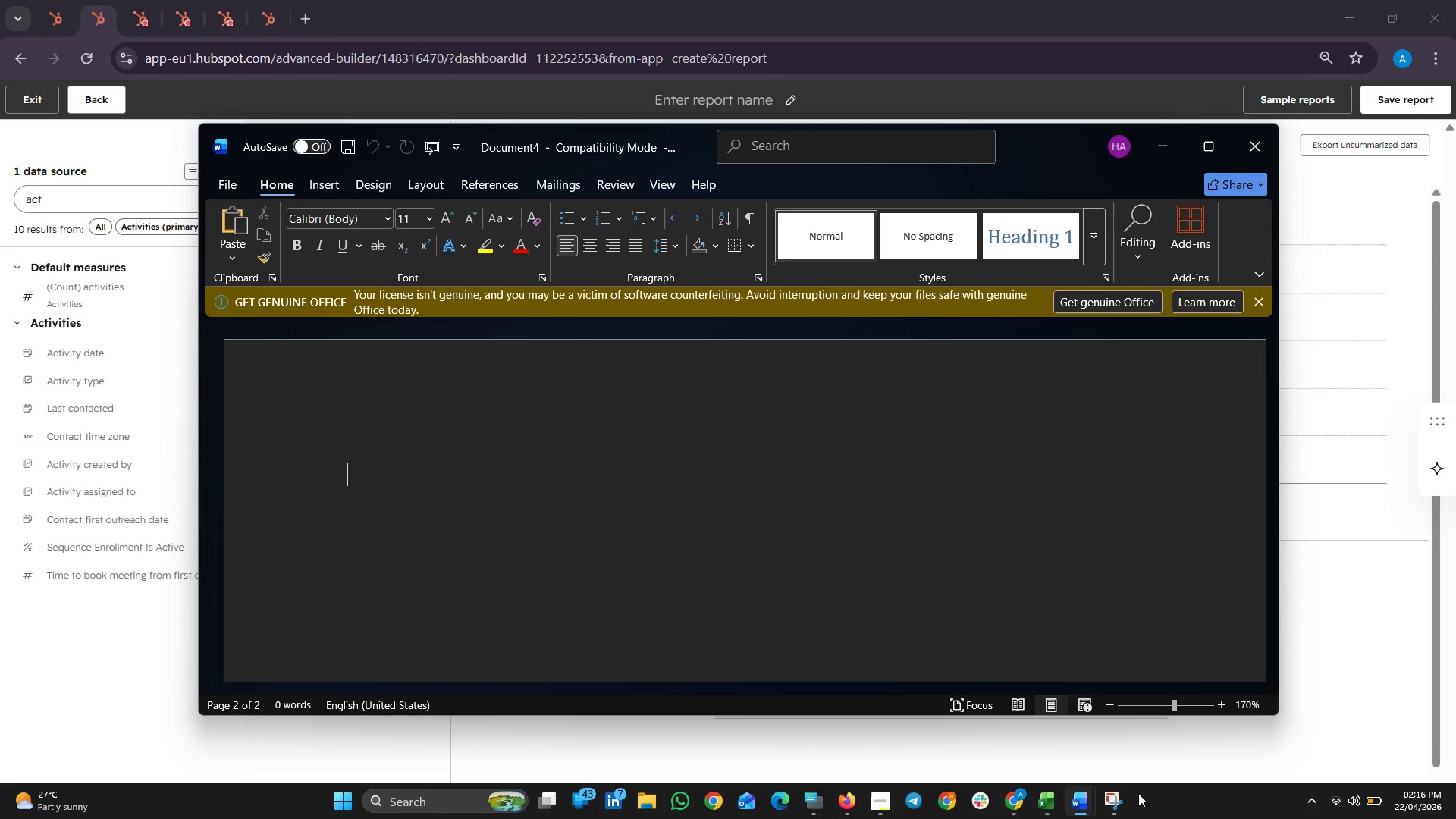 
left_click([1119, 798])
 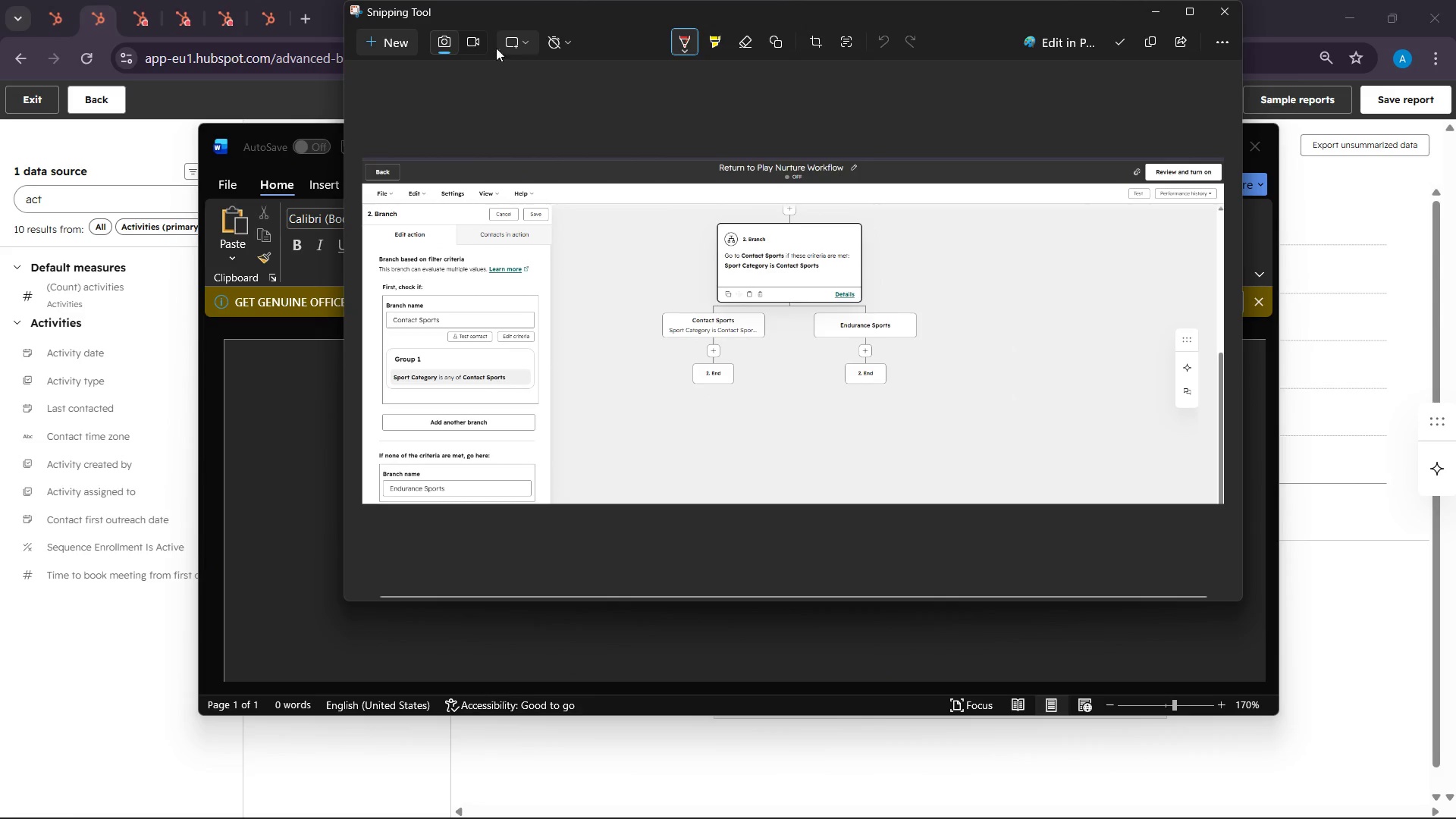 
left_click([381, 41])
 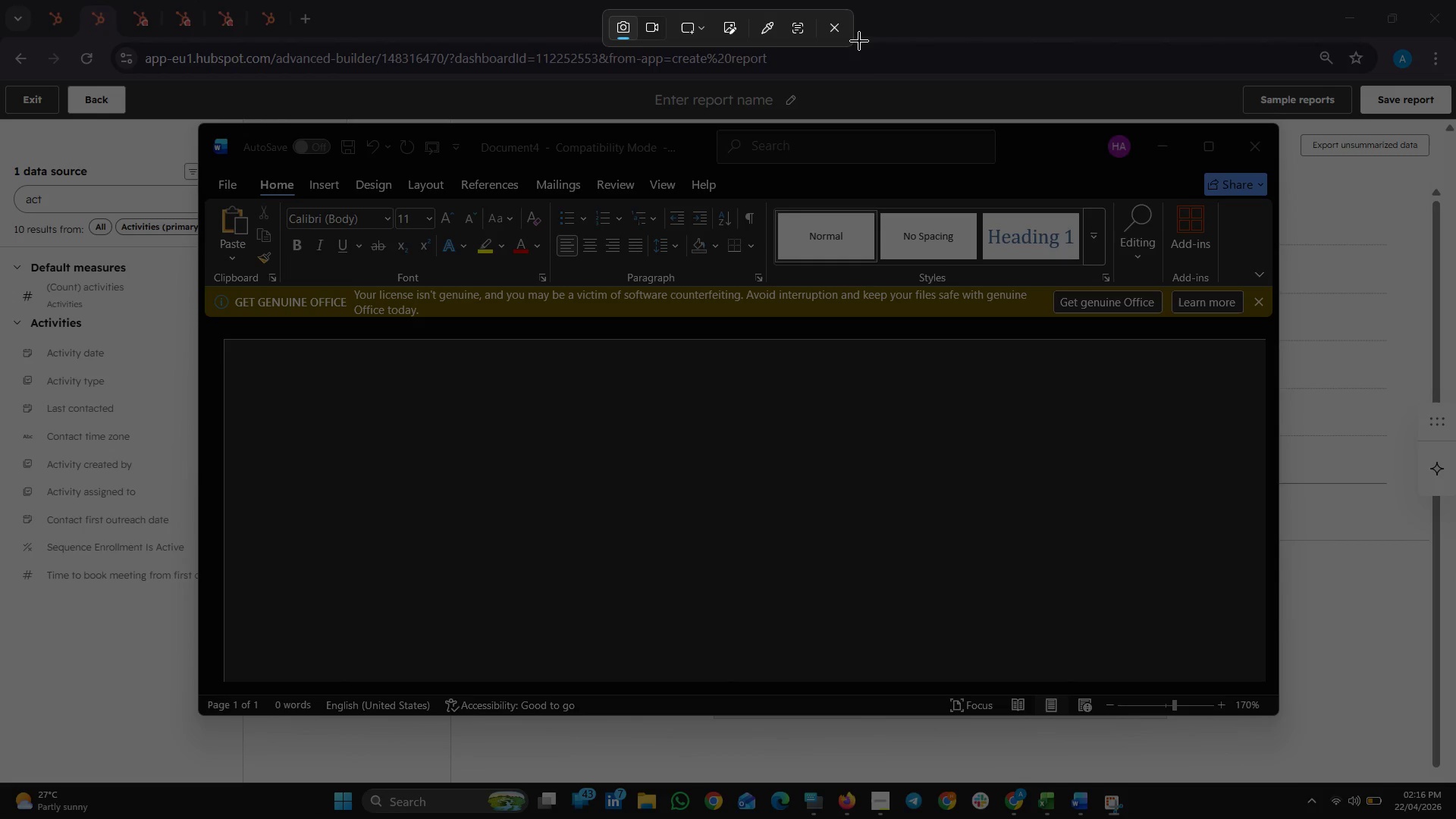 
left_click([827, 24])
 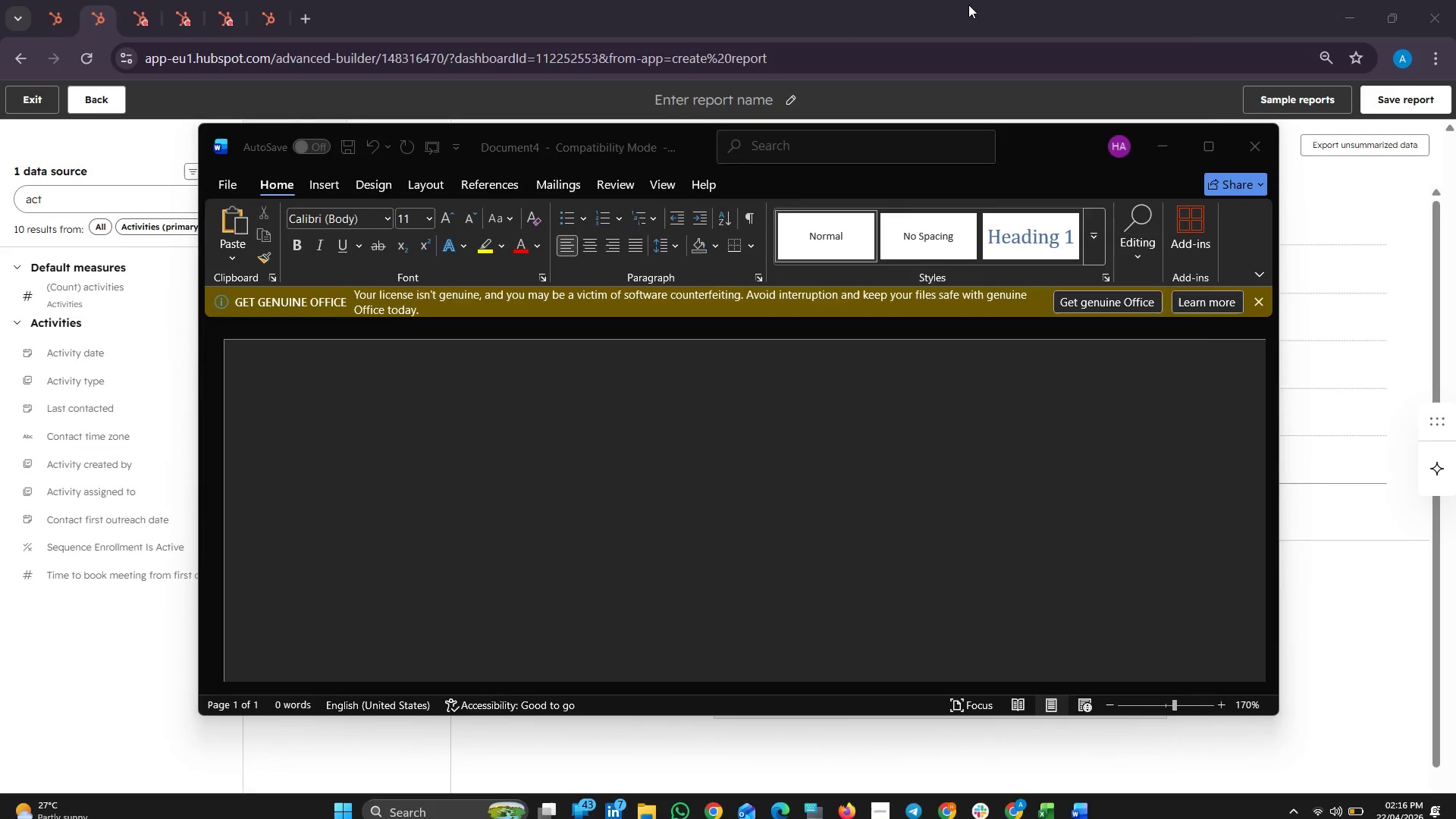 
left_click([968, 0])
 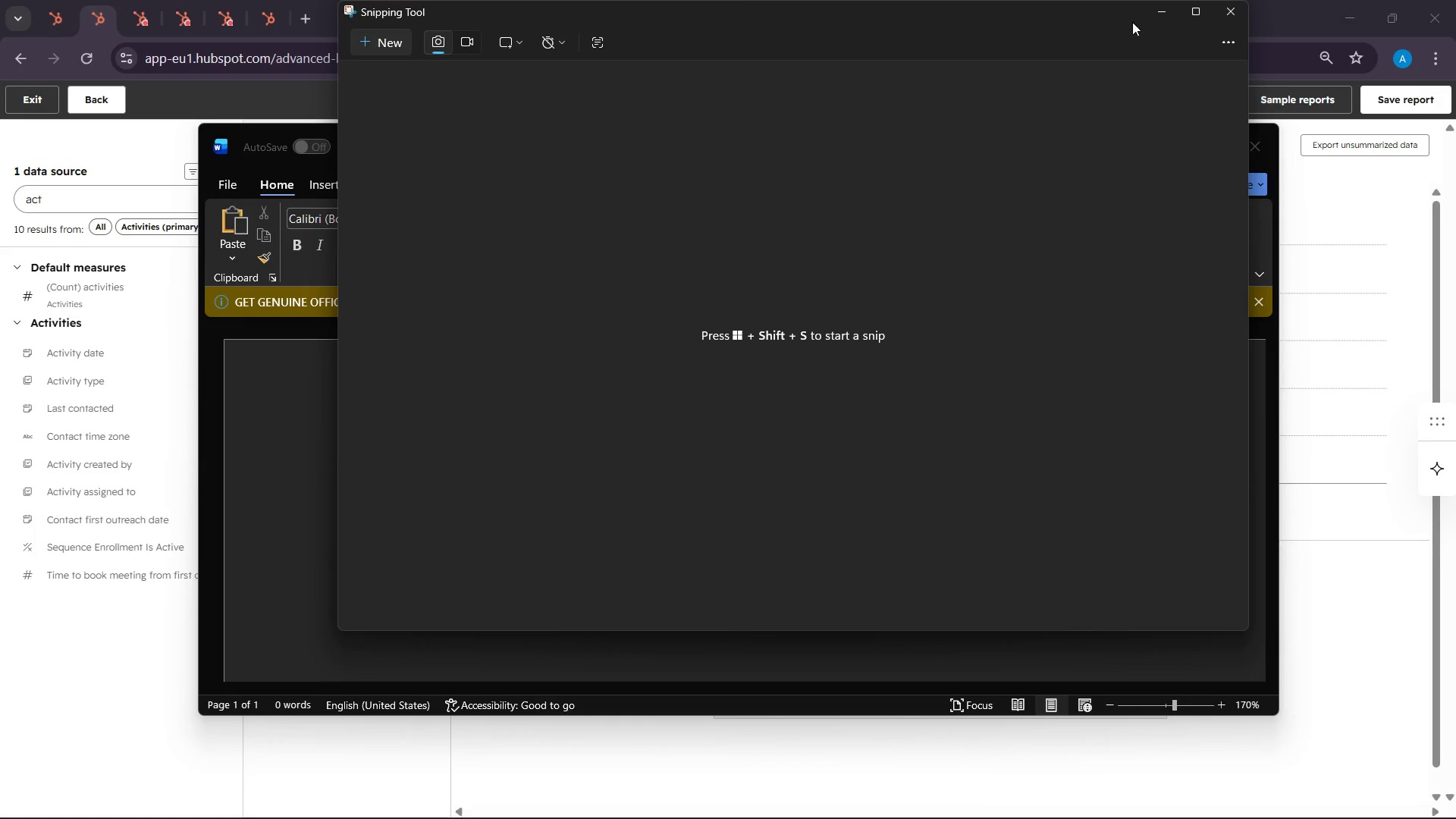 
left_click([1156, 5])
 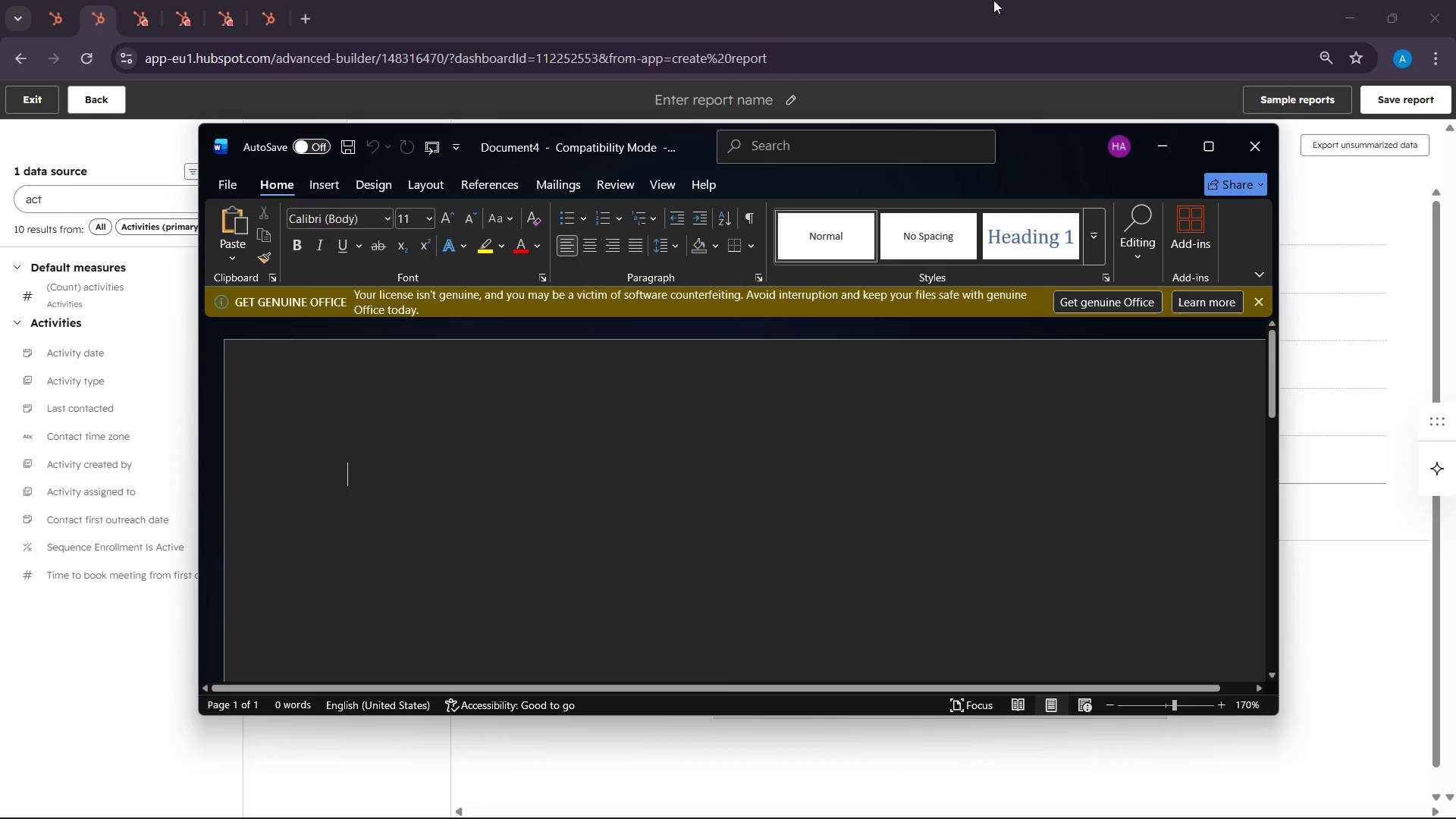 
left_click([993, 0])
 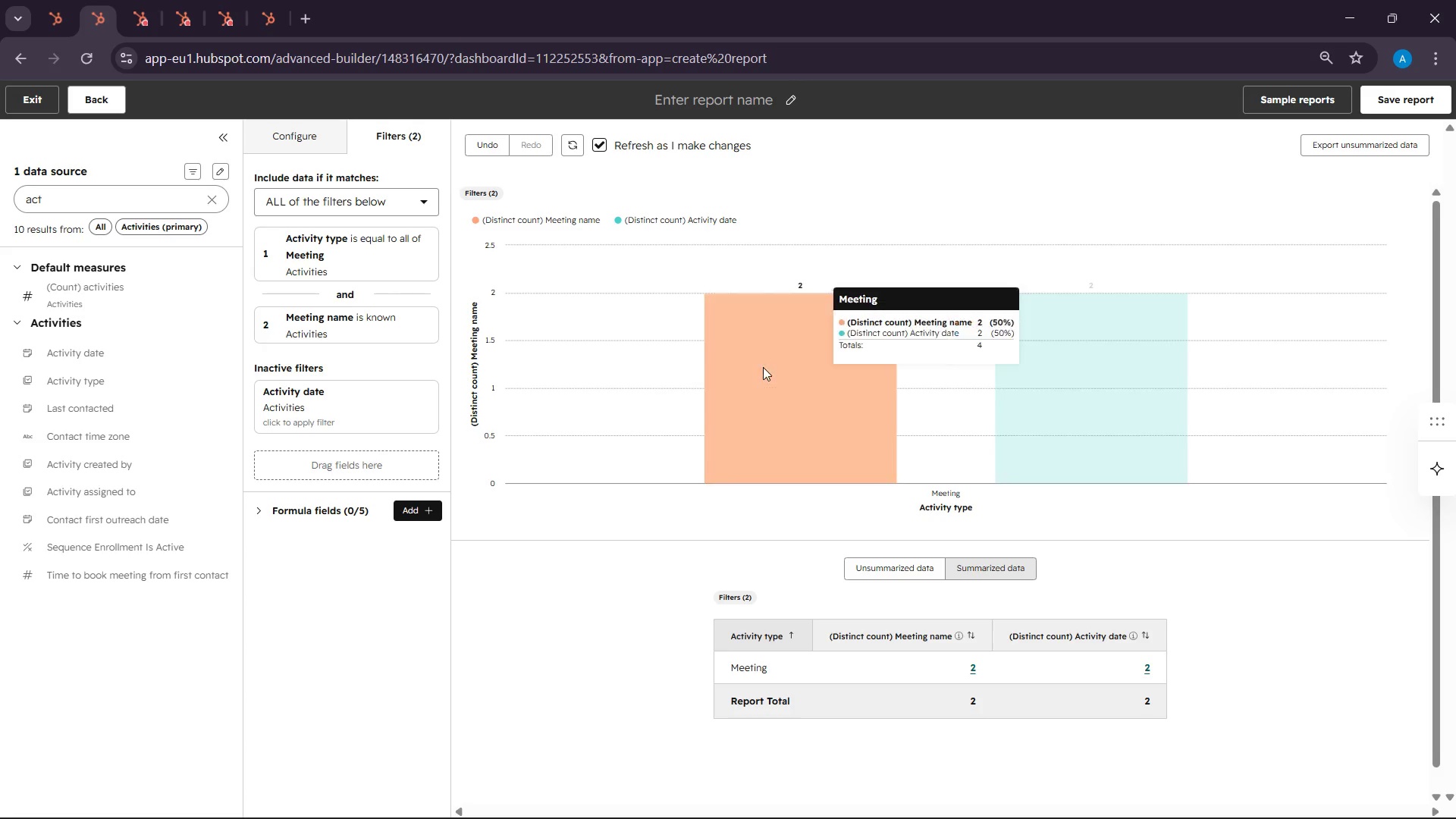 
wait(8.59)
 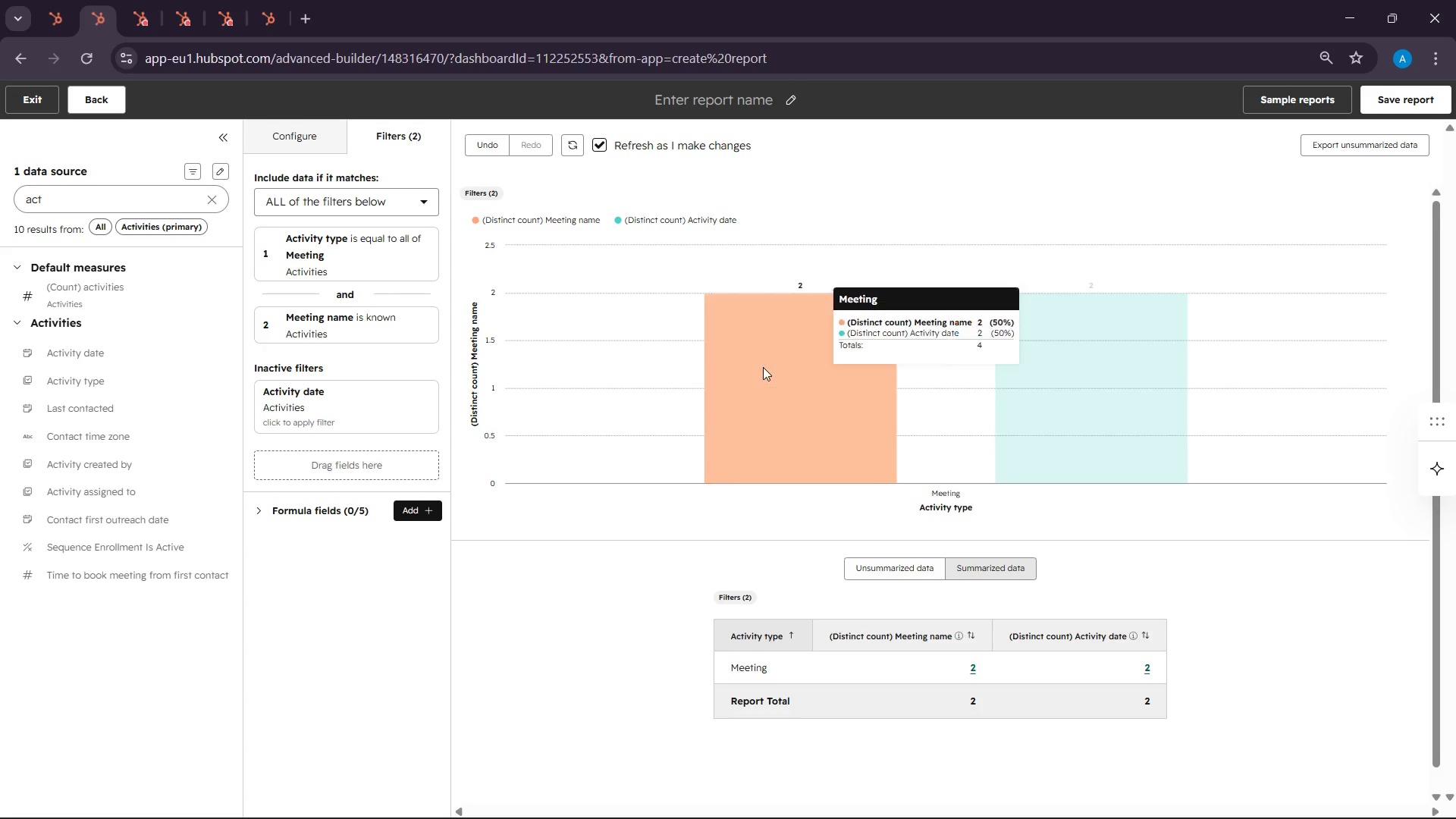 
left_click([1120, 808])
 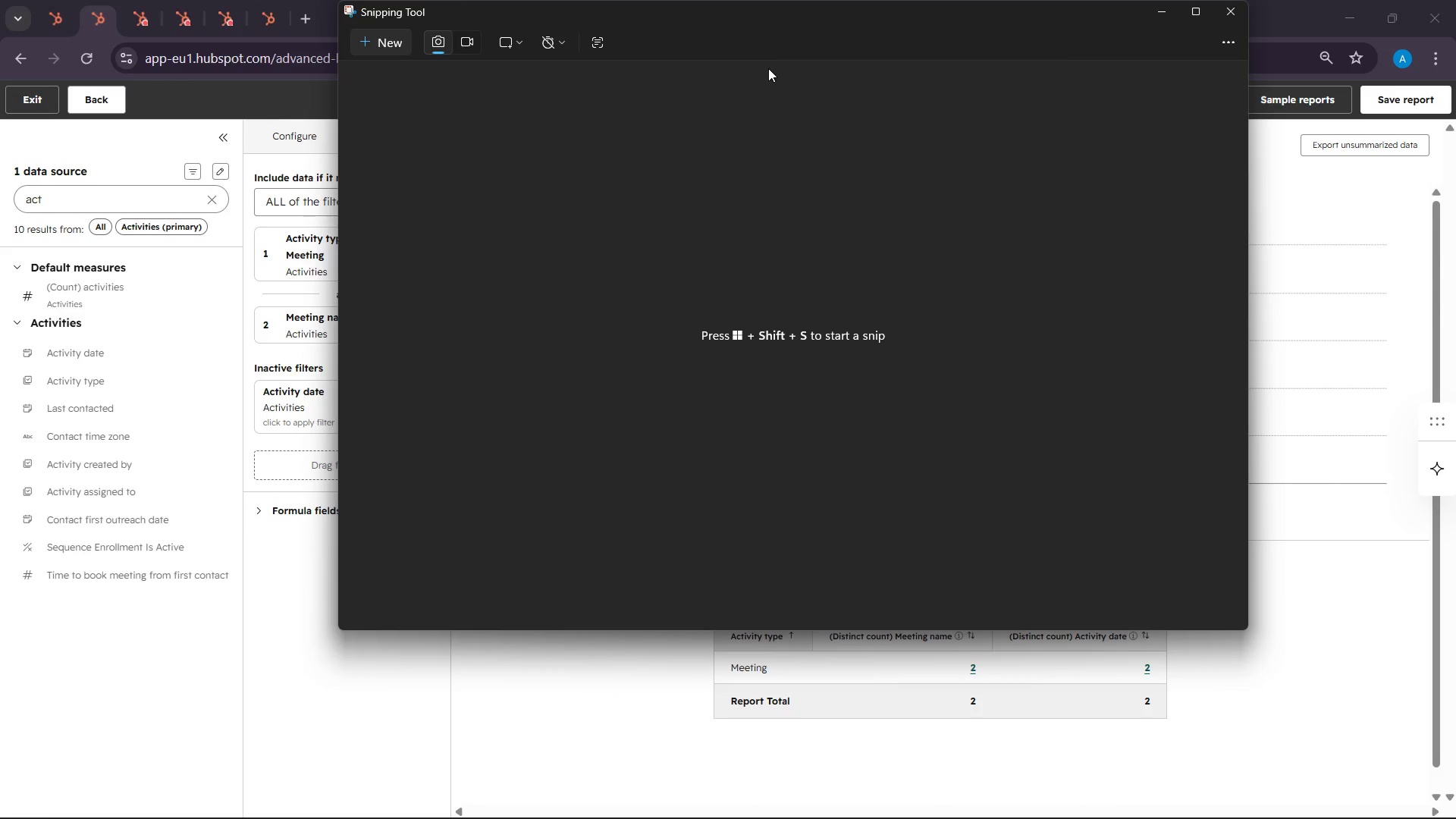 
left_click_drag(start_coordinate=[784, 30], to_coordinate=[532, 89])
 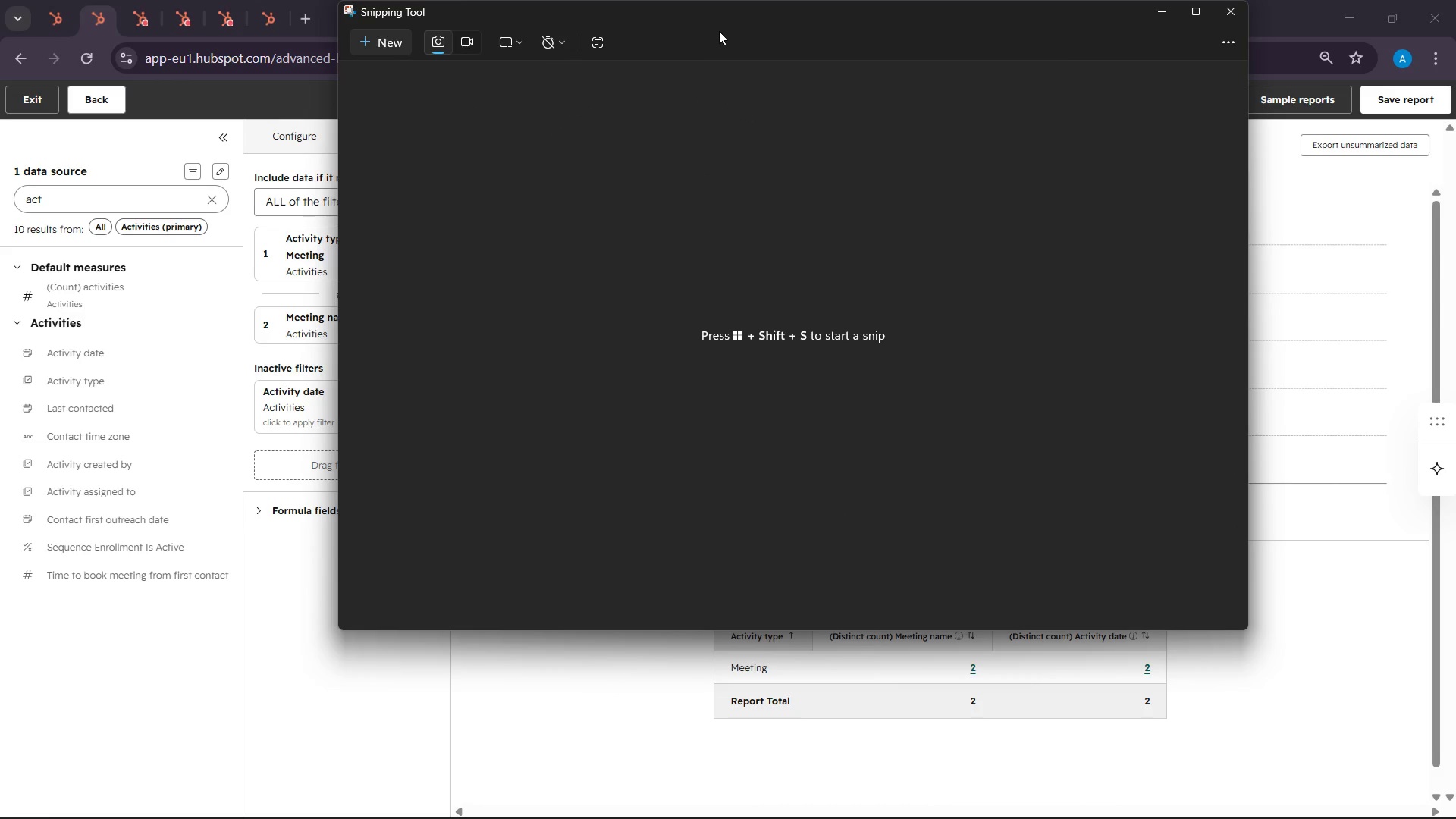 
left_click_drag(start_coordinate=[720, 30], to_coordinate=[718, 270])
 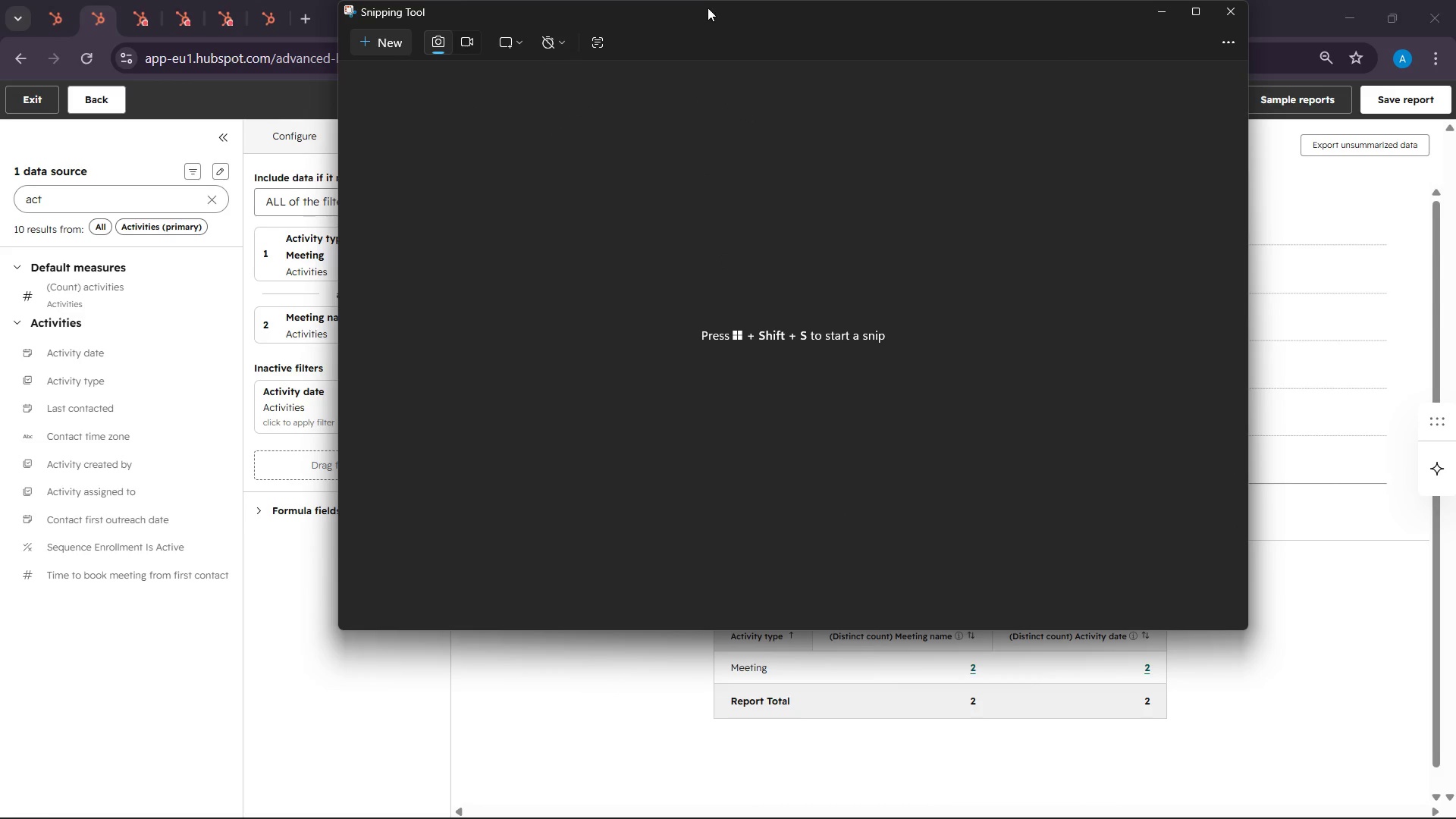 
left_click_drag(start_coordinate=[708, 1], to_coordinate=[1085, 670])
 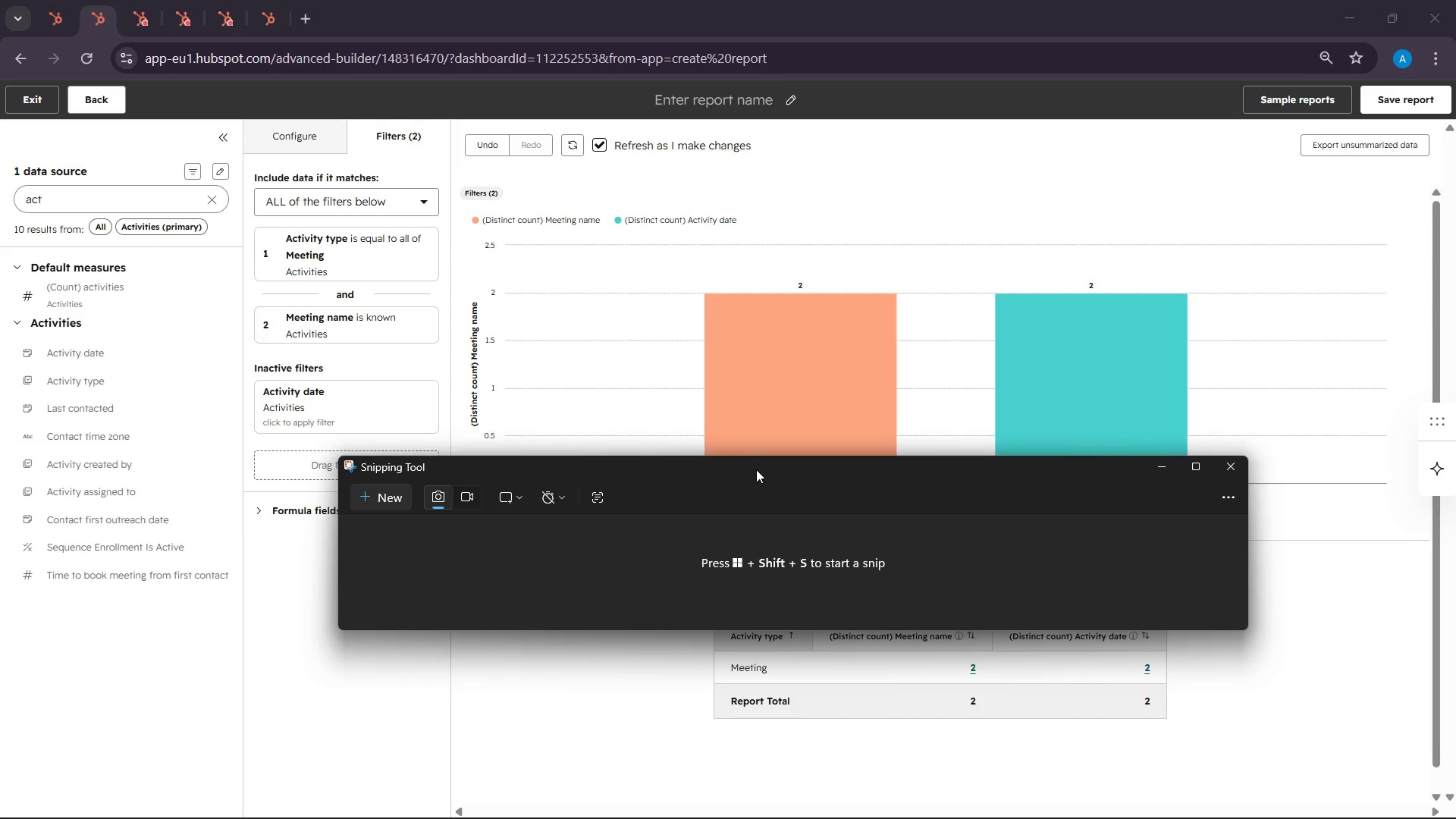 
left_click_drag(start_coordinate=[731, 468], to_coordinate=[1187, 462])
 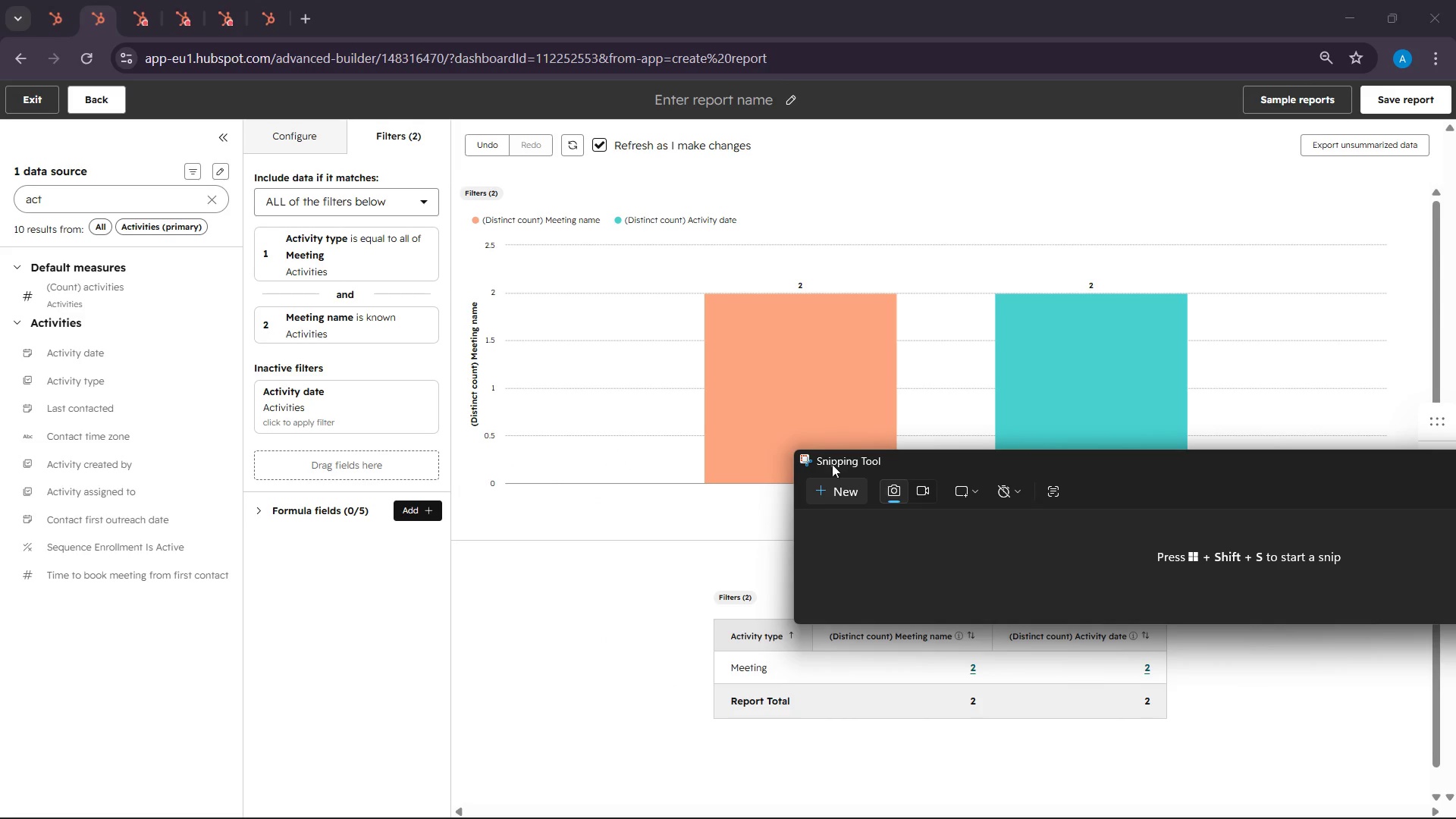 
mouse_move([826, 470])
 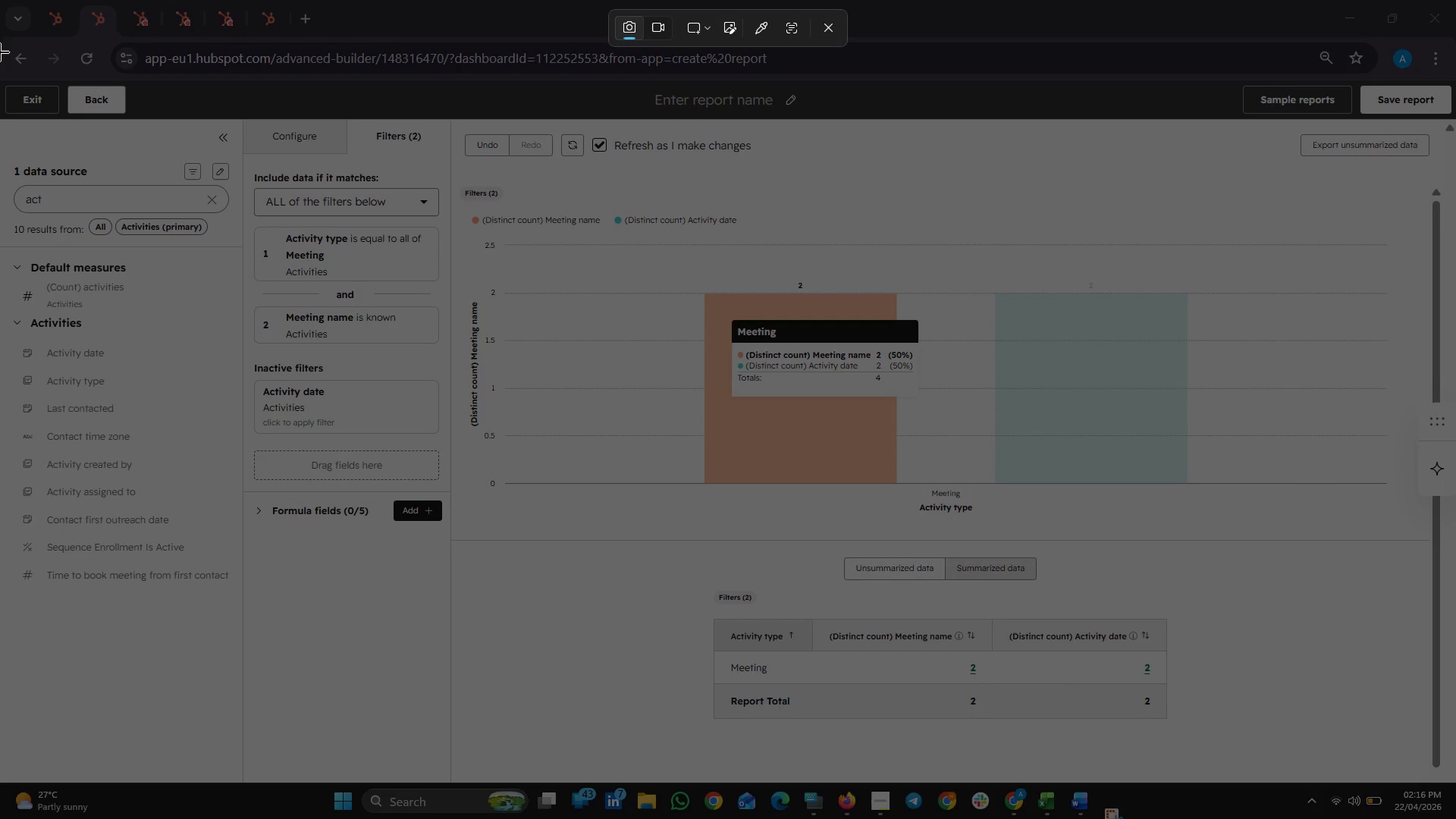 
left_click_drag(start_coordinate=[0, 32], to_coordinate=[1455, 731])
 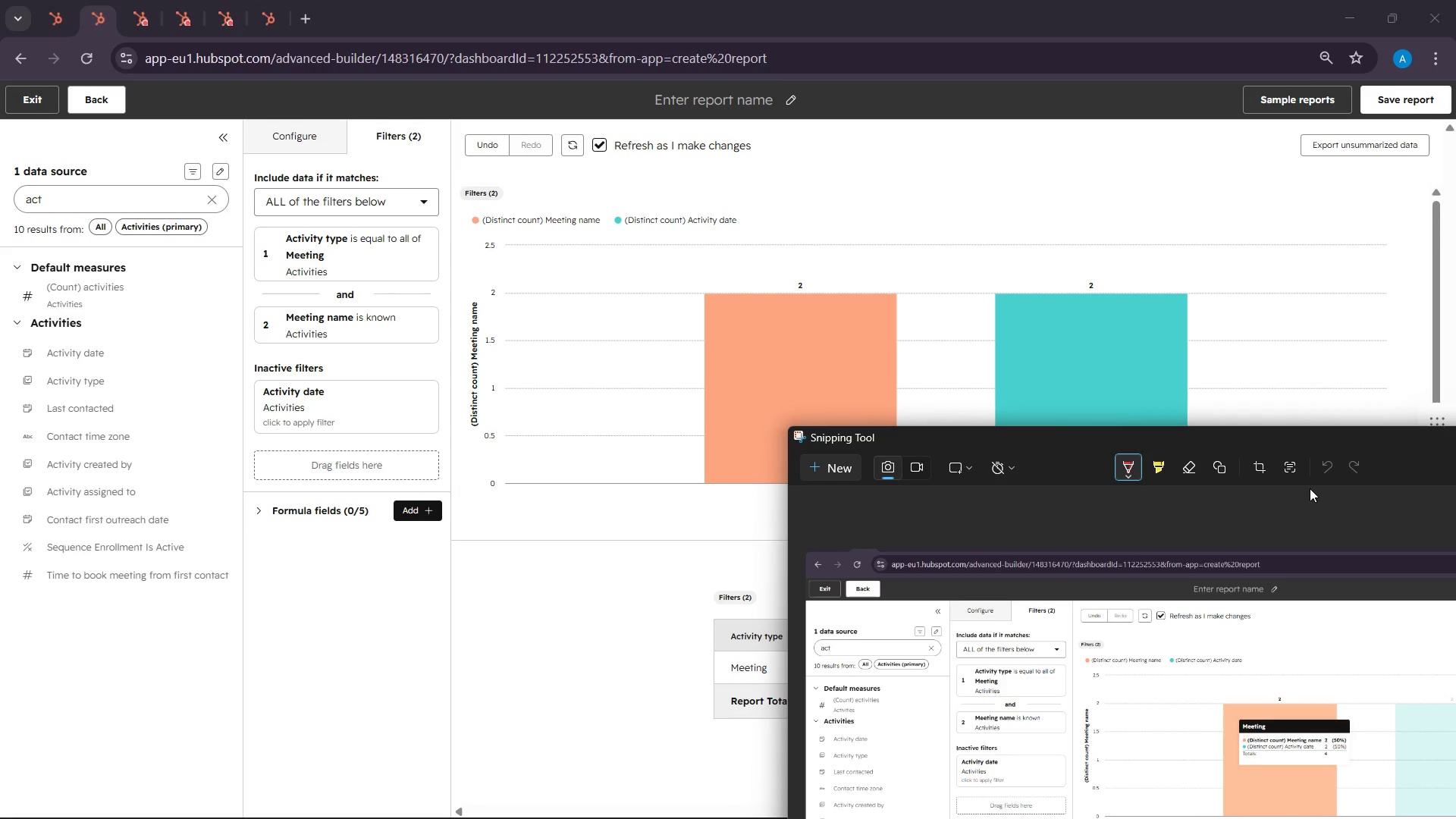 
wait(6.27)
 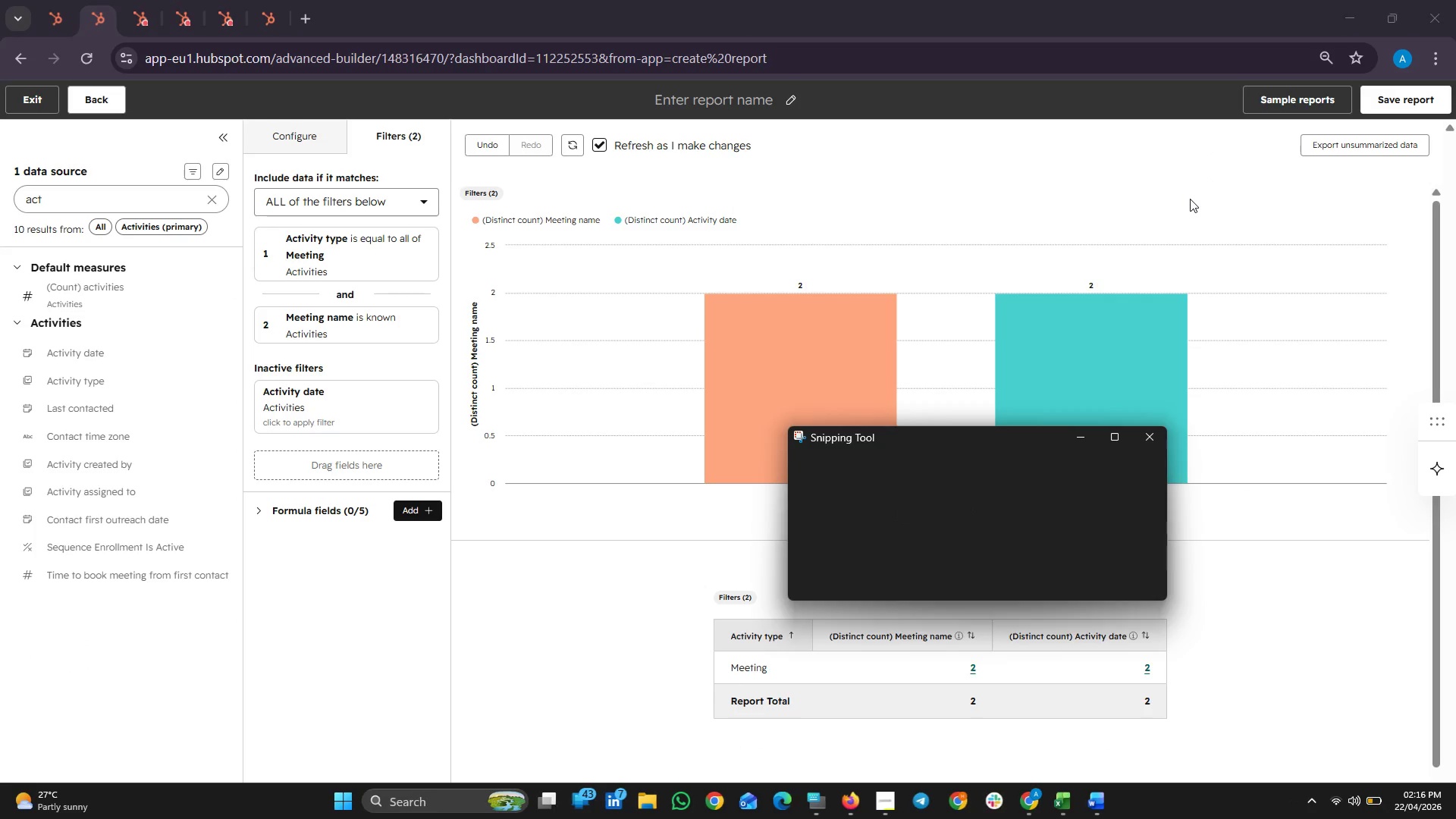 
left_click_drag(start_coordinate=[1401, 447], to_coordinate=[825, 275])
 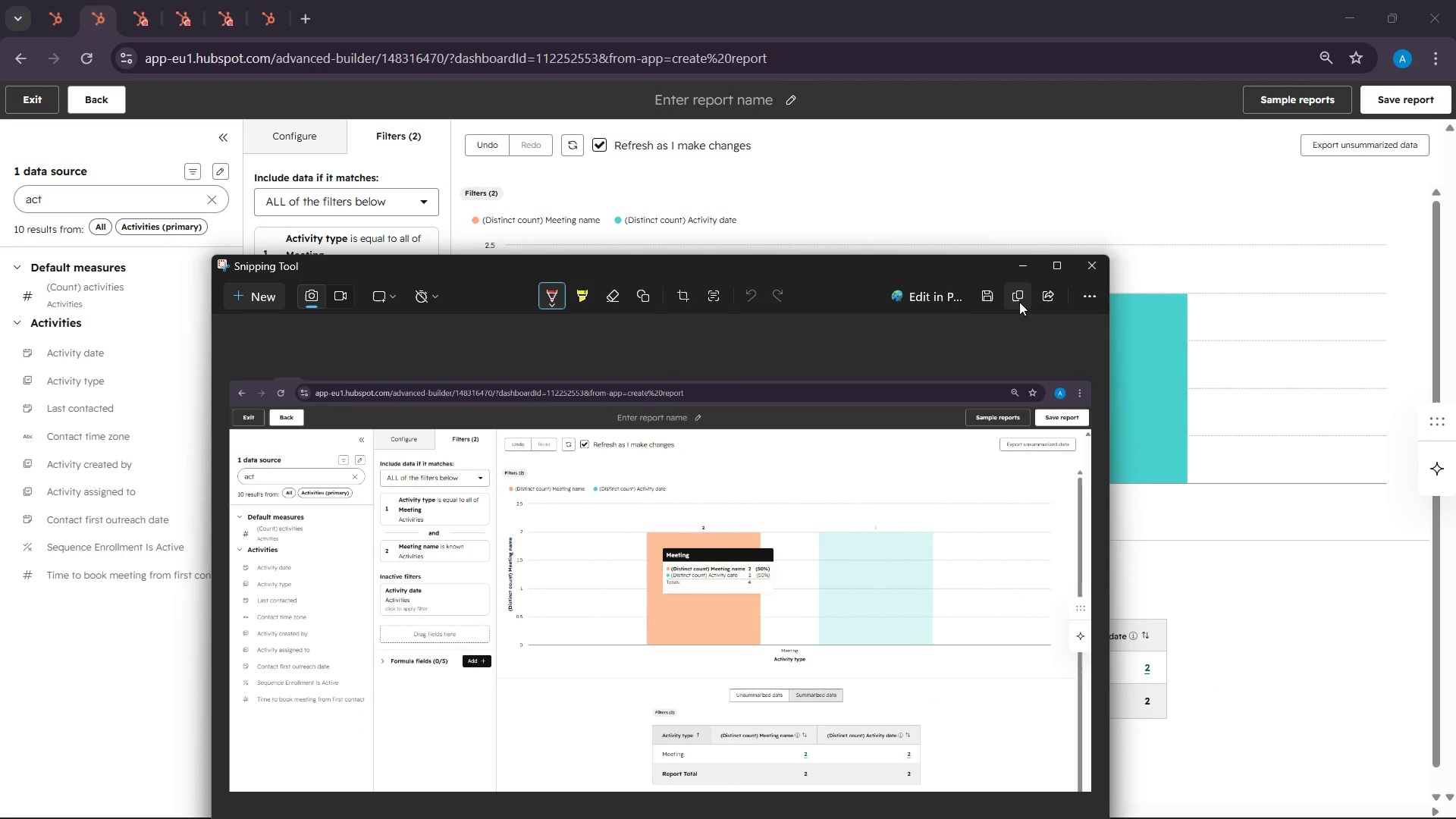 
left_click([1016, 300])
 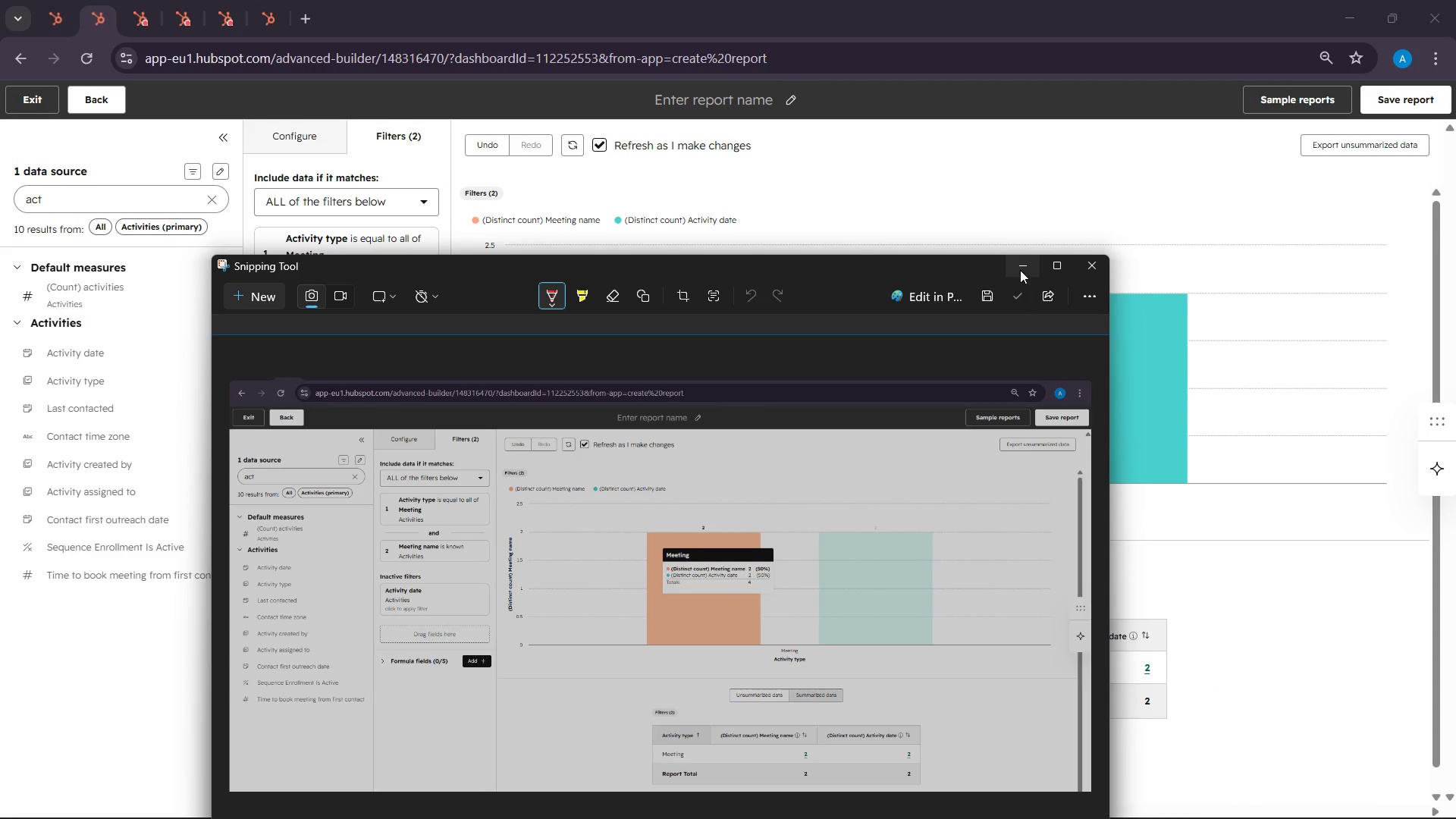 
left_click([1020, 270])
 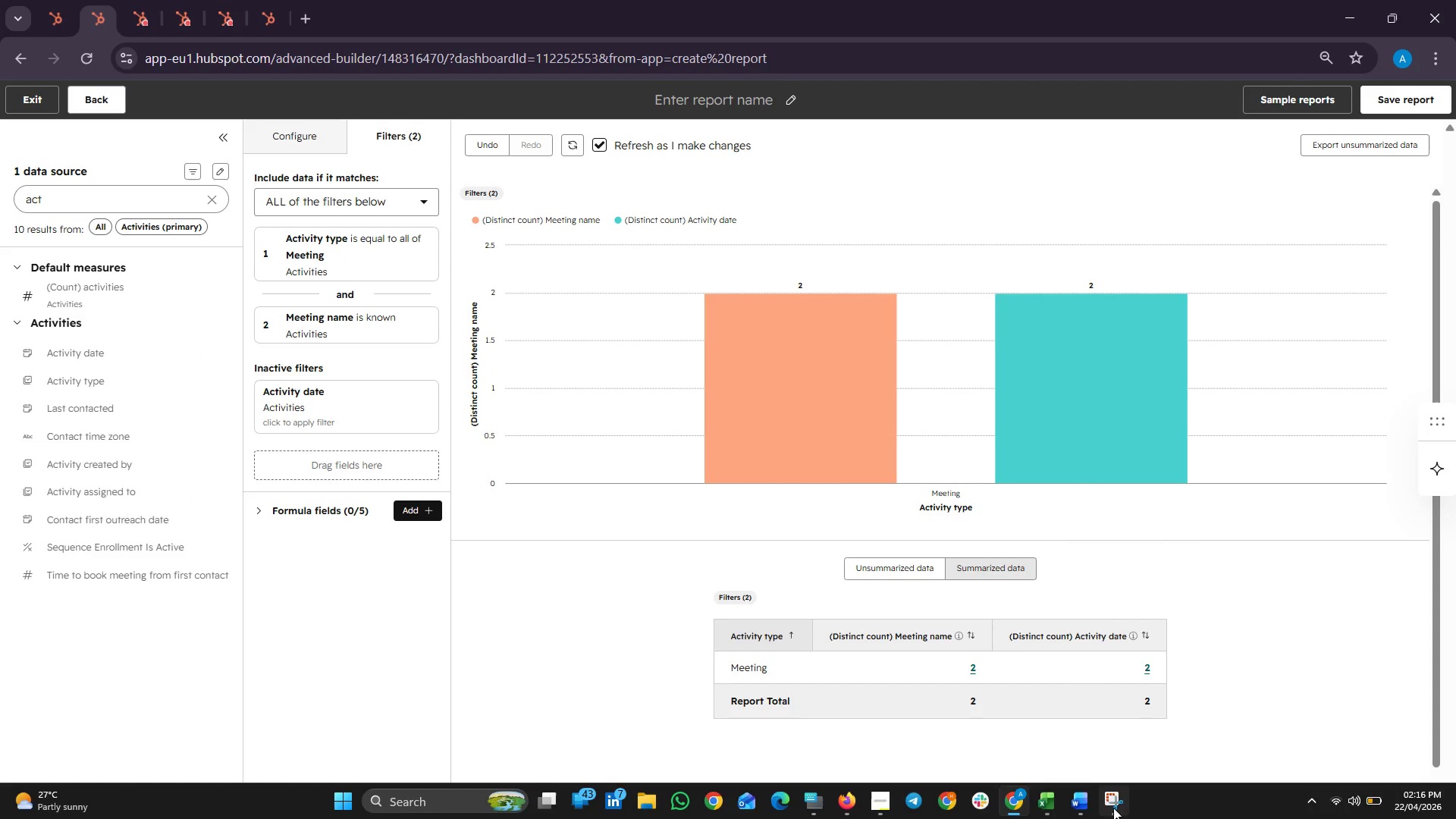 
left_click([1084, 797])
 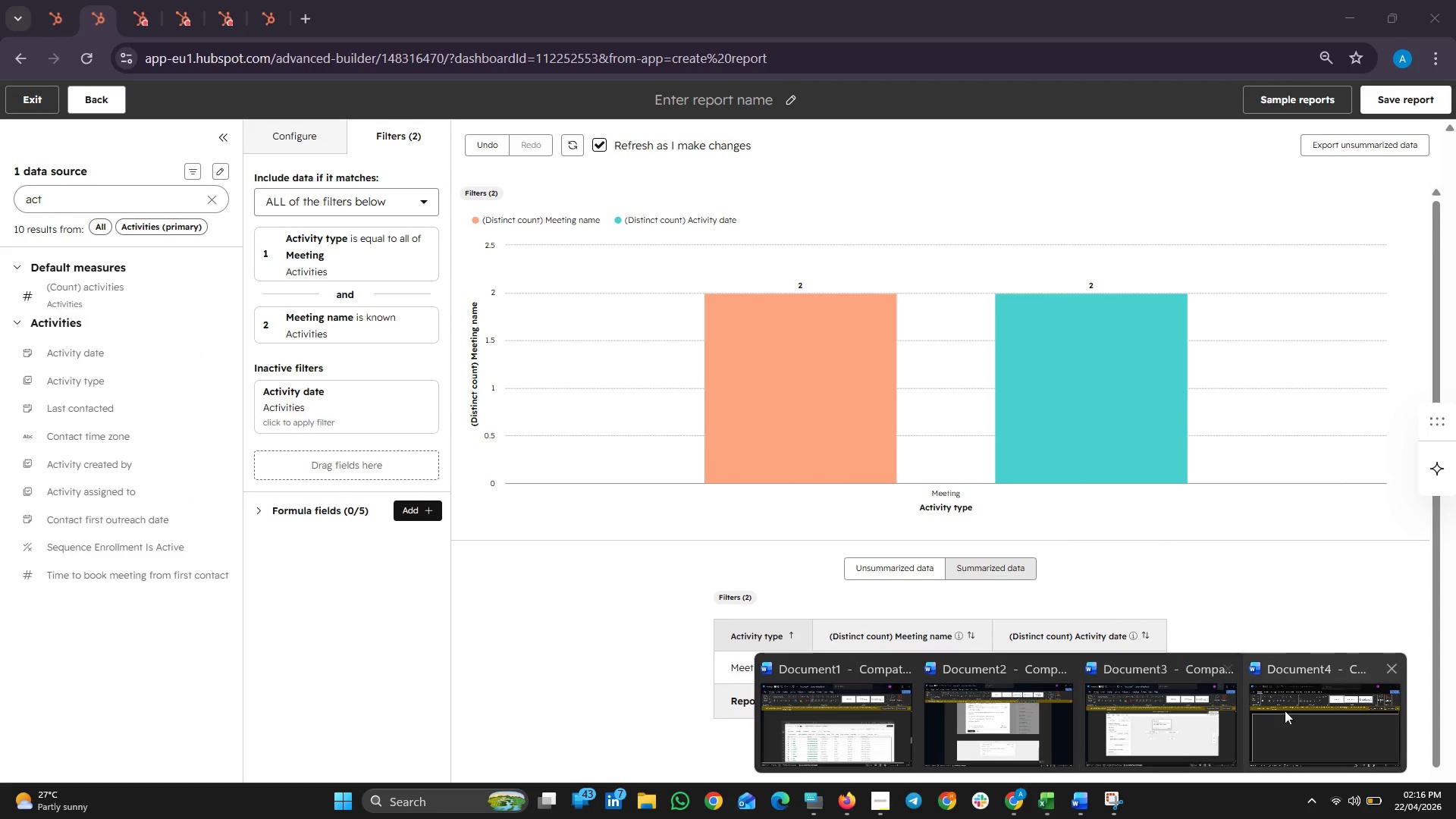 
left_click([1306, 712])
 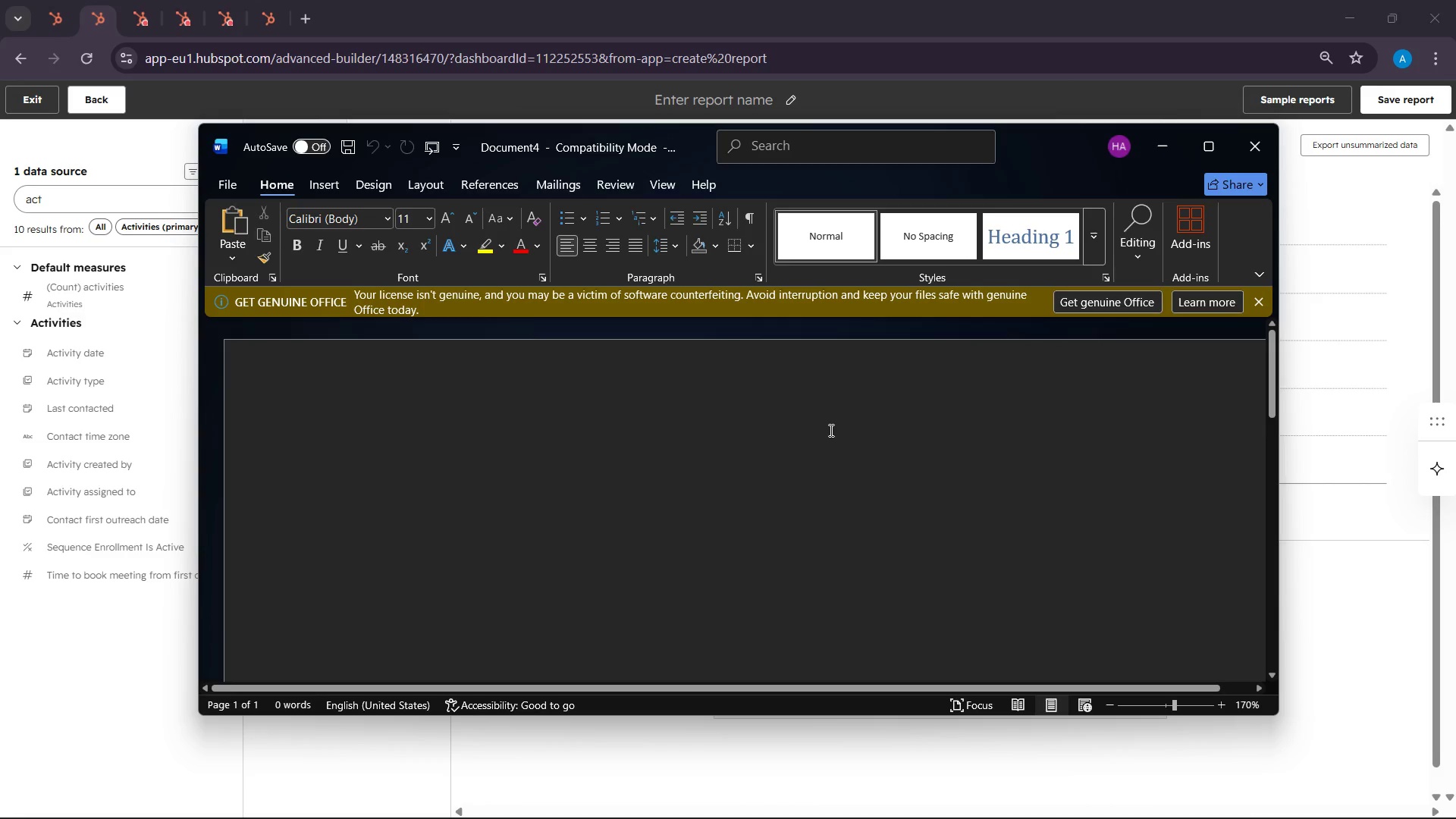 
key(Control+V)
 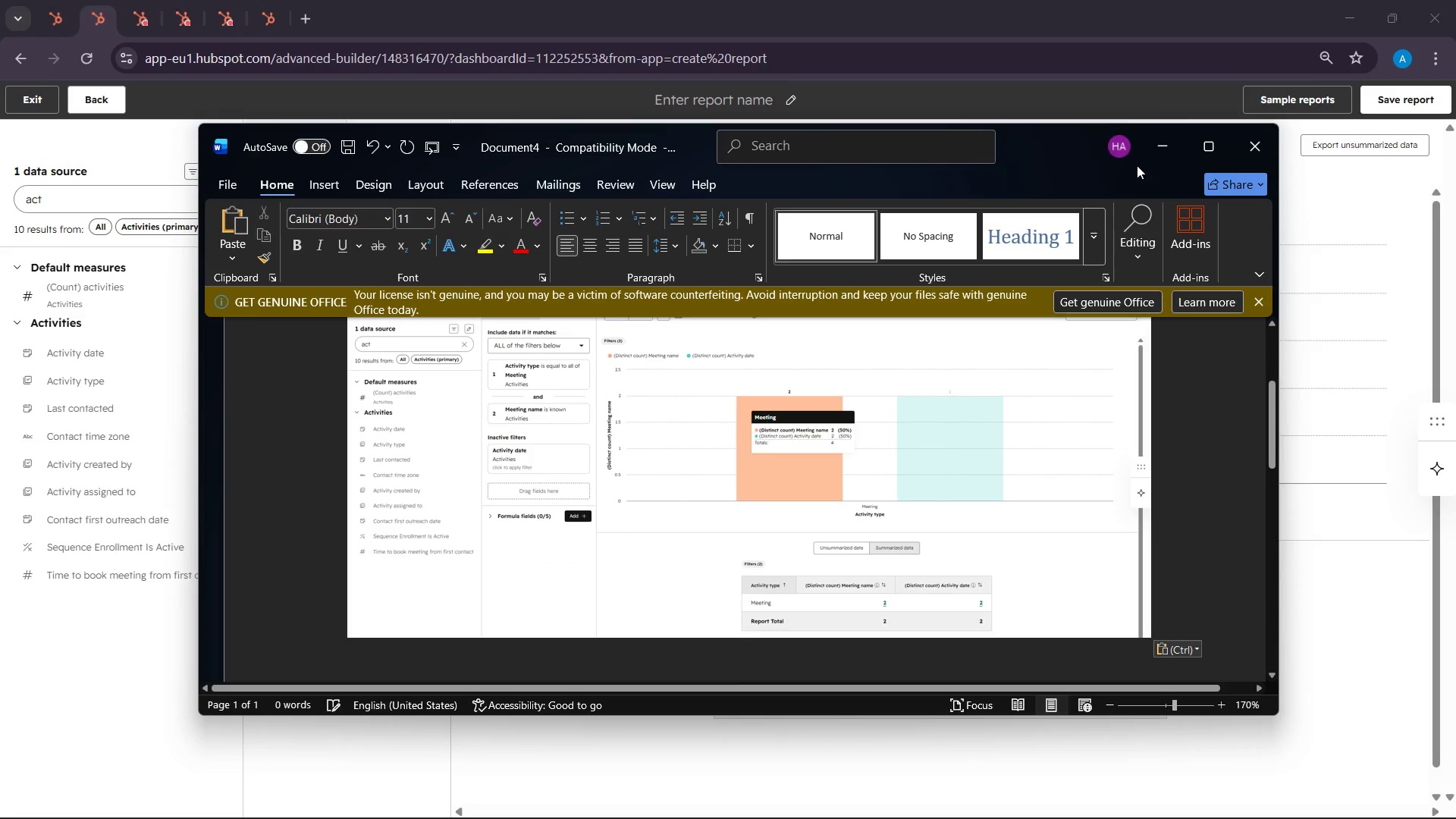 
left_click([1150, 158])
 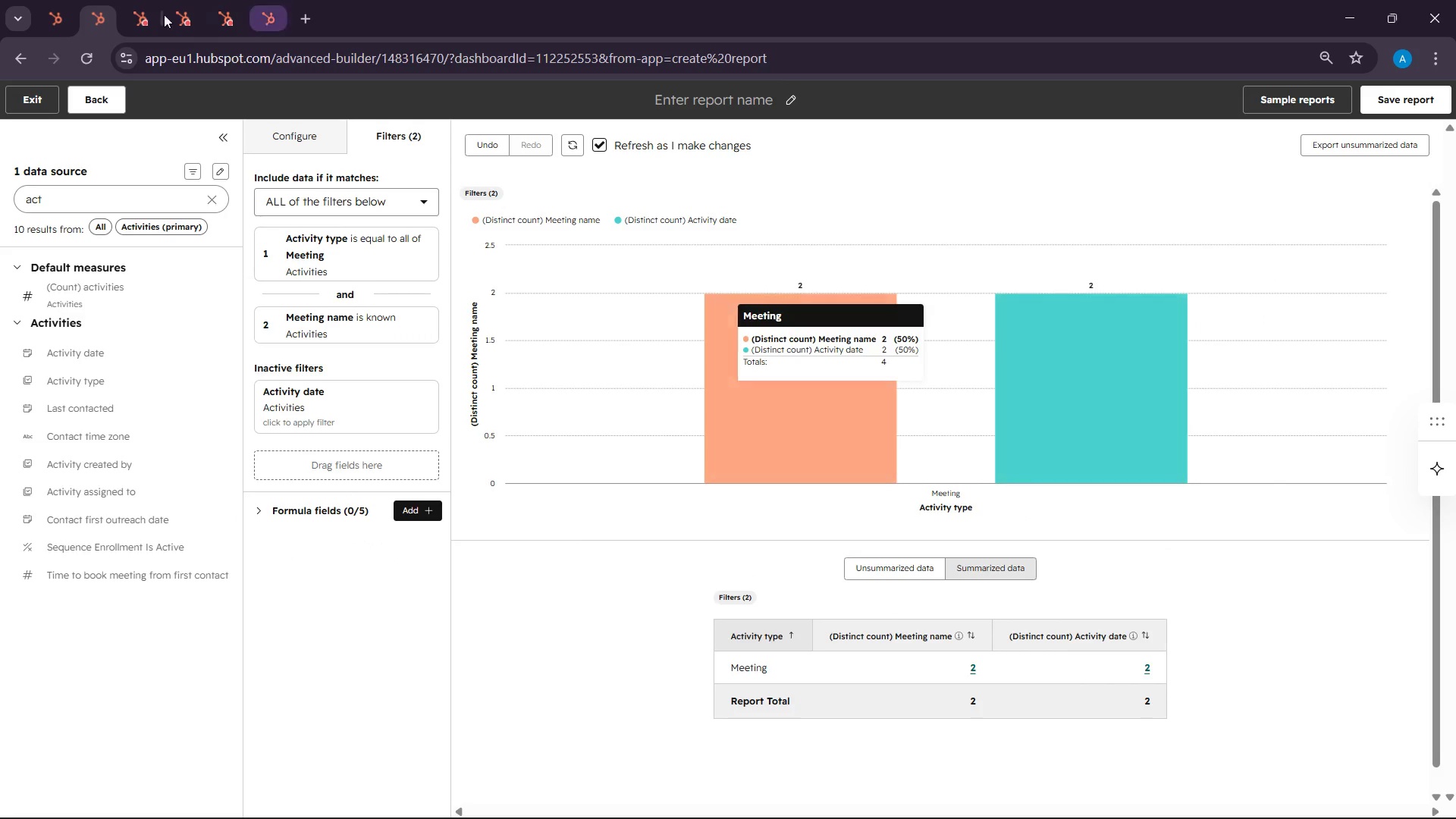 
left_click([57, 0])
 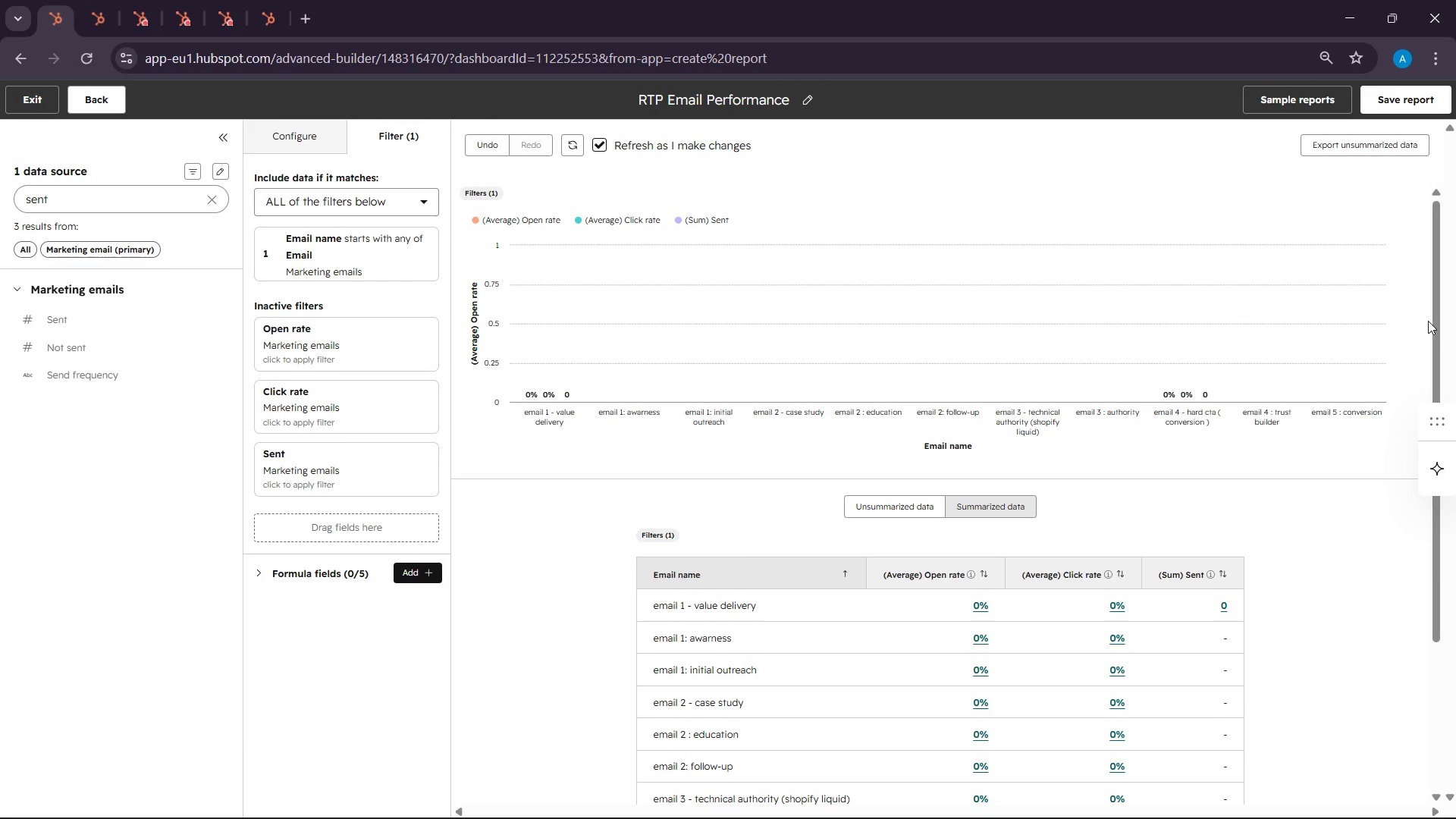 
left_click_drag(start_coordinate=[1437, 296], to_coordinate=[1436, 314])
 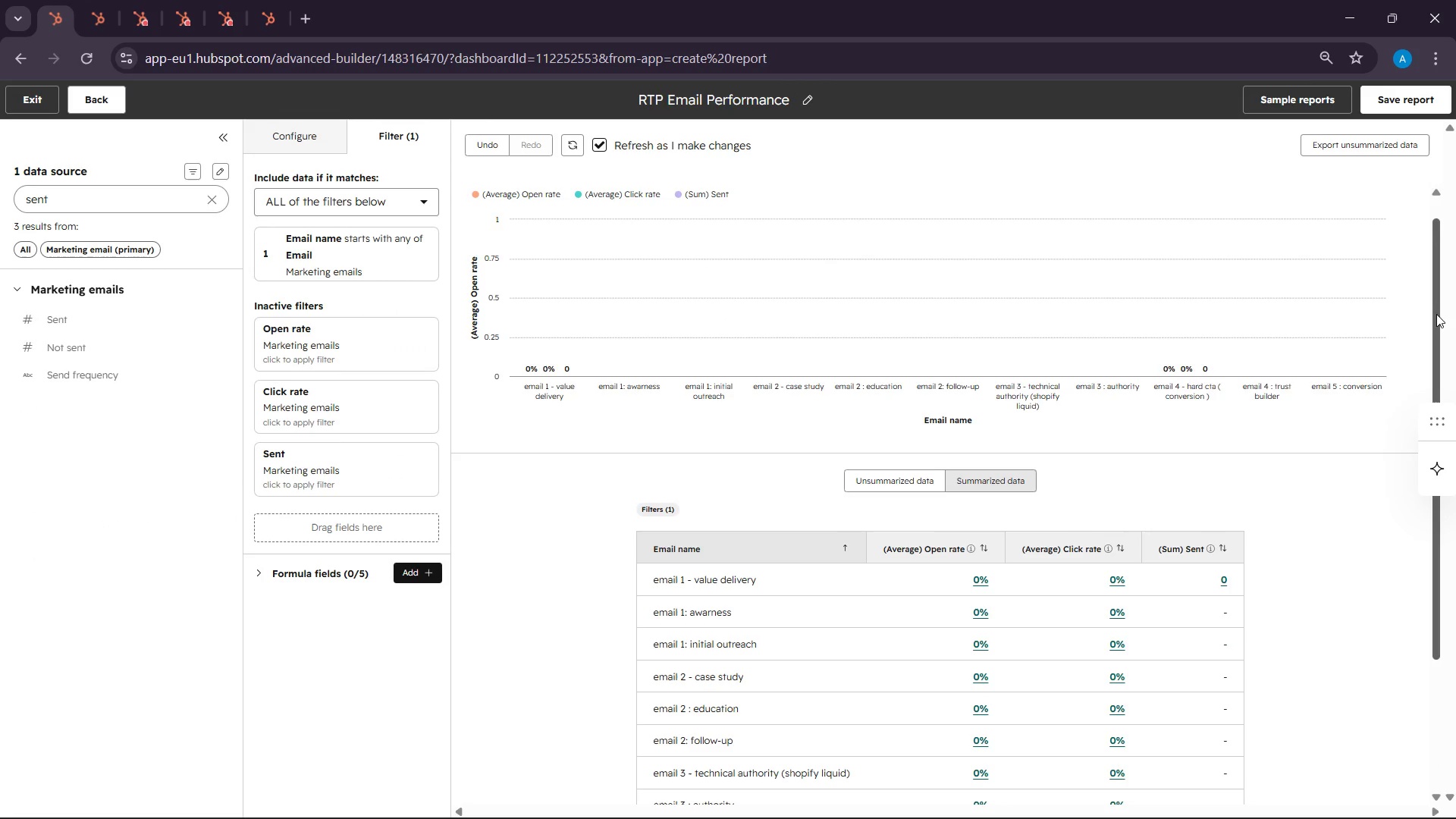 
left_click([1436, 314])
 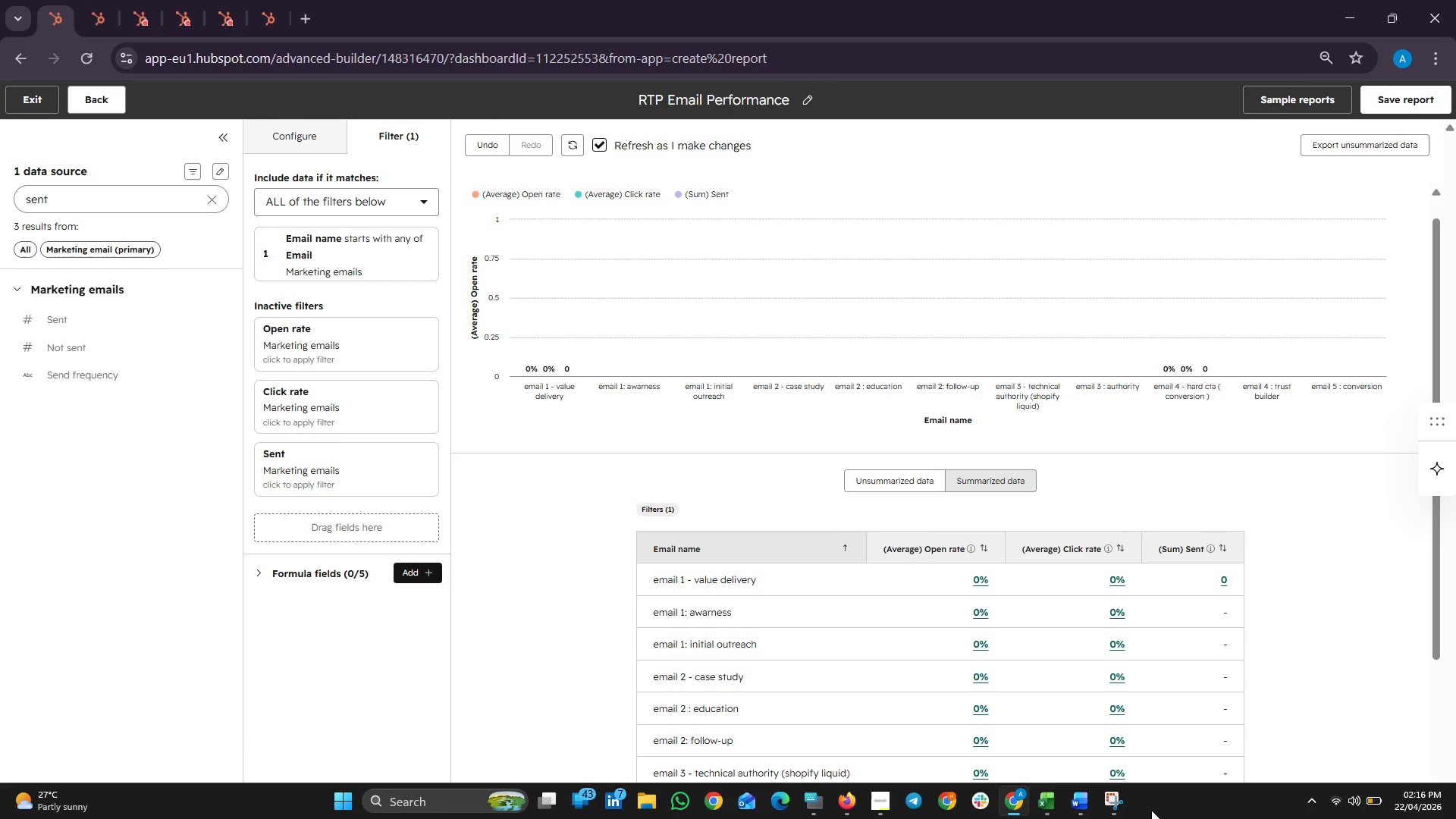 
left_click([1111, 799])
 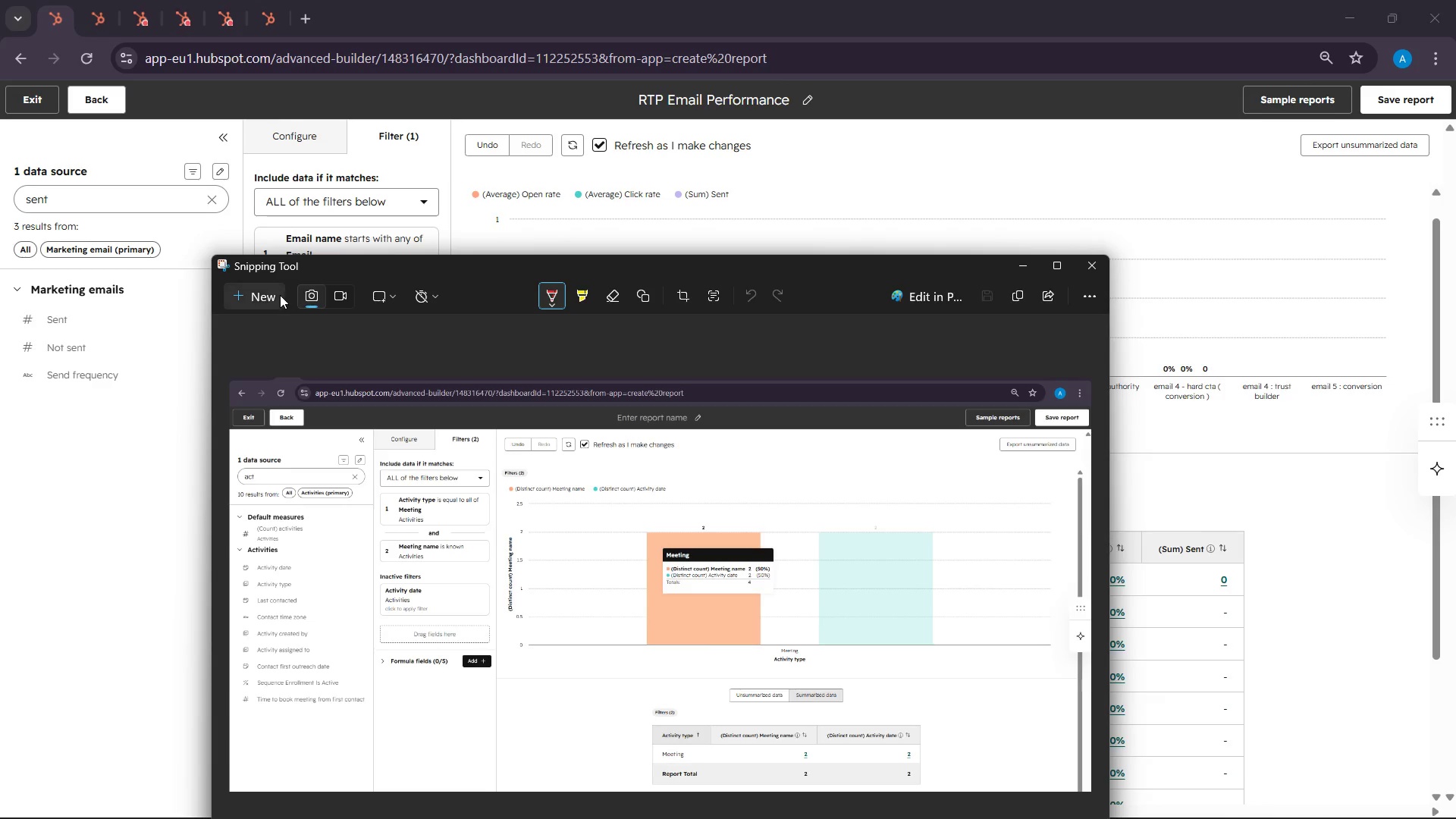 
left_click([280, 295])
 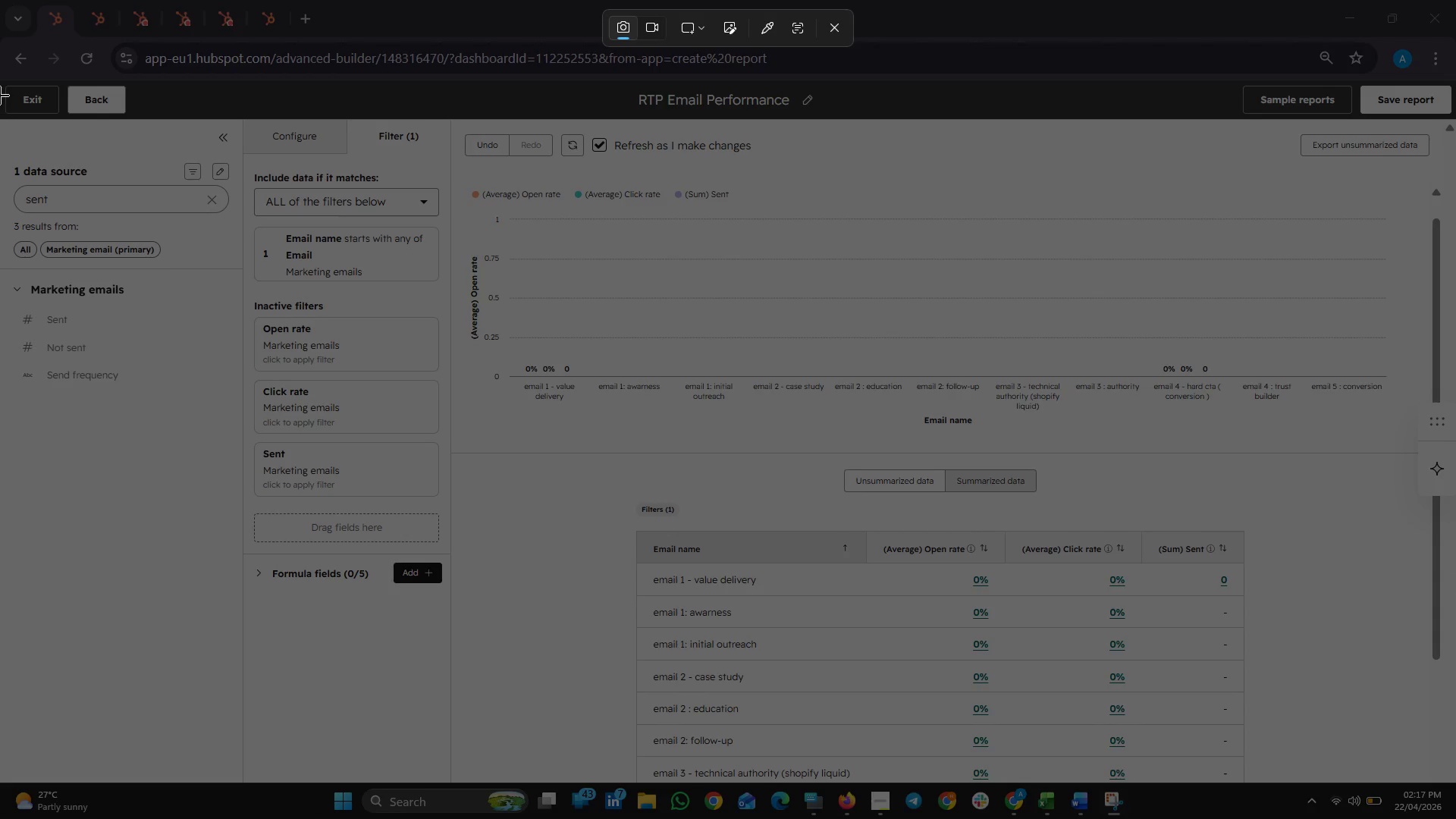 
left_click_drag(start_coordinate=[0, 77], to_coordinate=[1455, 786])
 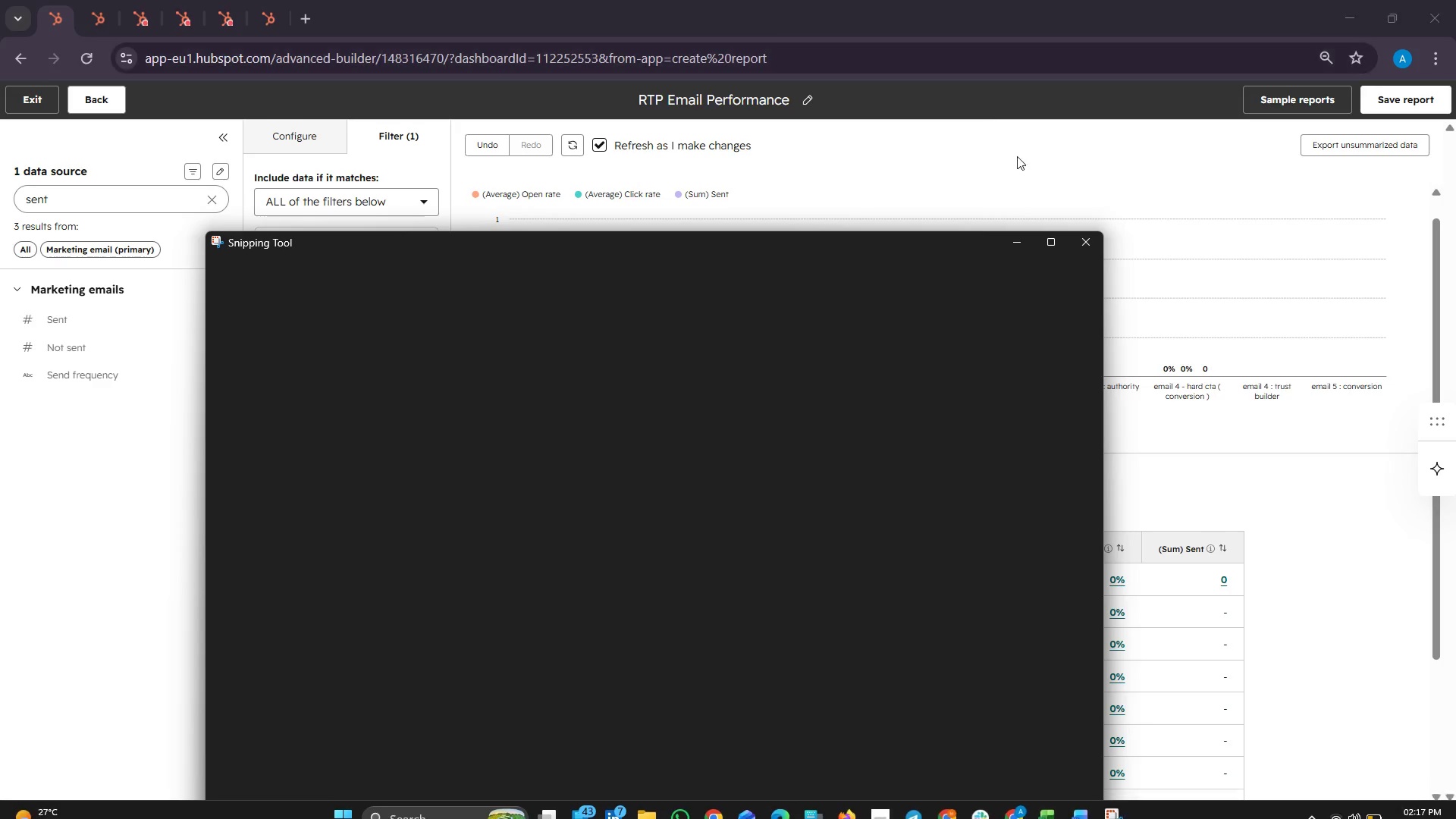 
left_click([1013, 266])
 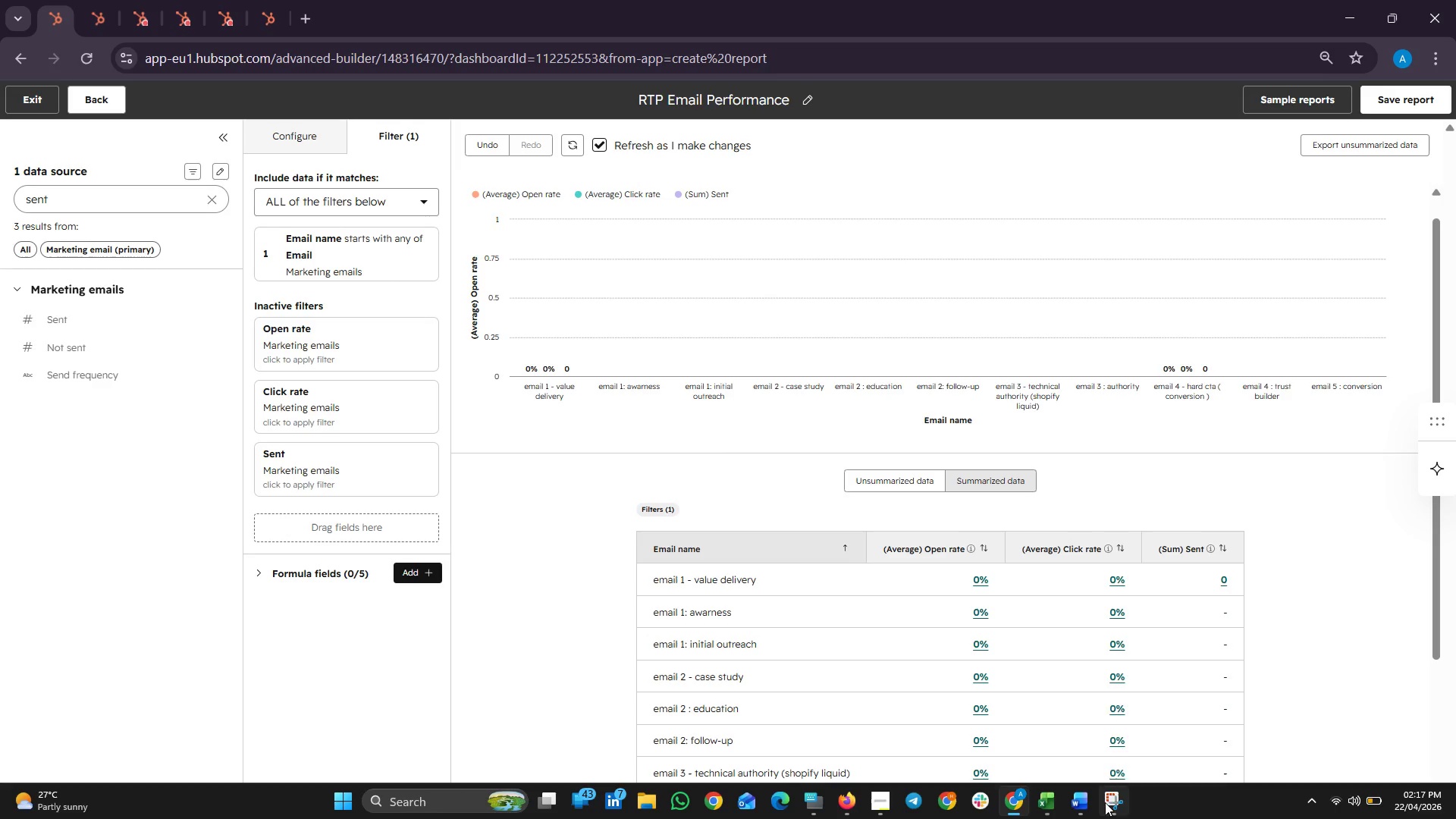 
left_click([1090, 800])
 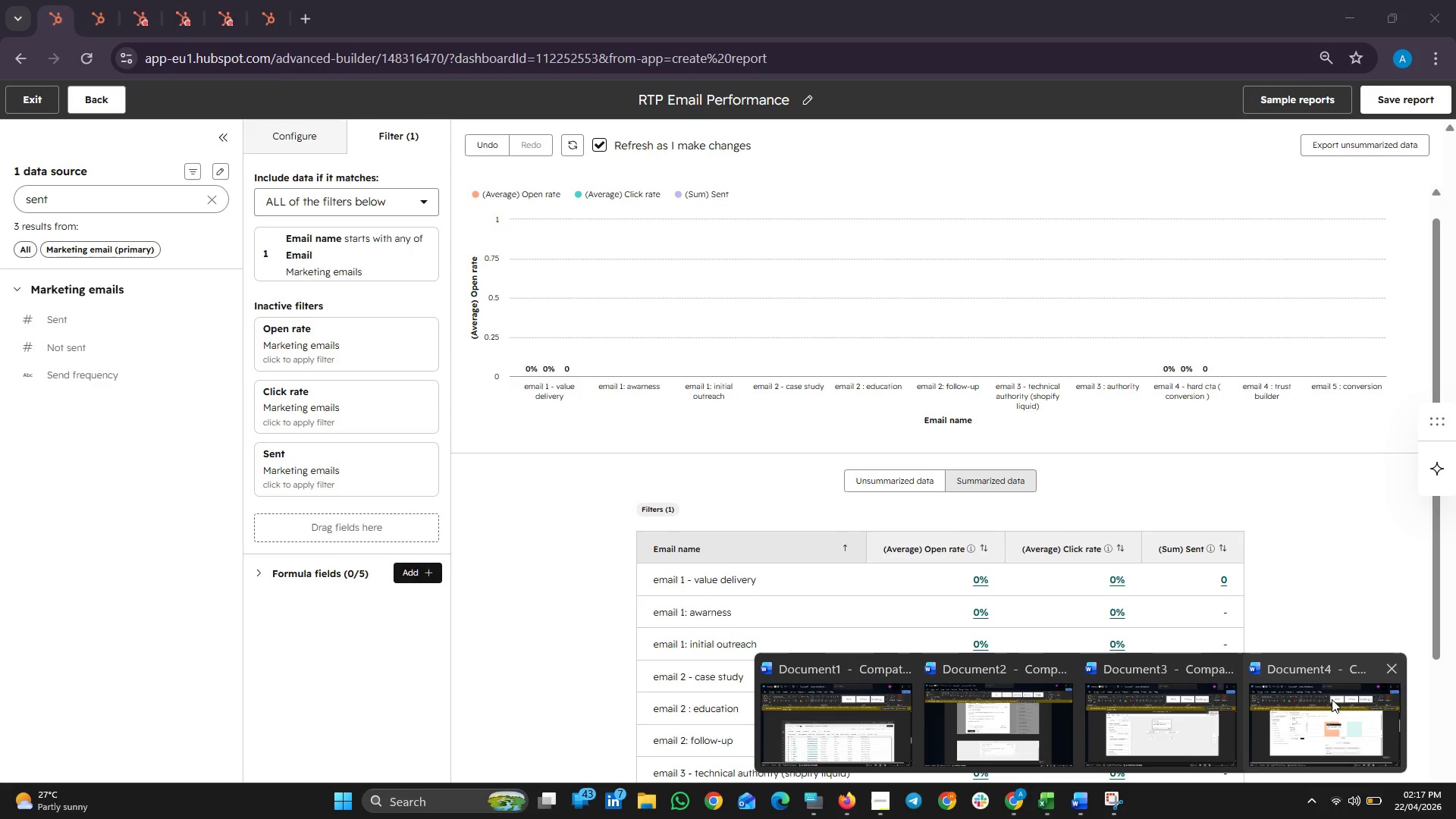 
left_click([1332, 699])
 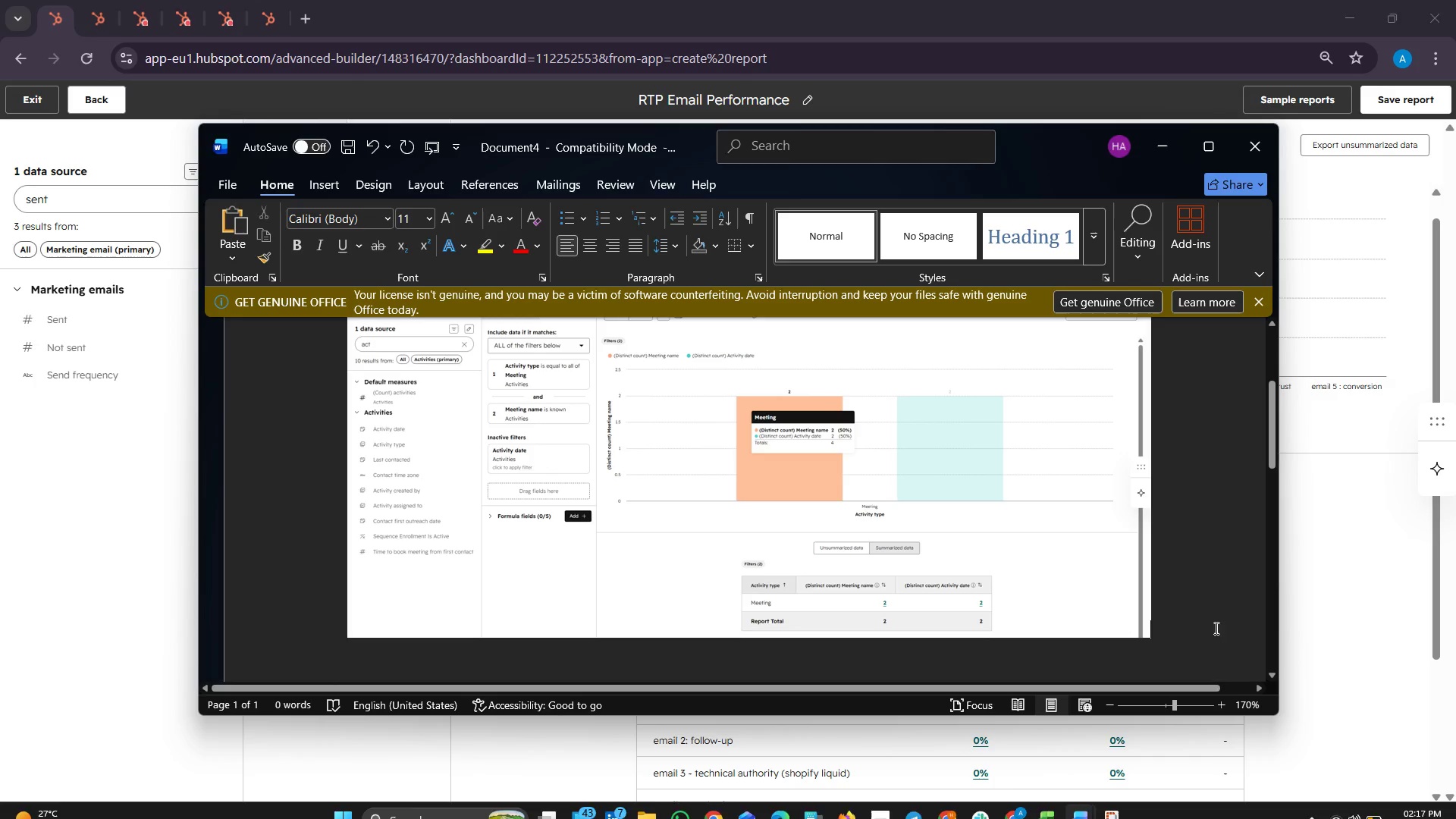 
left_click([1195, 639])
 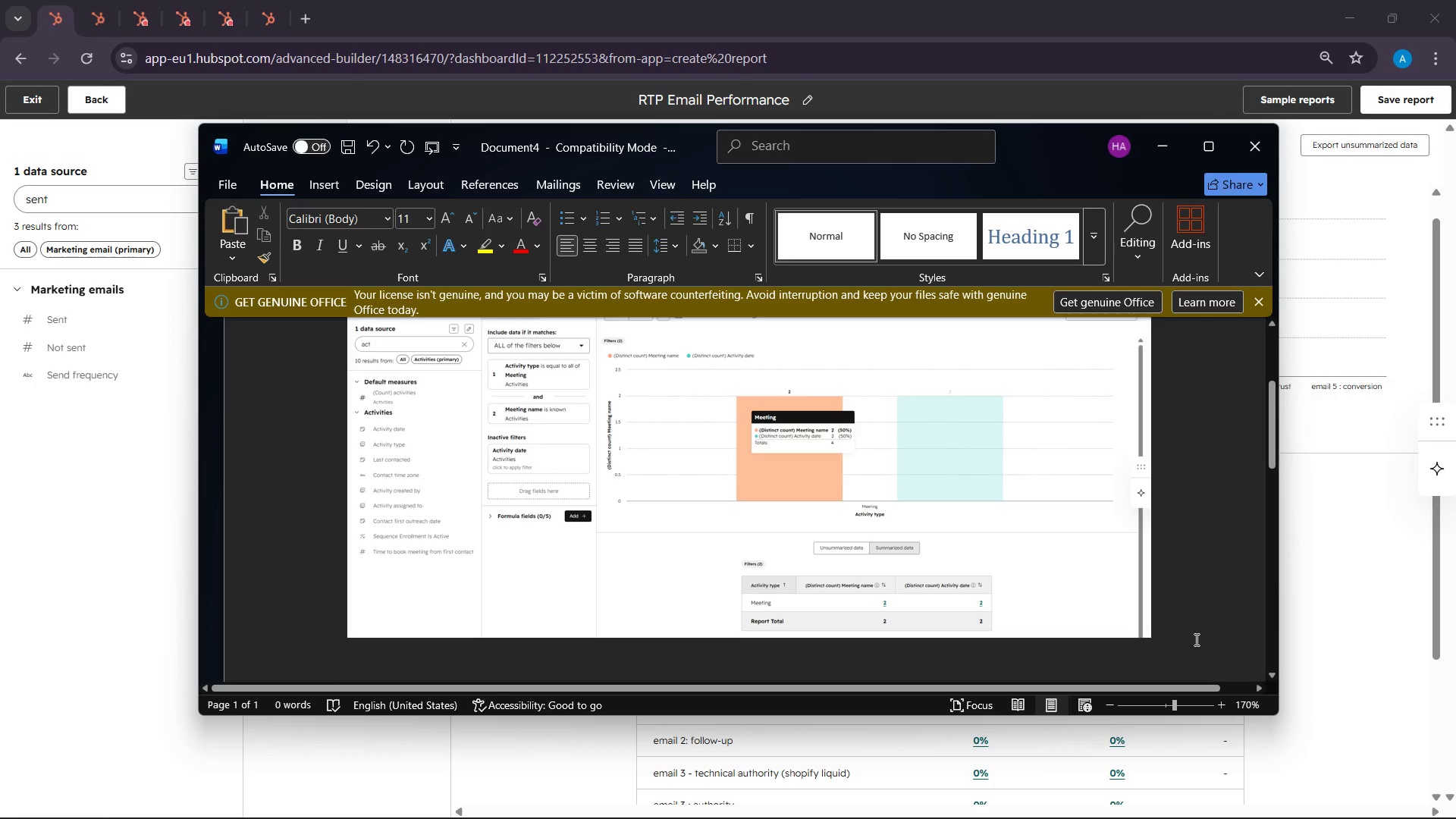 
key(Enter)
 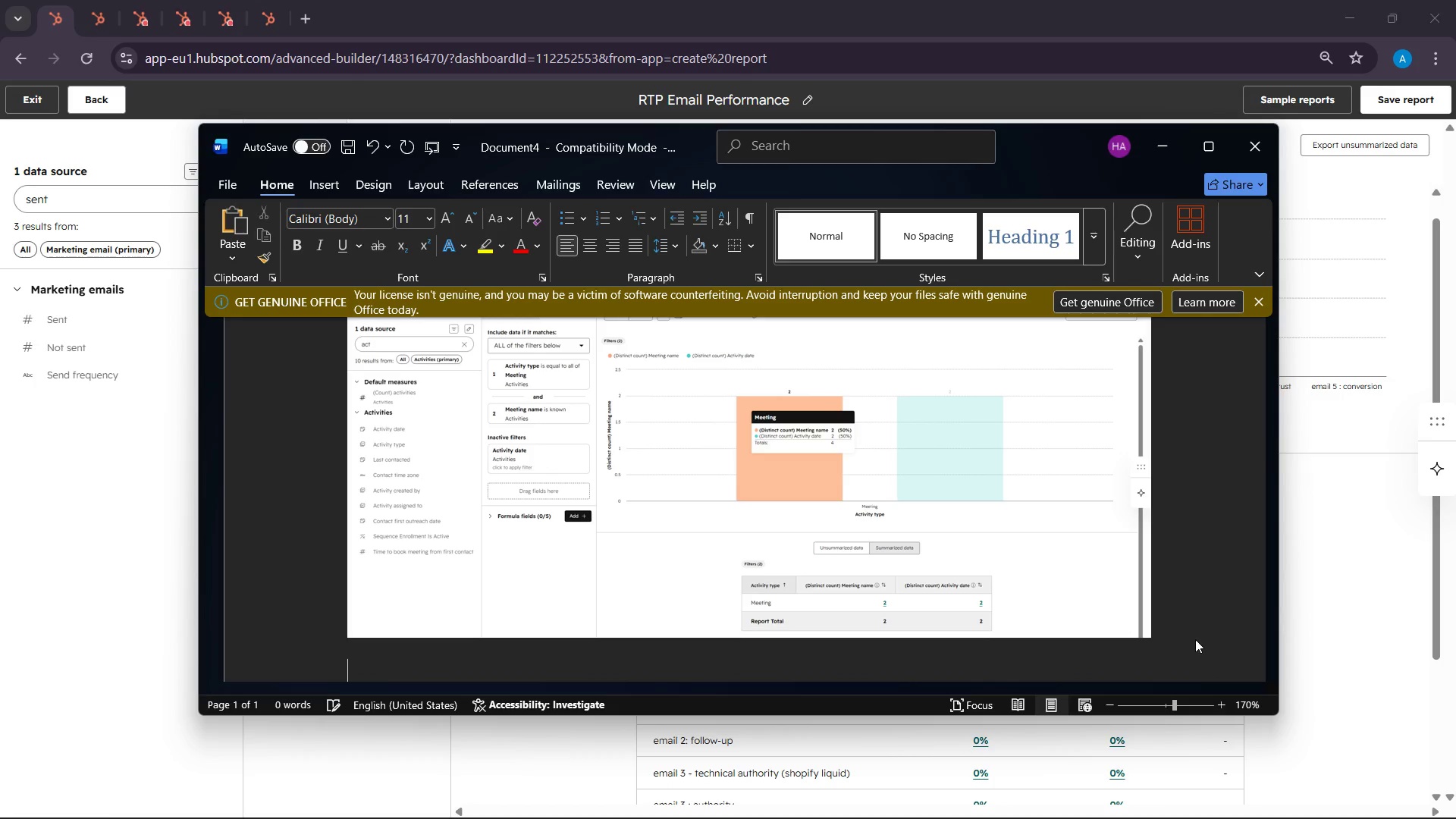 
key(Control+V)
 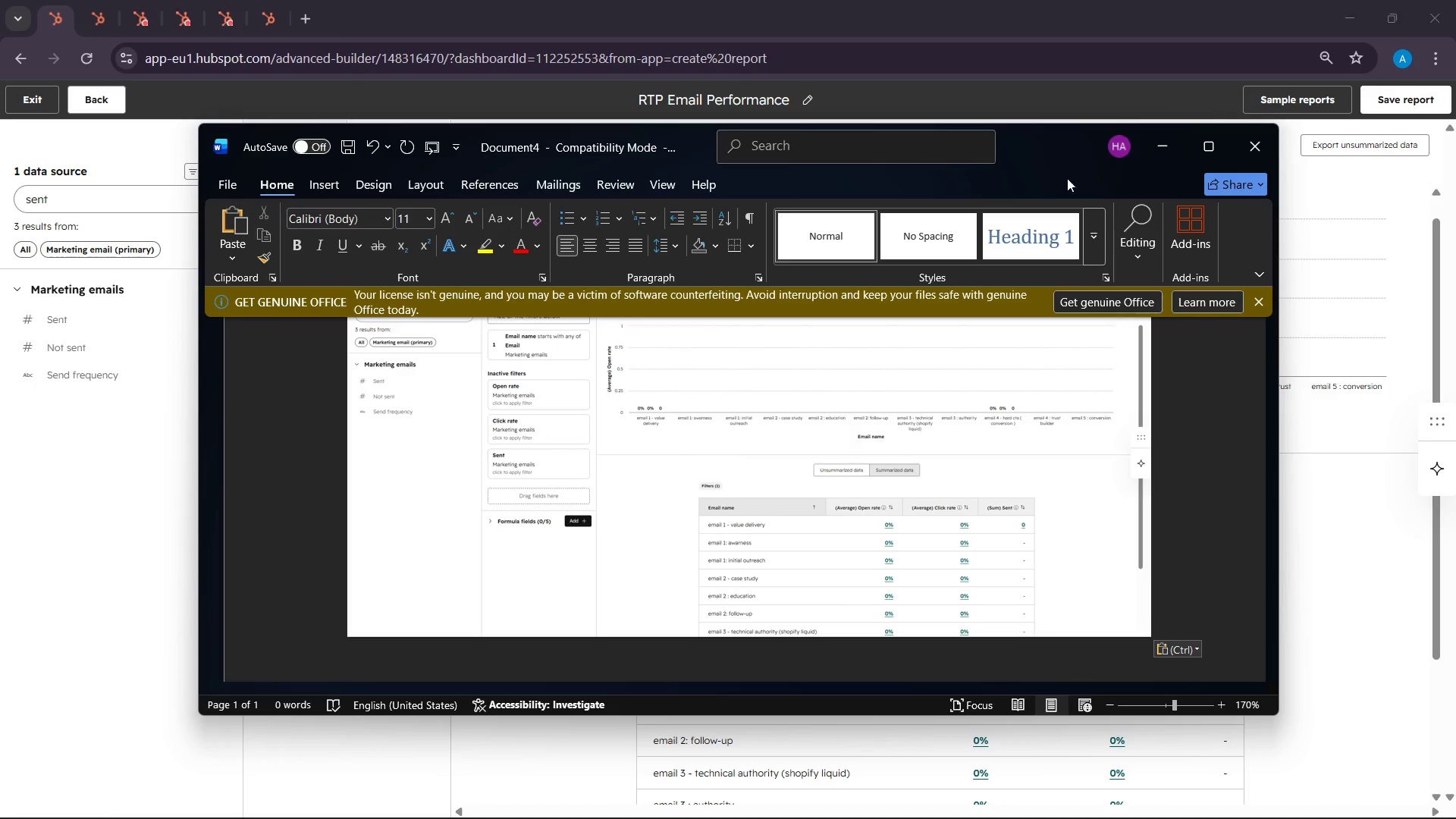 
left_click([1179, 134])
 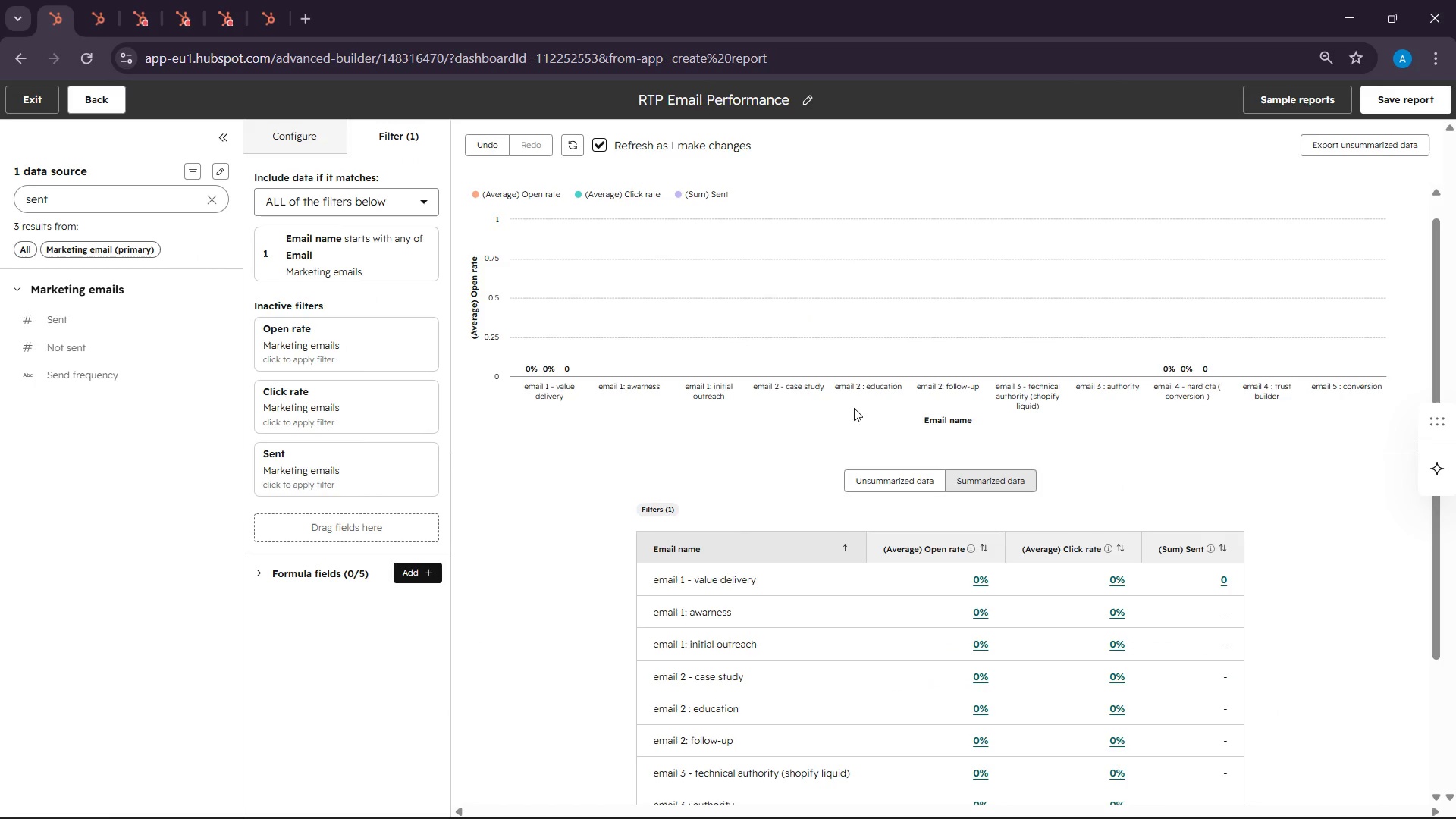 
scroll: coordinate [867, 426], scroll_direction: up, amount: 1.0
 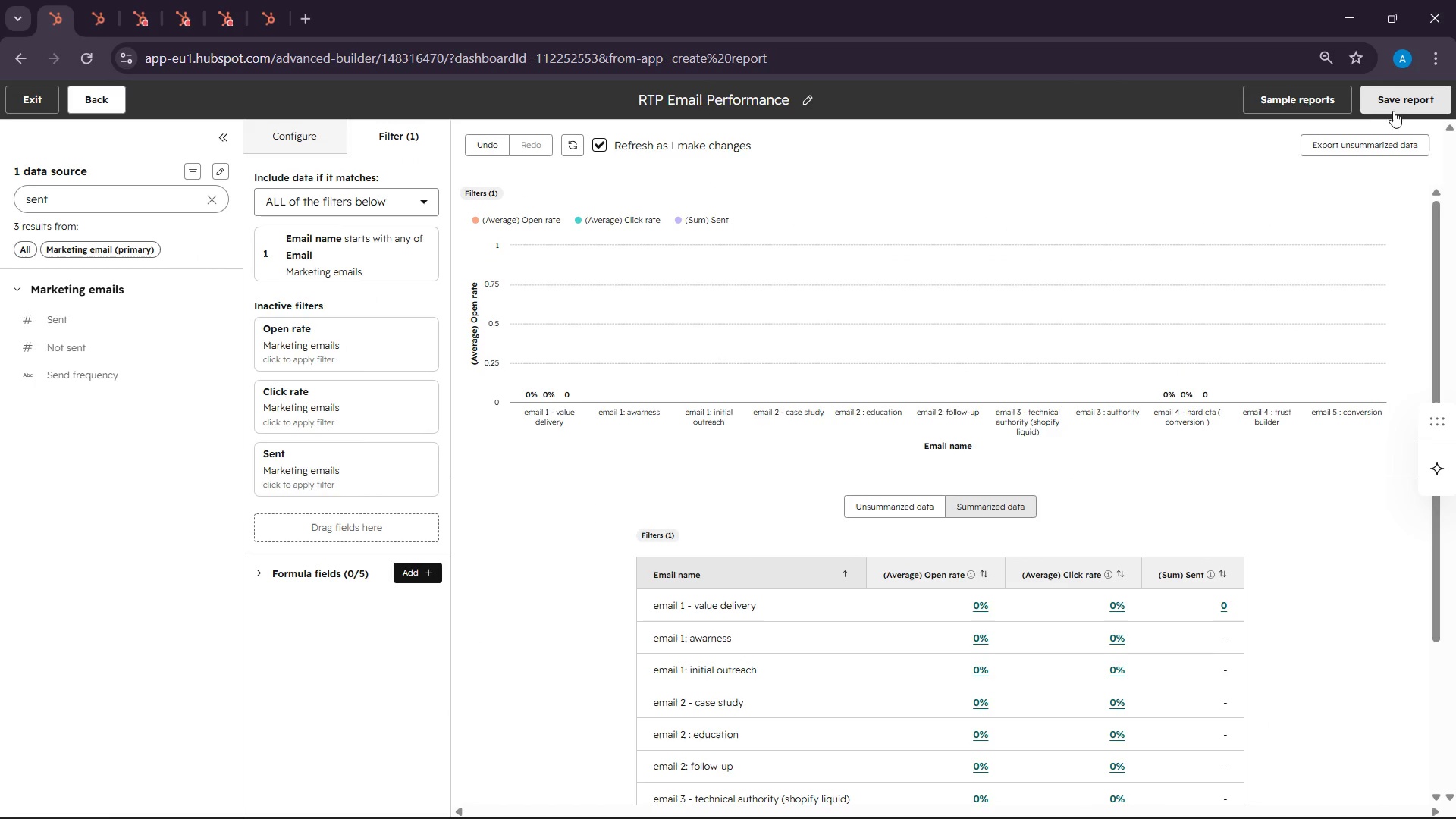 
left_click([1391, 107])
 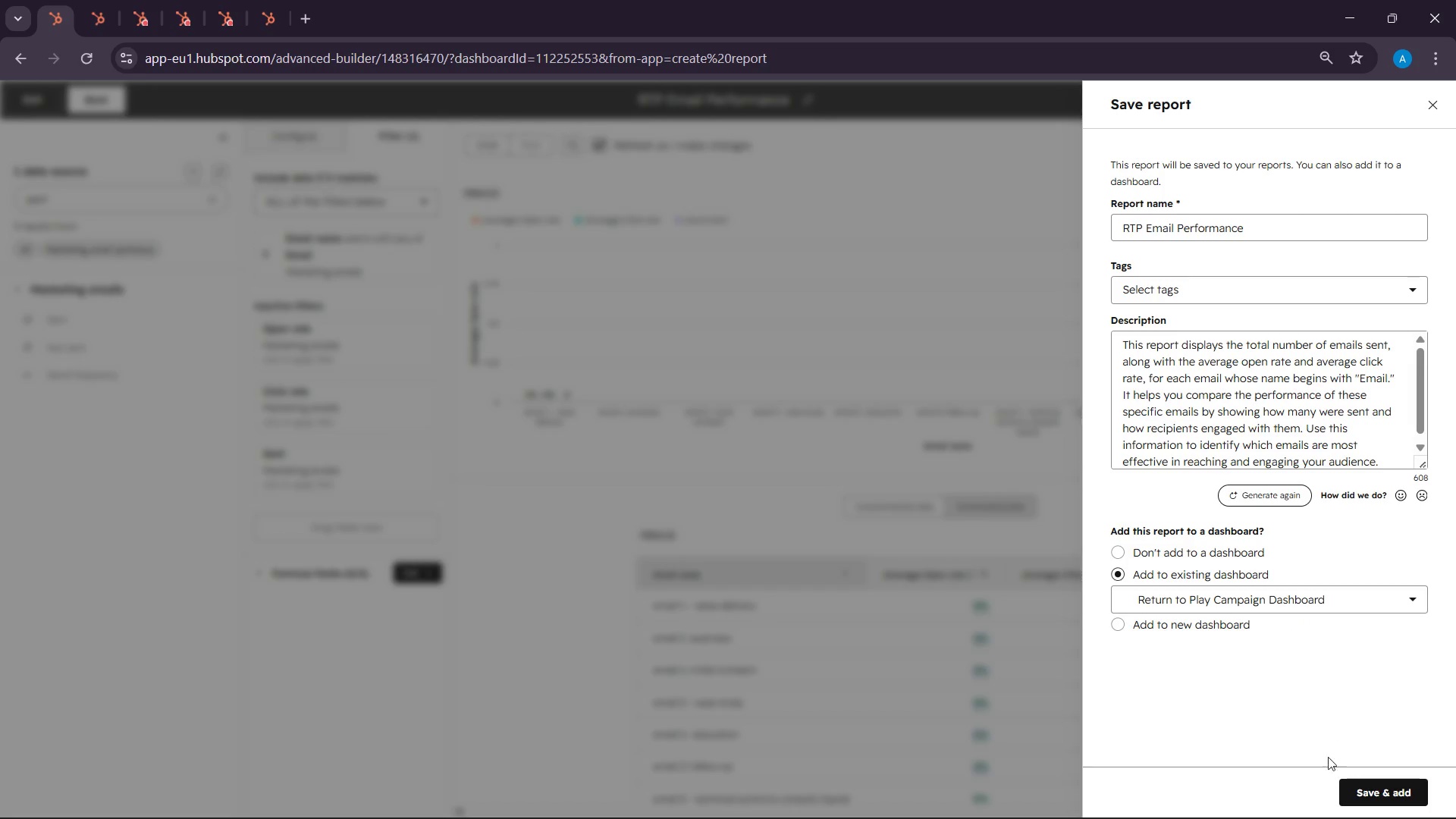 
wait(6.31)
 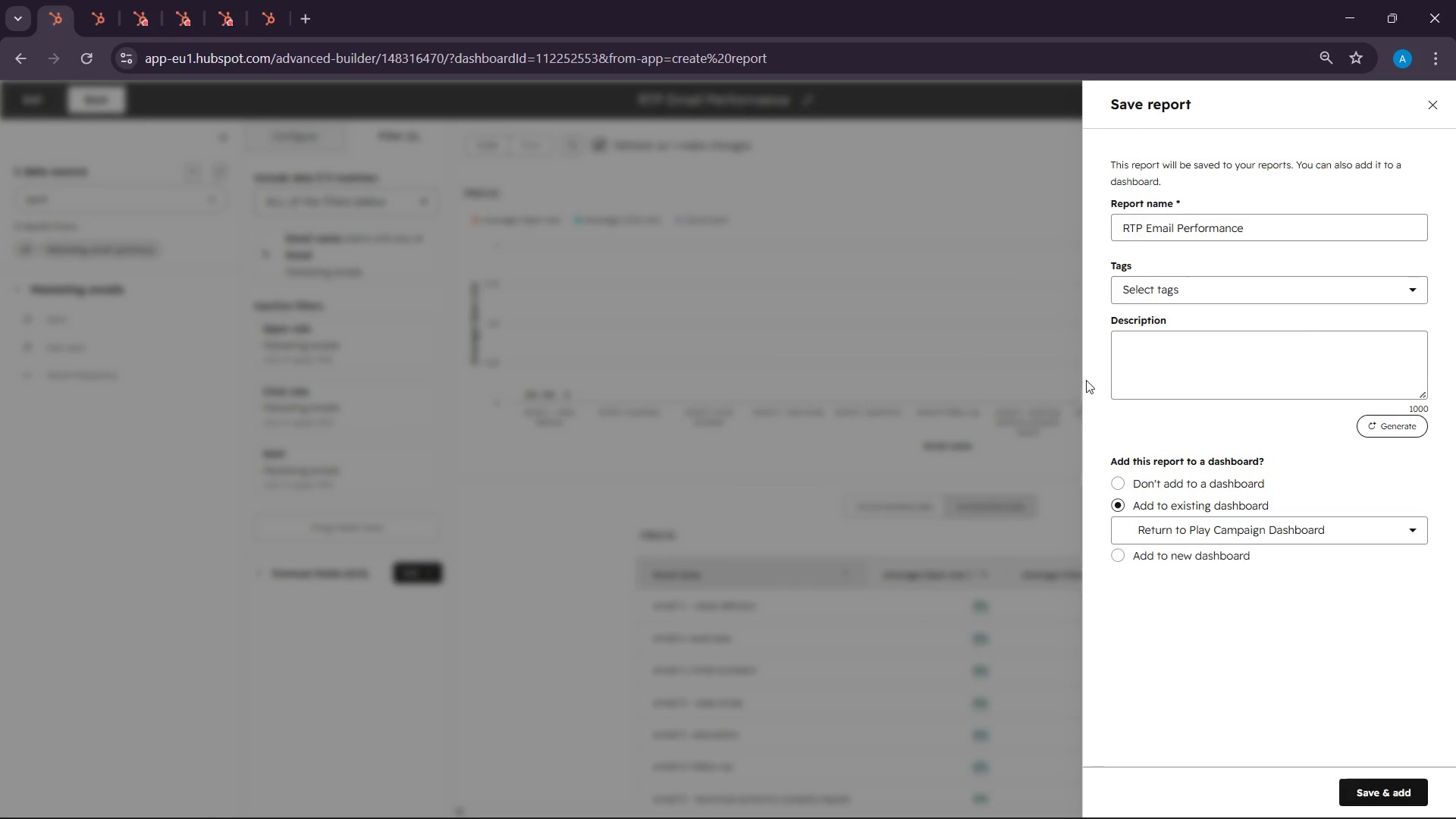 
left_click([1374, 783])
 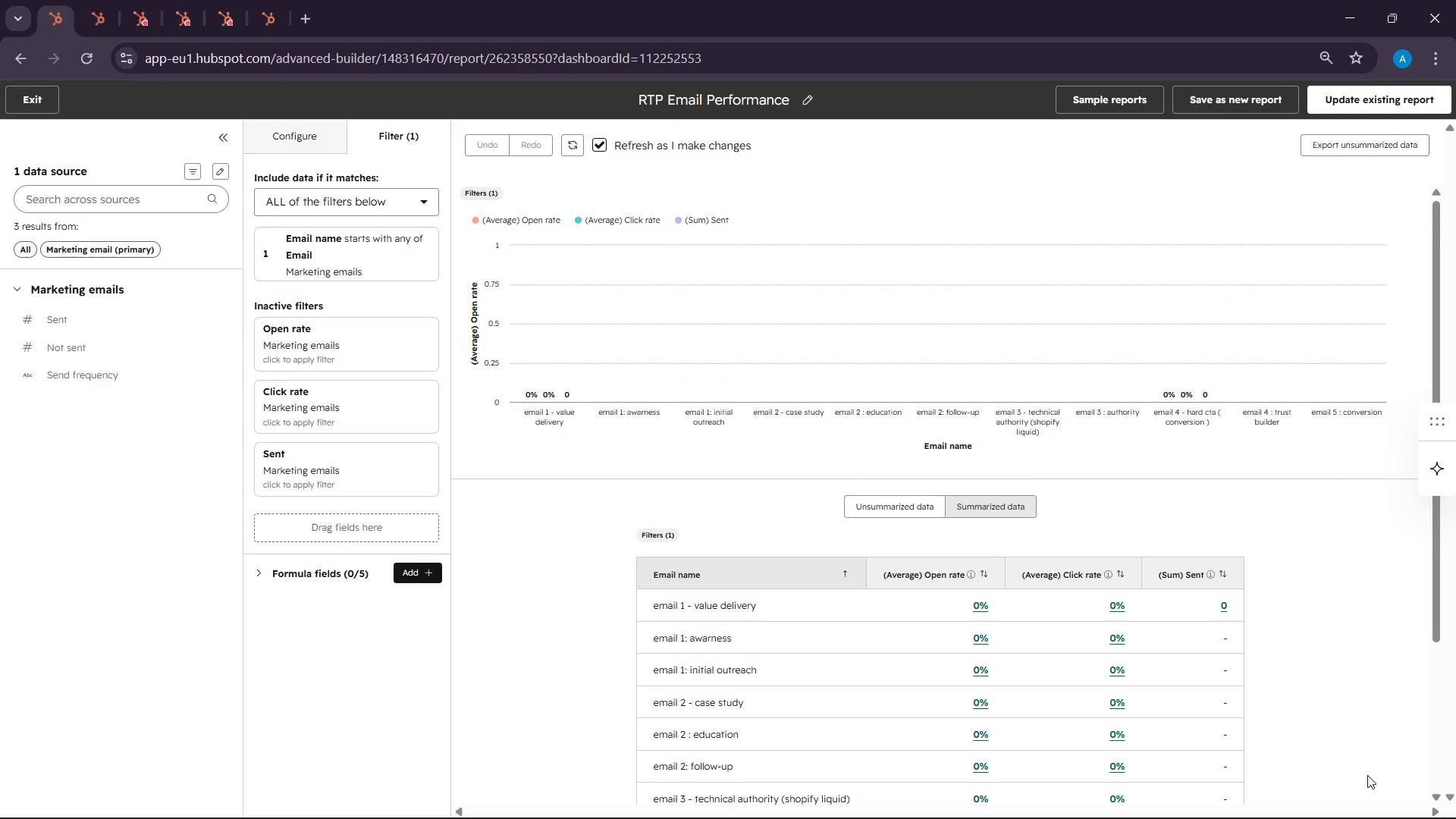 
wait(31.53)
 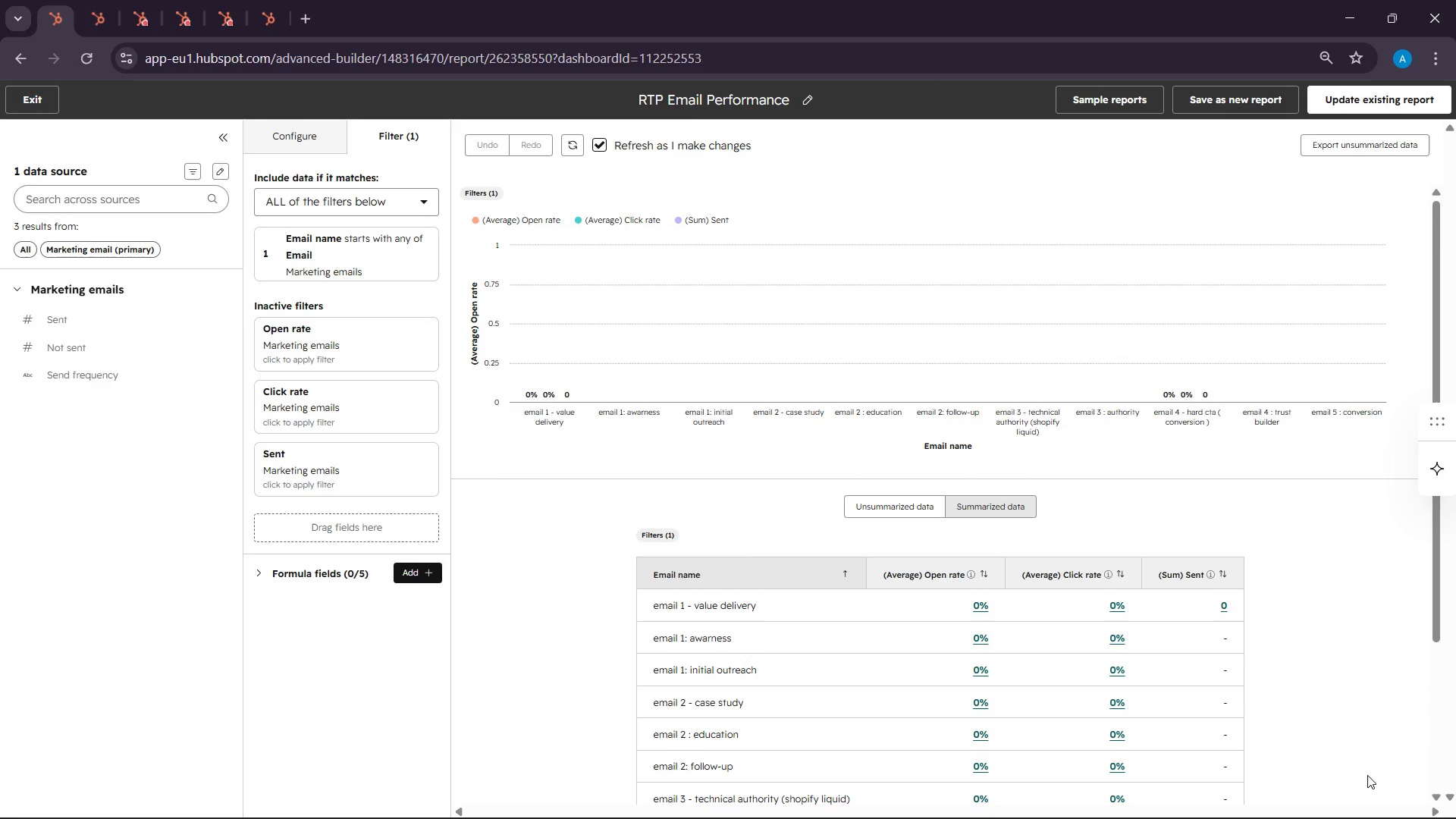 
left_click([108, 0])
 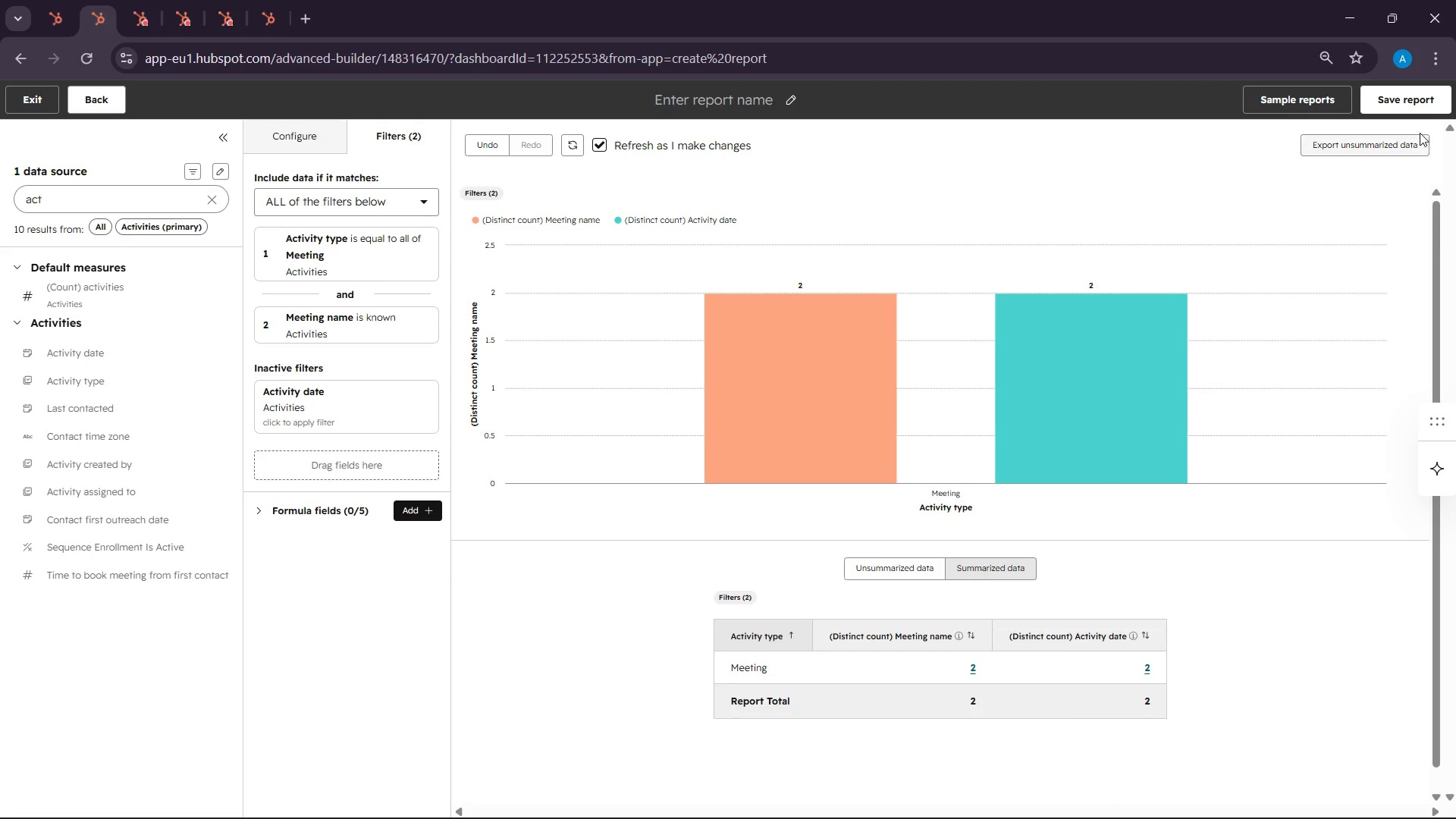 
left_click([1419, 114])
 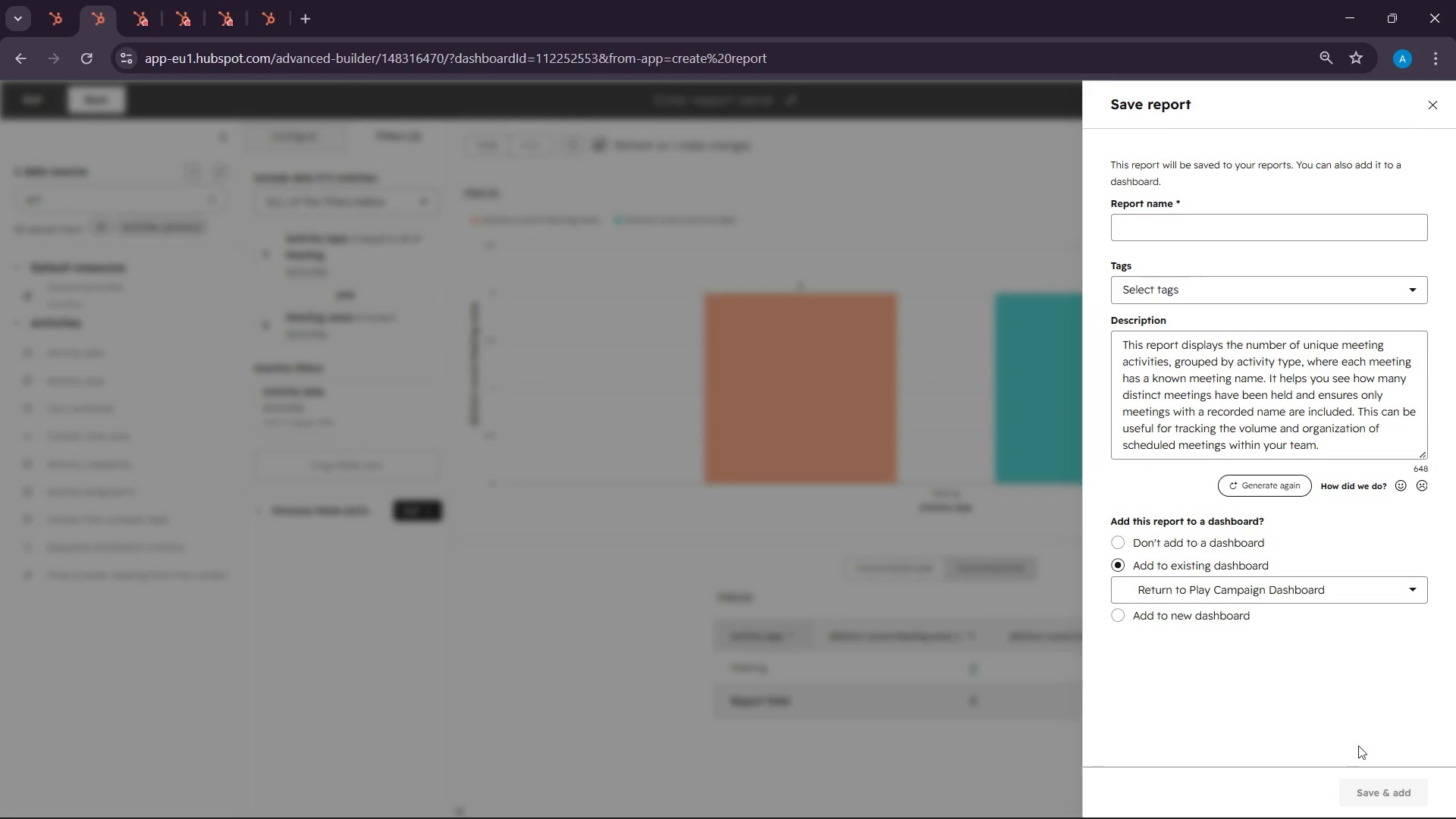 
left_click([1185, 222])
 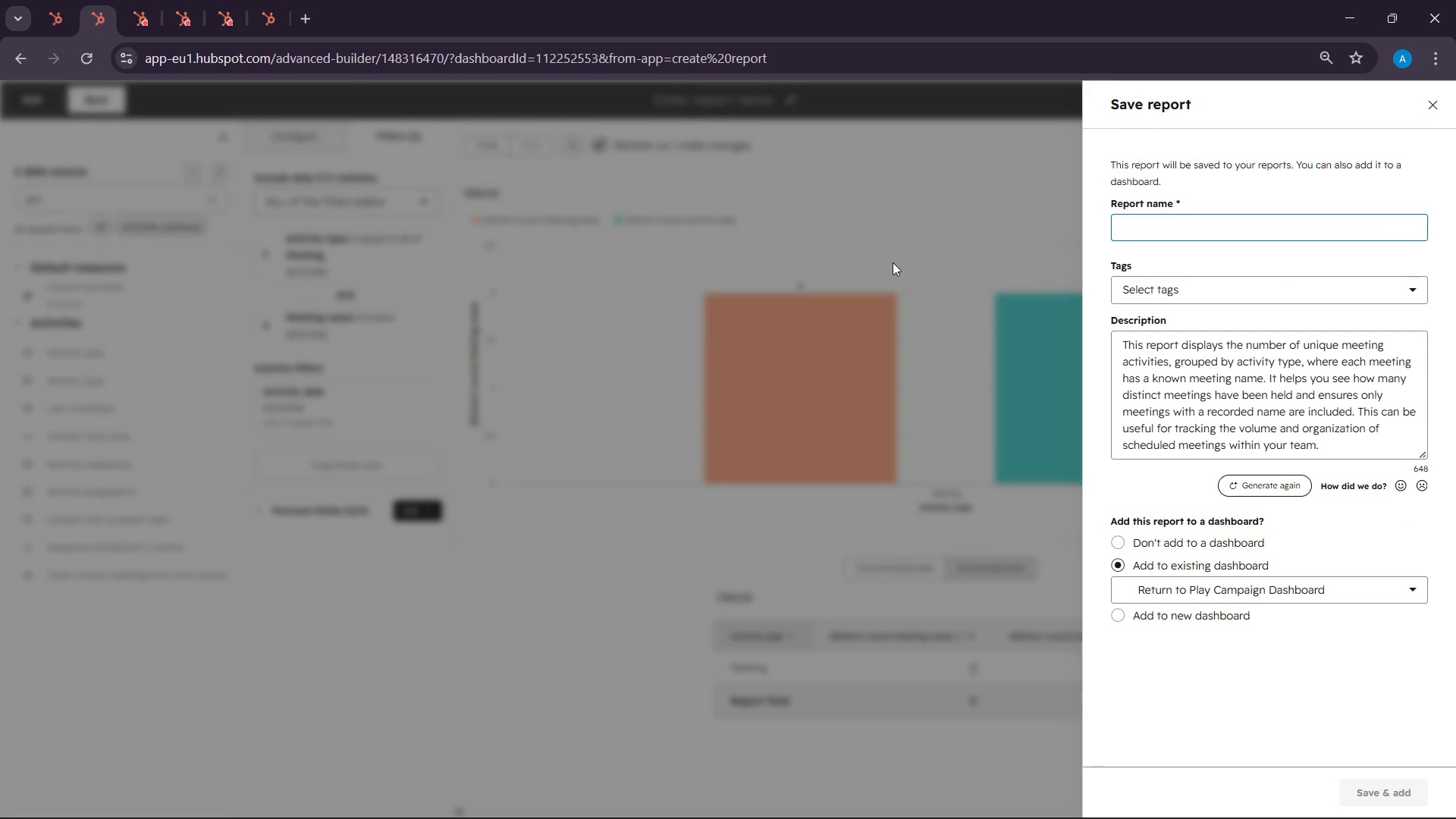 
left_click([884, 199])
 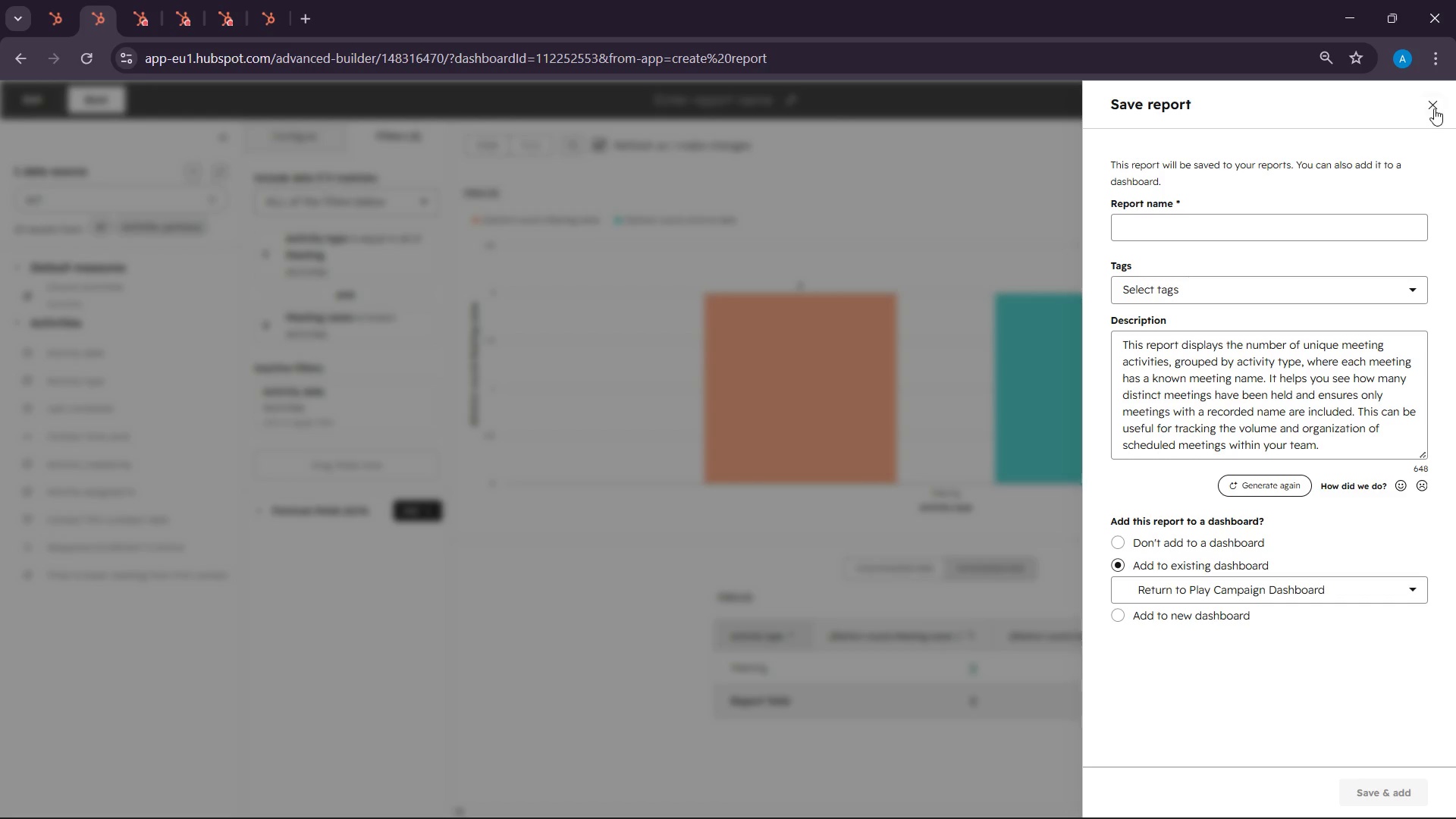 
left_click([1437, 105])
 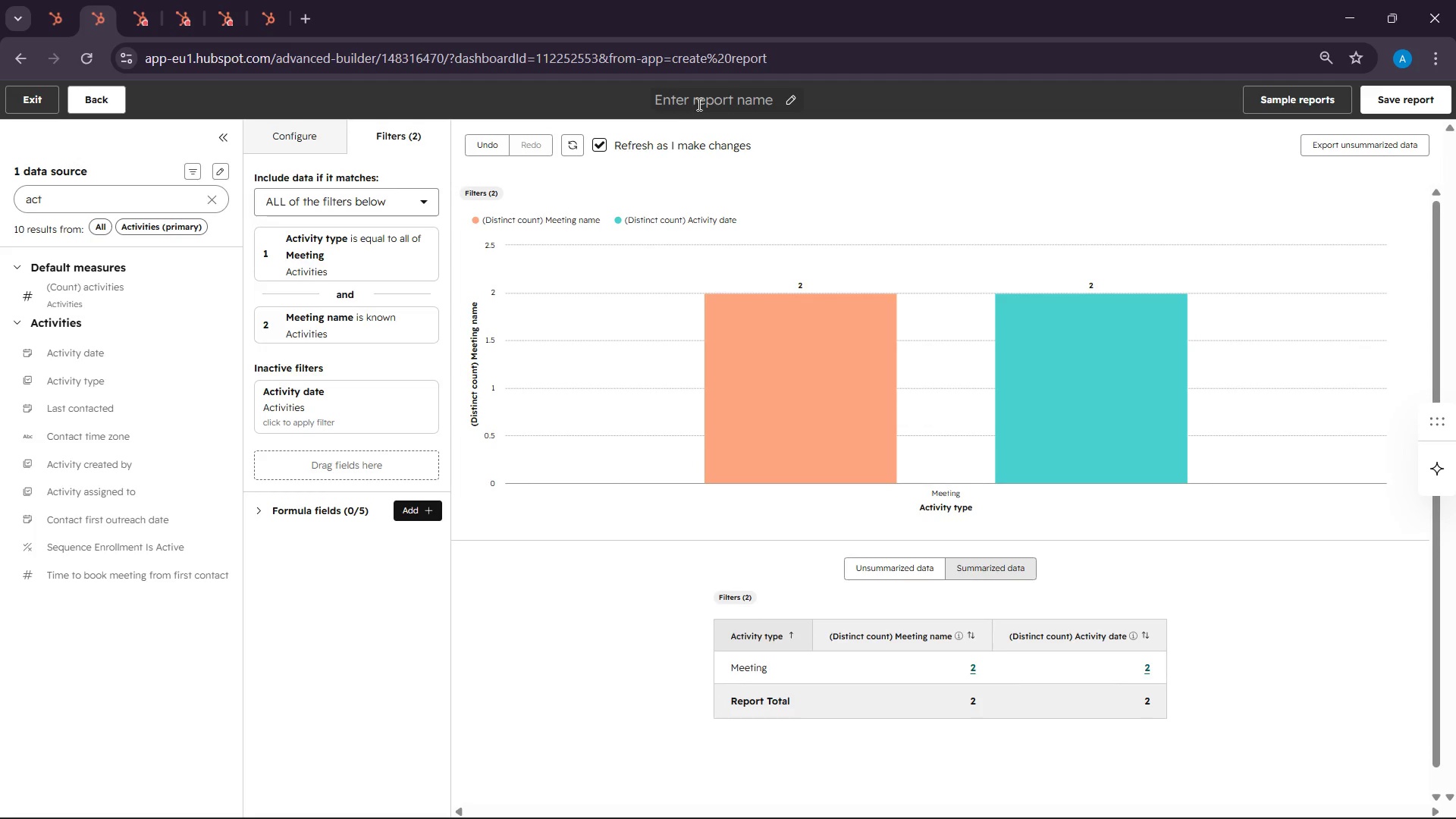 
left_click([698, 104])
 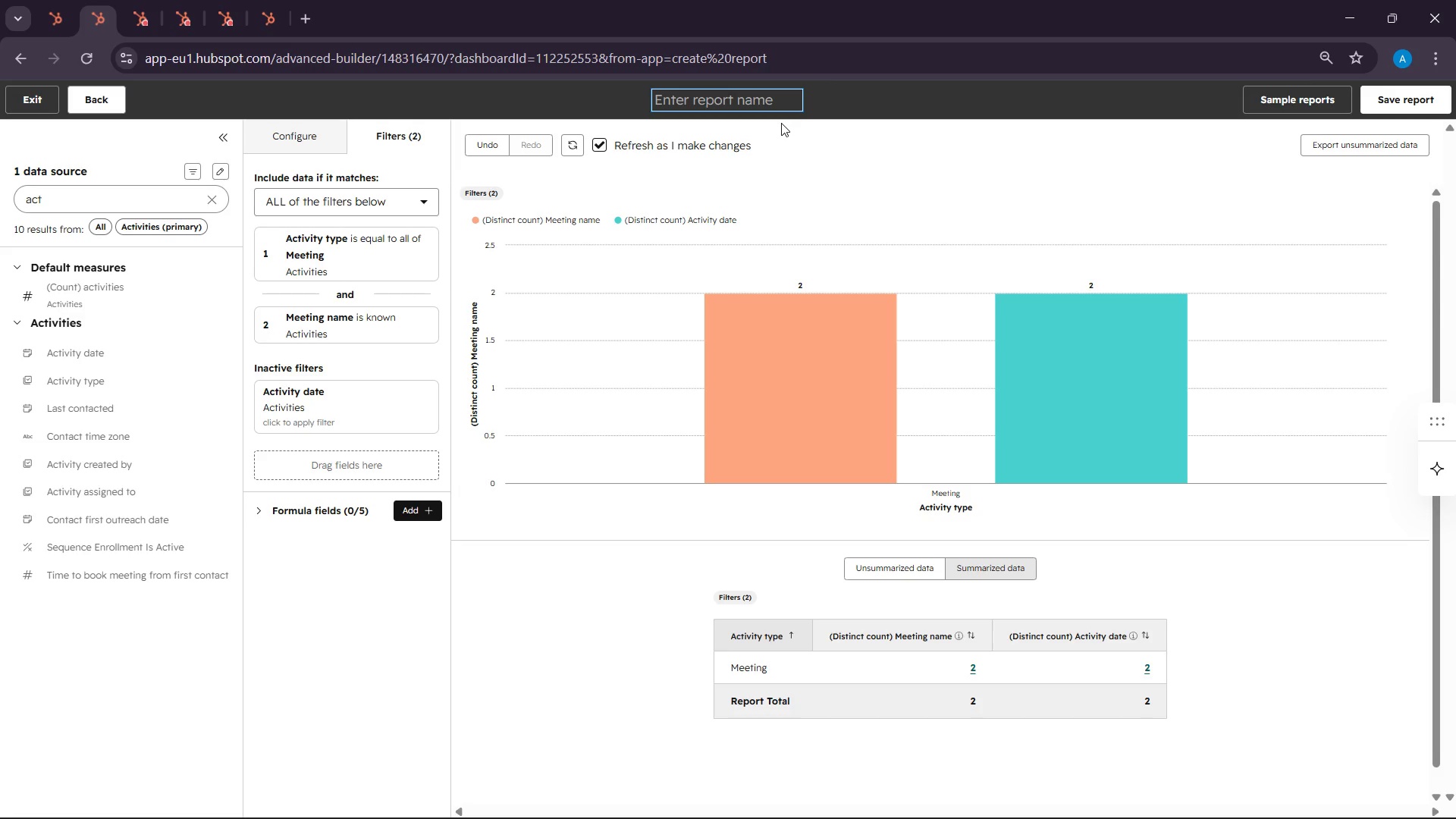 
wait(23.78)
 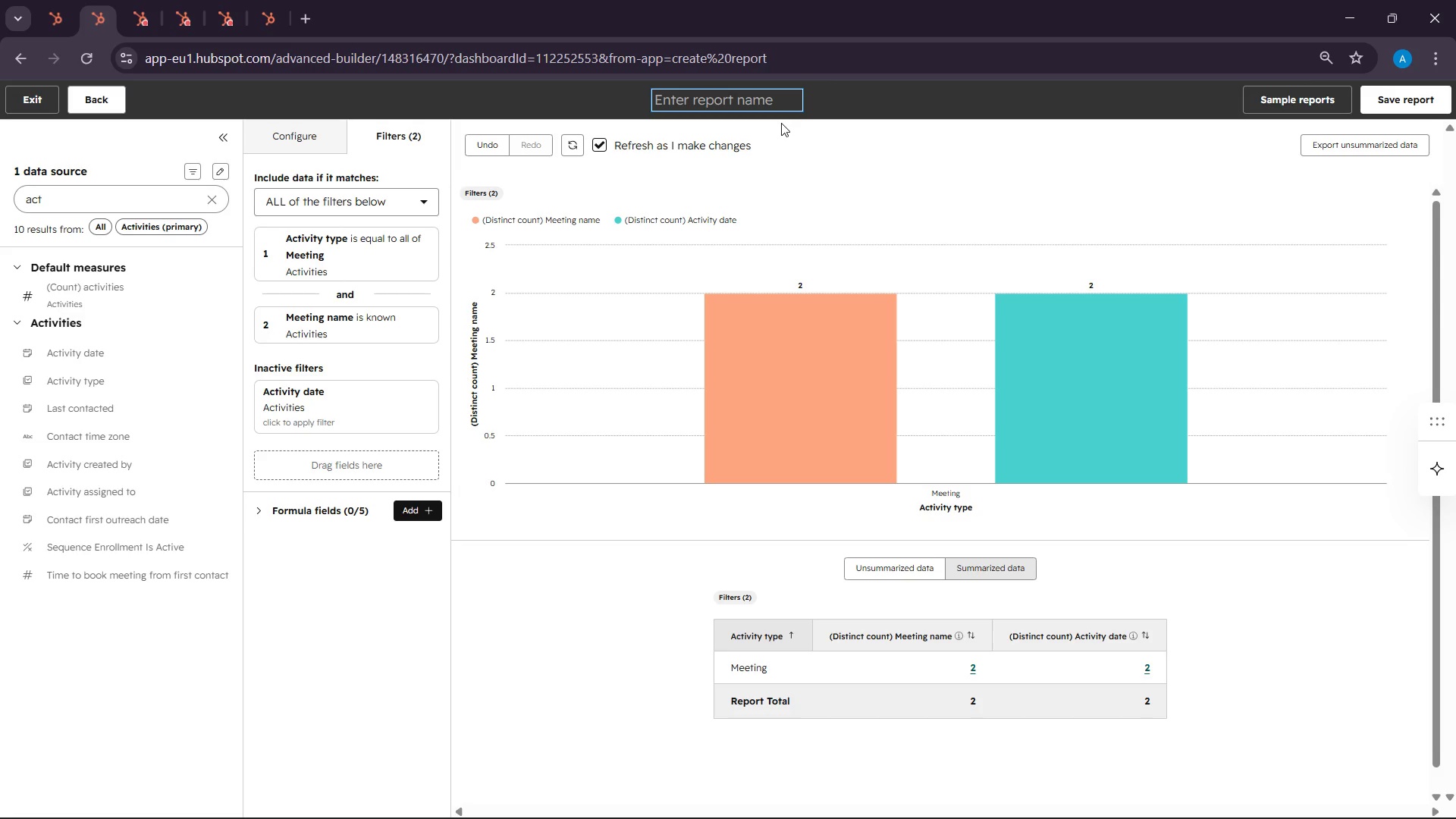 
type(Meeting Booked )
 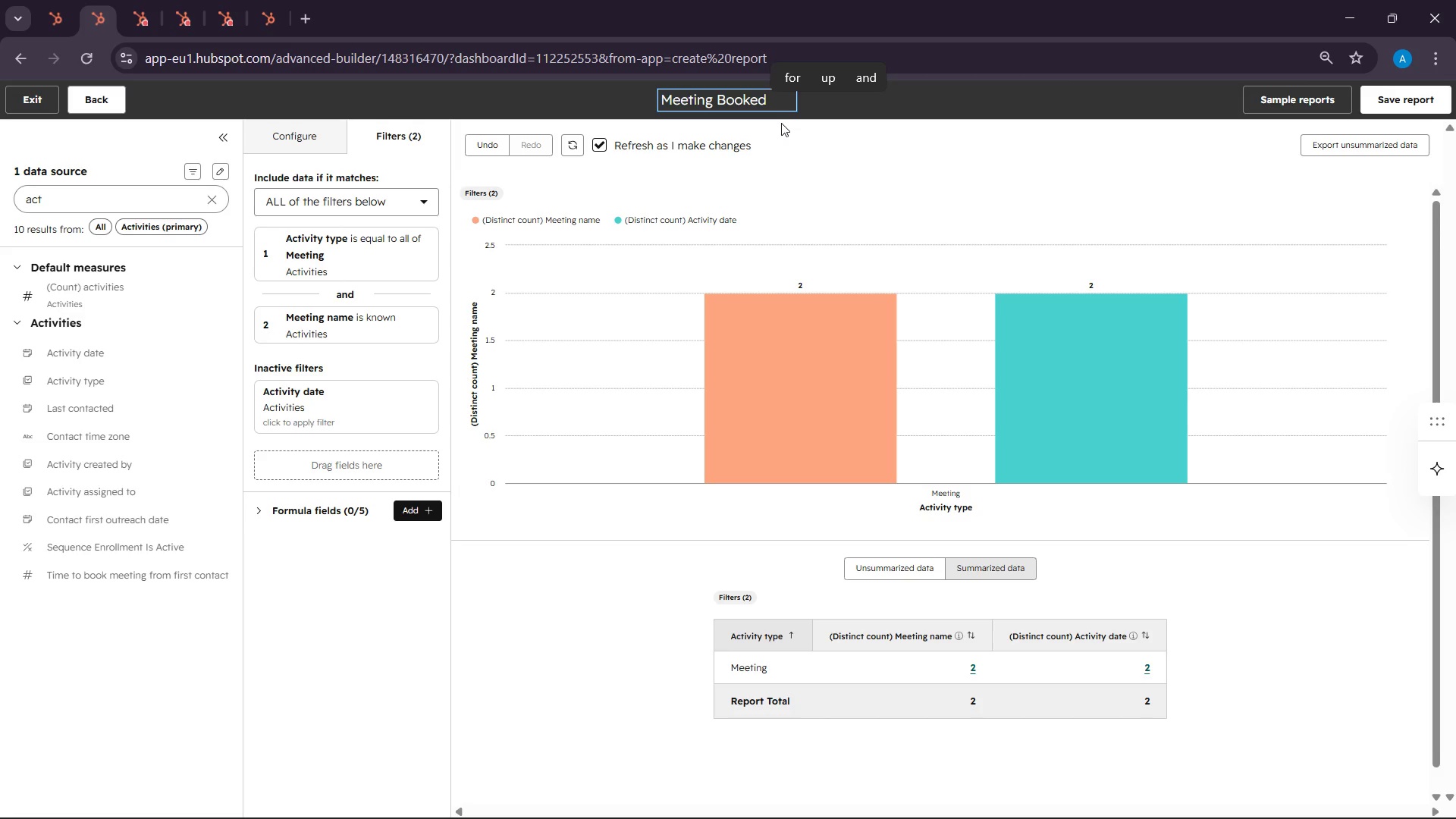 
hold_key(key=ShiftLeft, duration=0.41)
 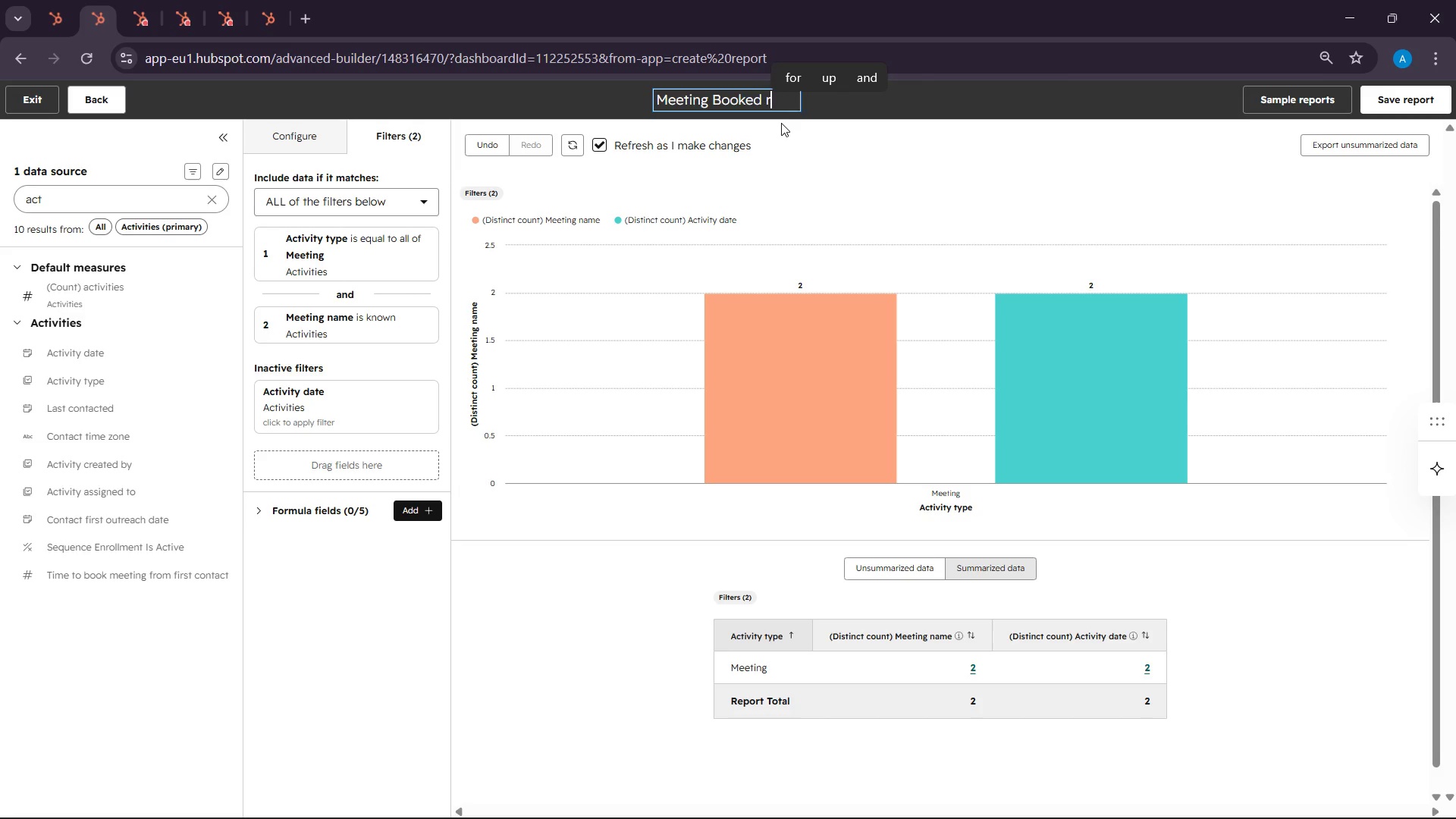 
type(re)
key(Backspace)
key(Backspace)
type(Report)
 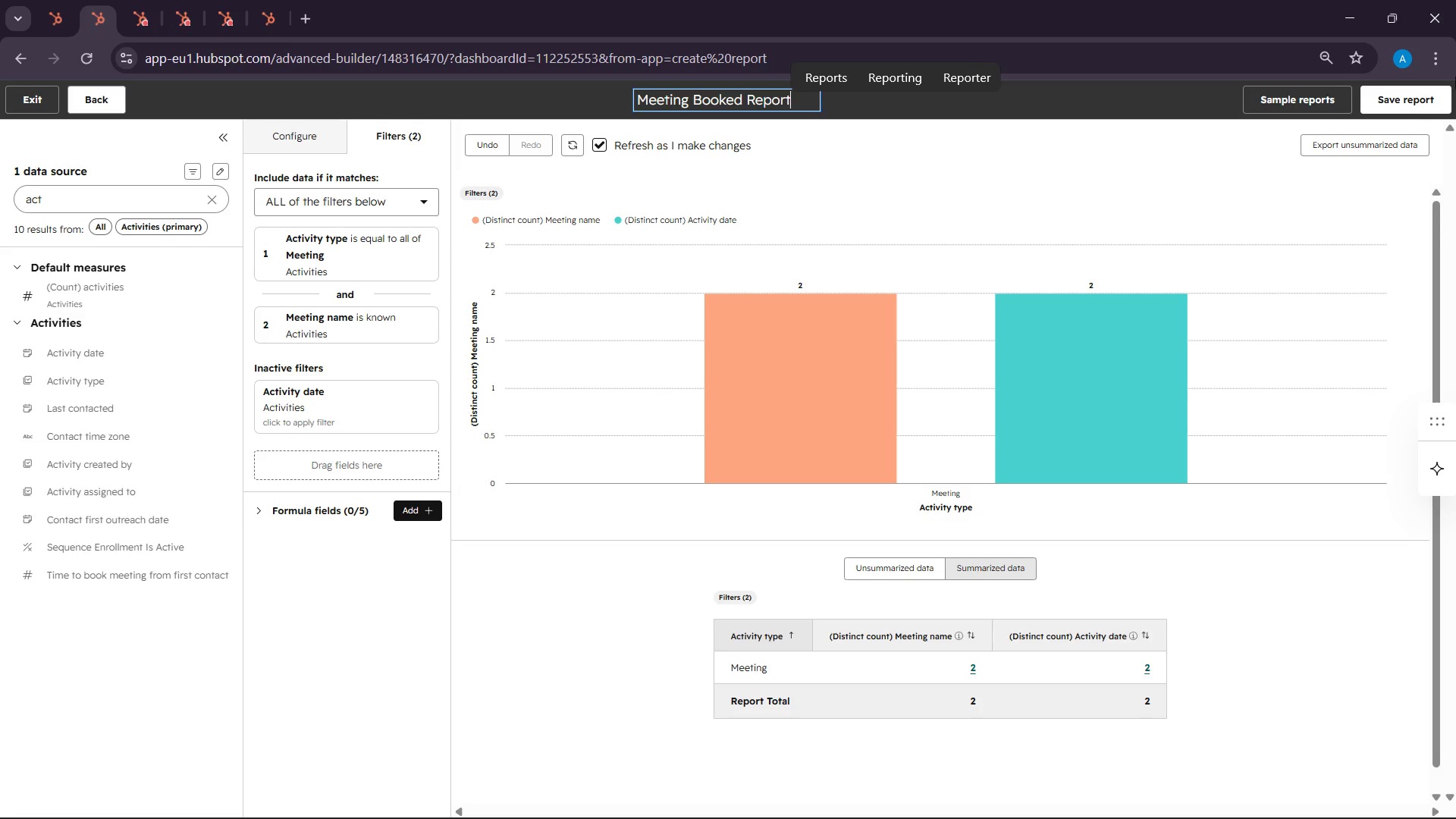 
left_click([1413, 99])
 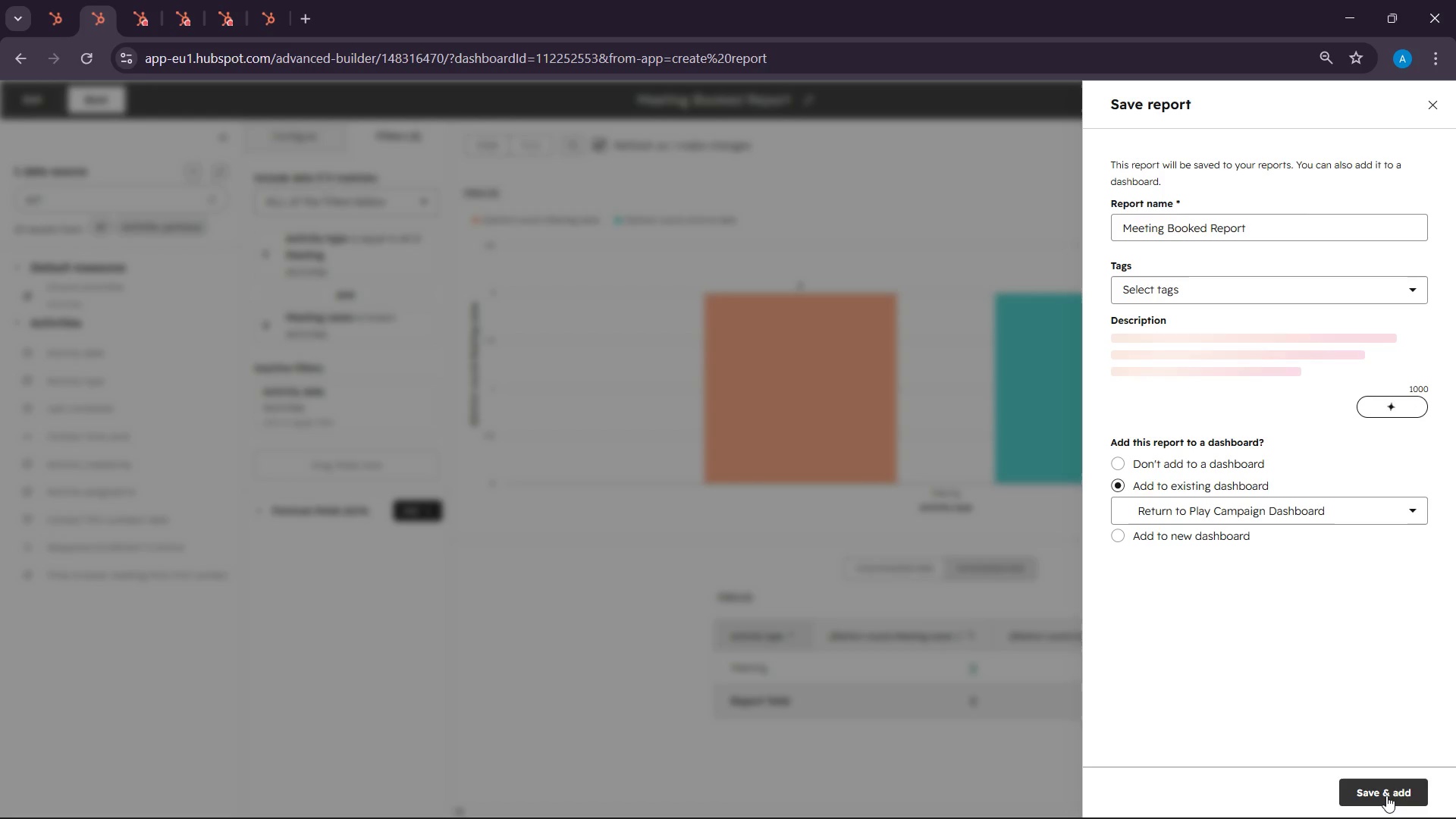 
left_click([1386, 795])
 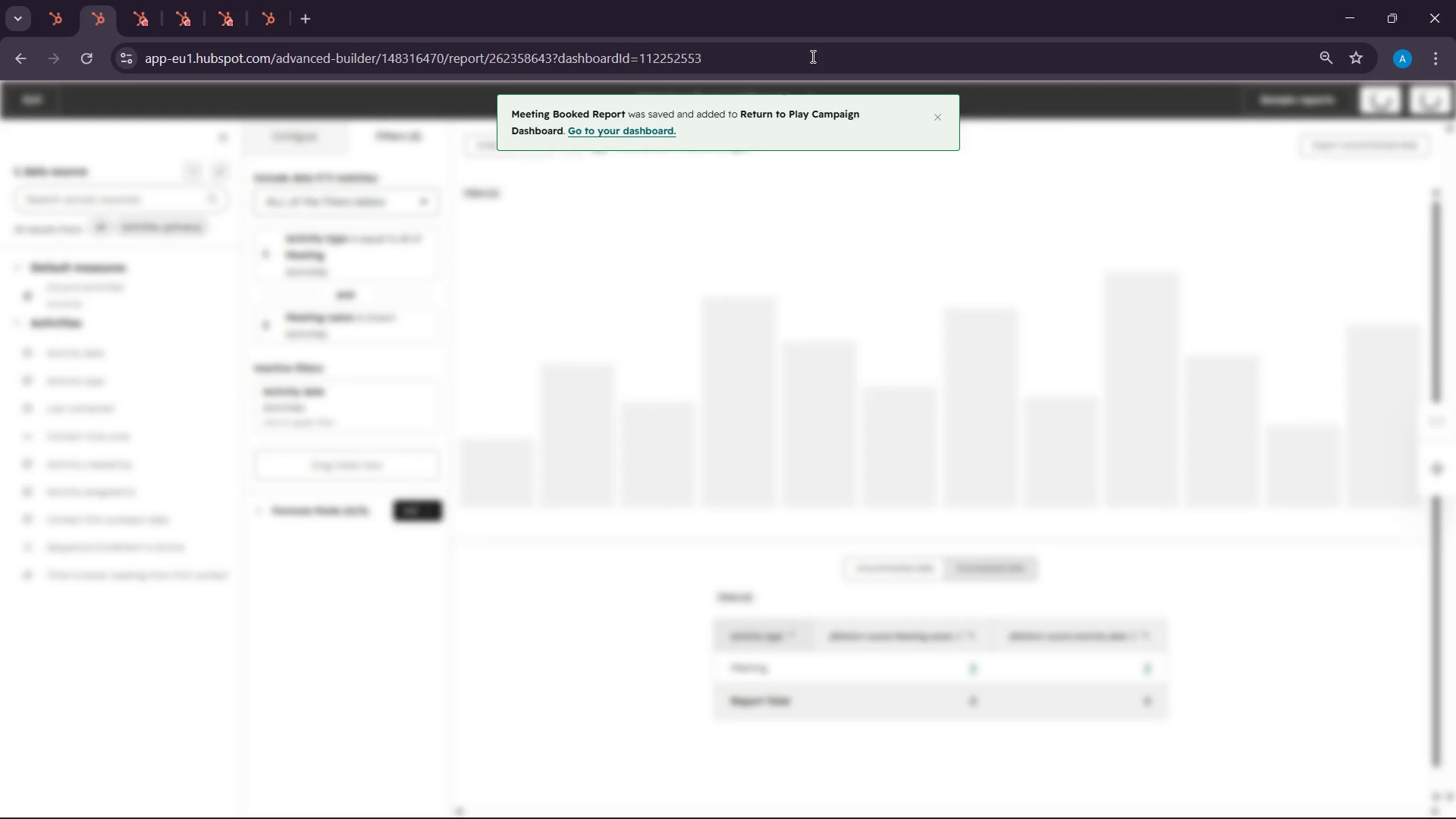 
left_click([630, 129])
 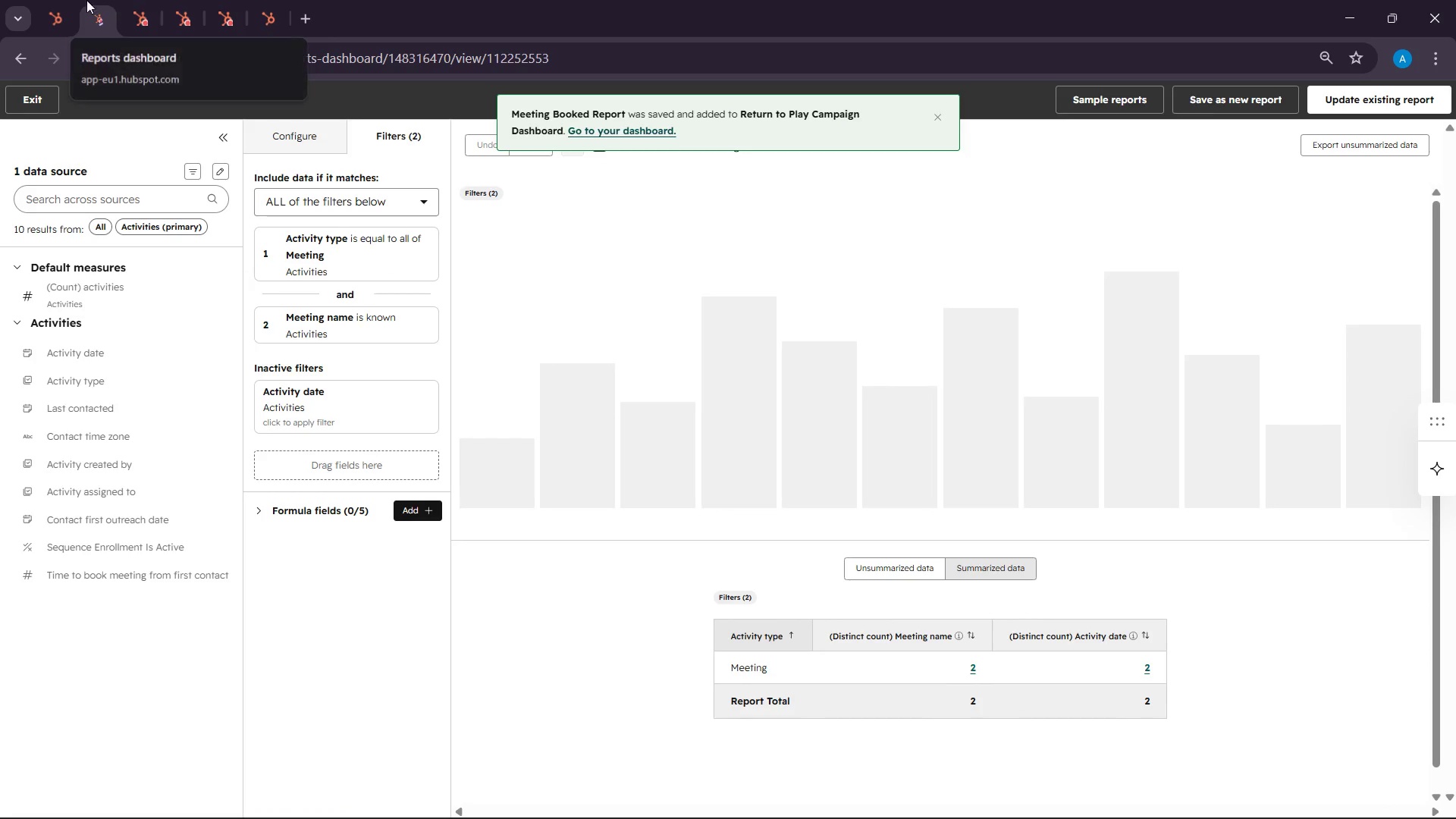 
left_click([65, 0])
 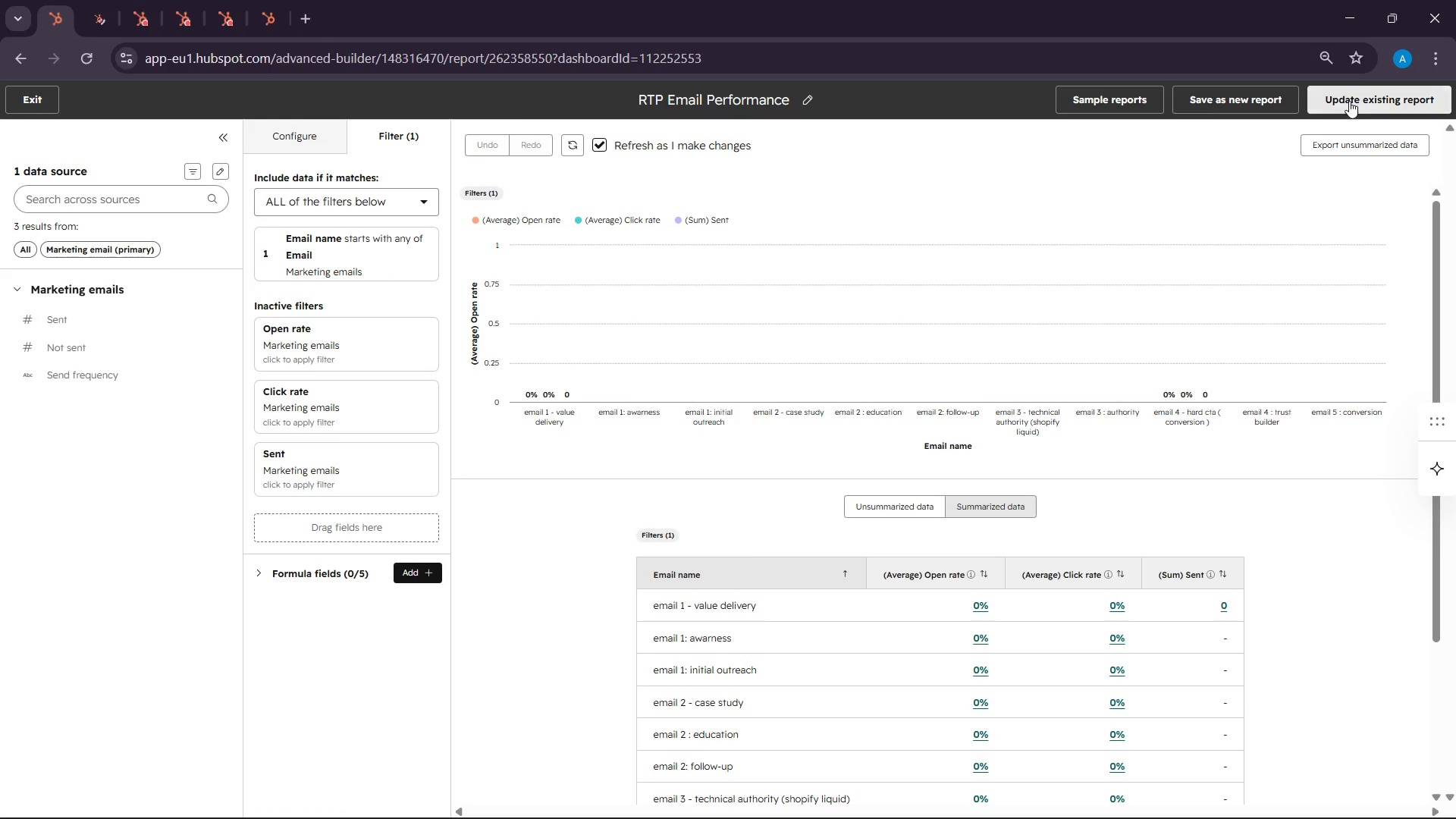 
left_click([1350, 100])
 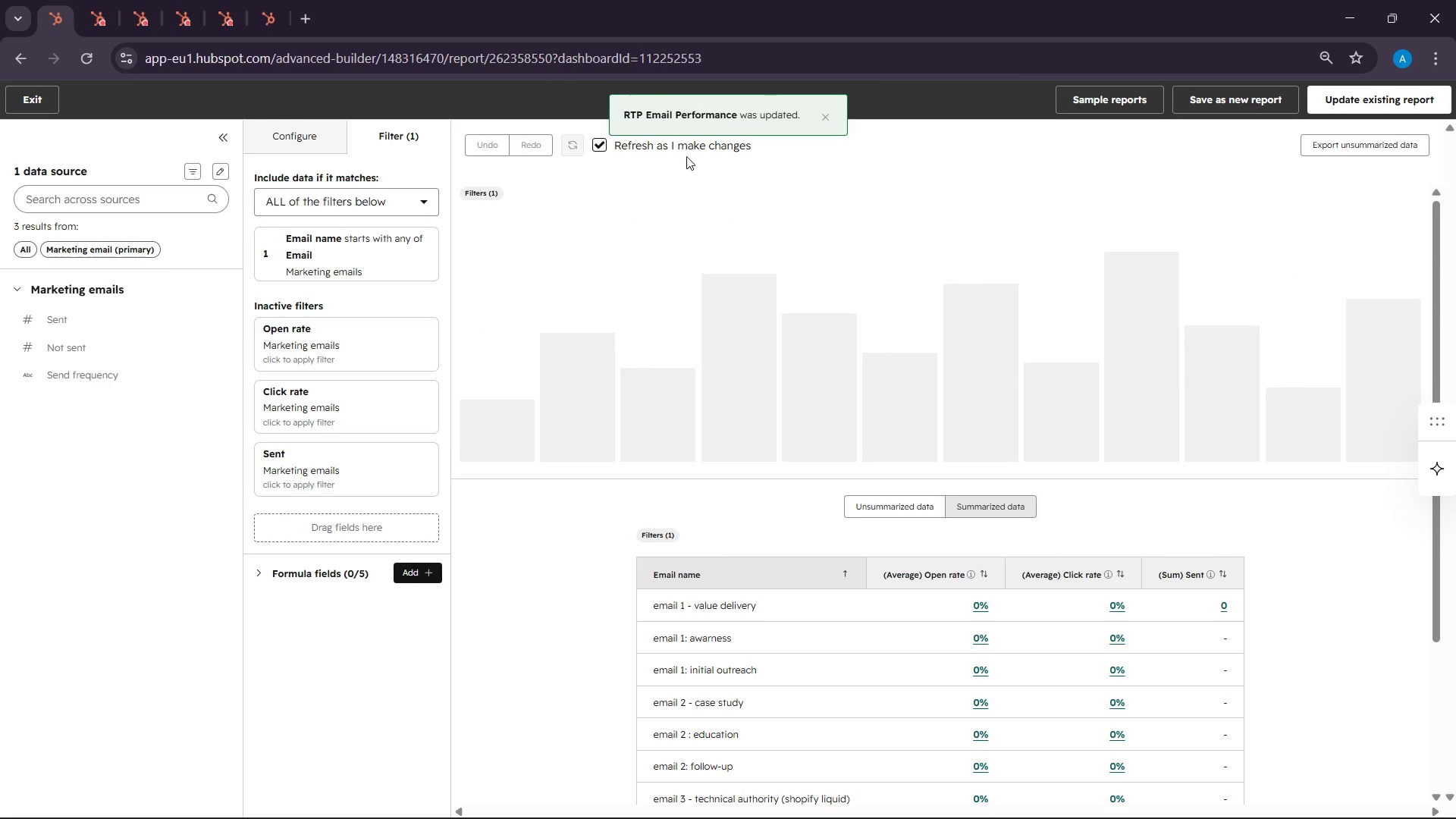 
wait(7.17)
 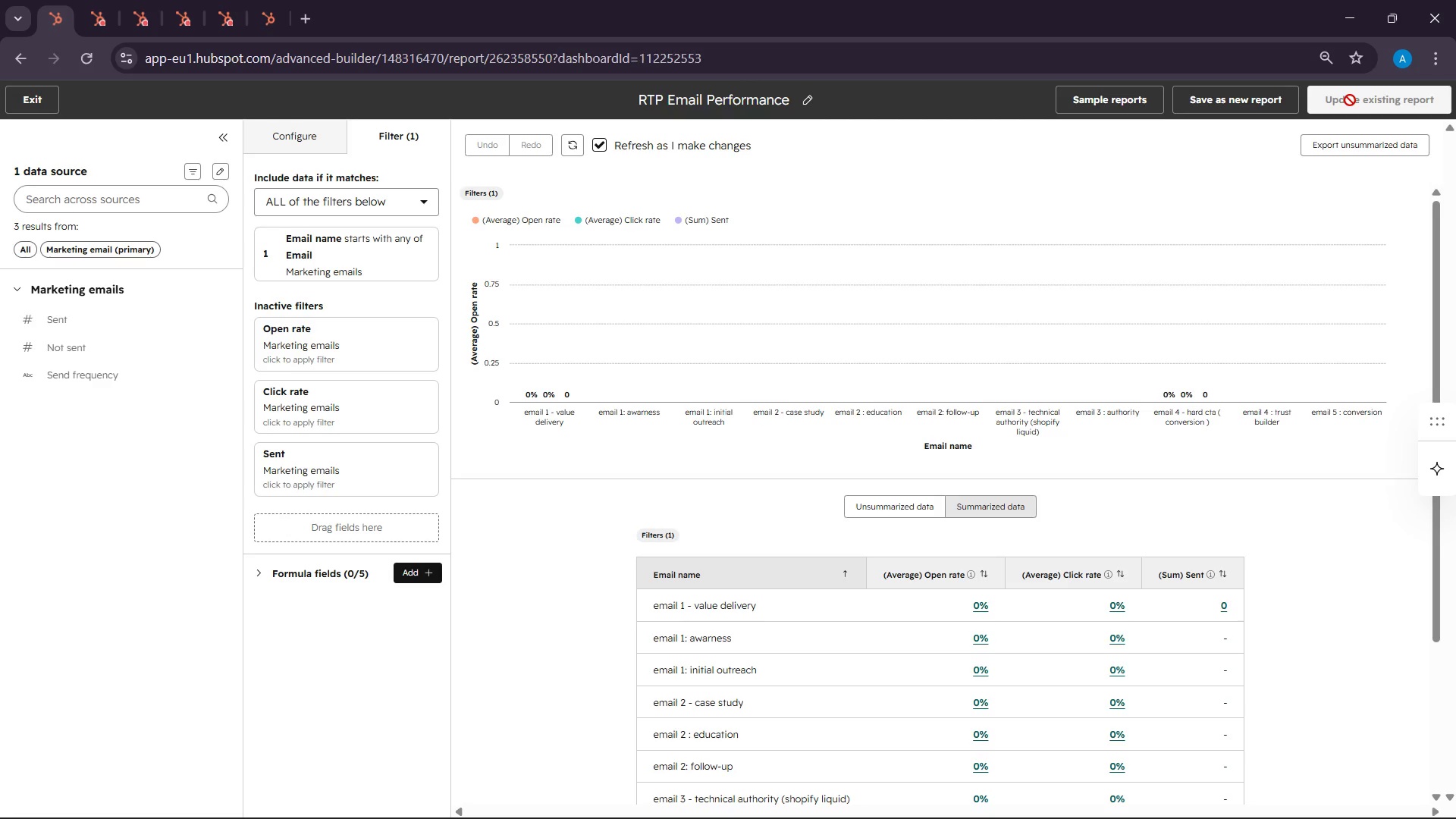 
left_click([83, 0])
 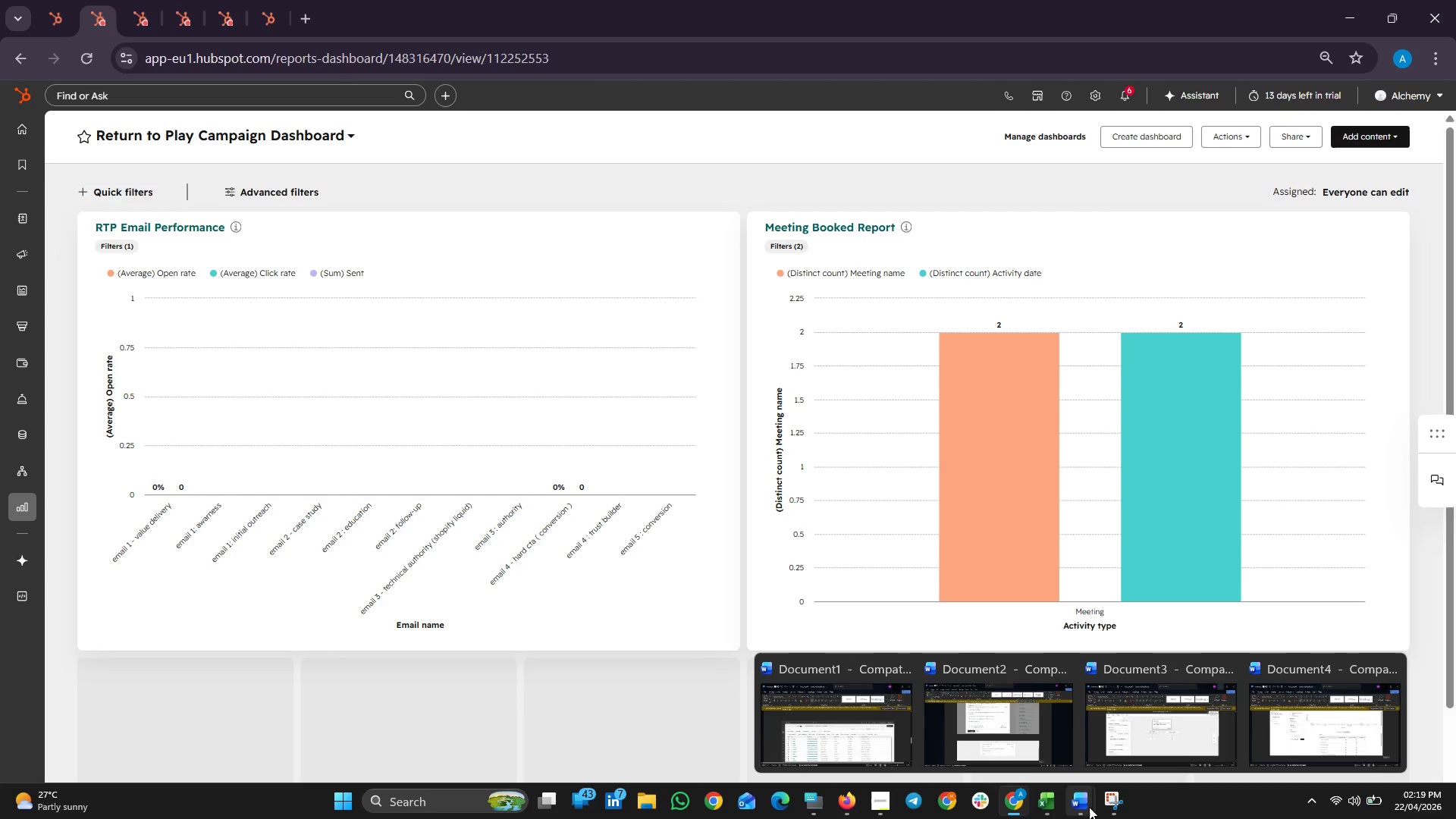 
wait(7.59)
 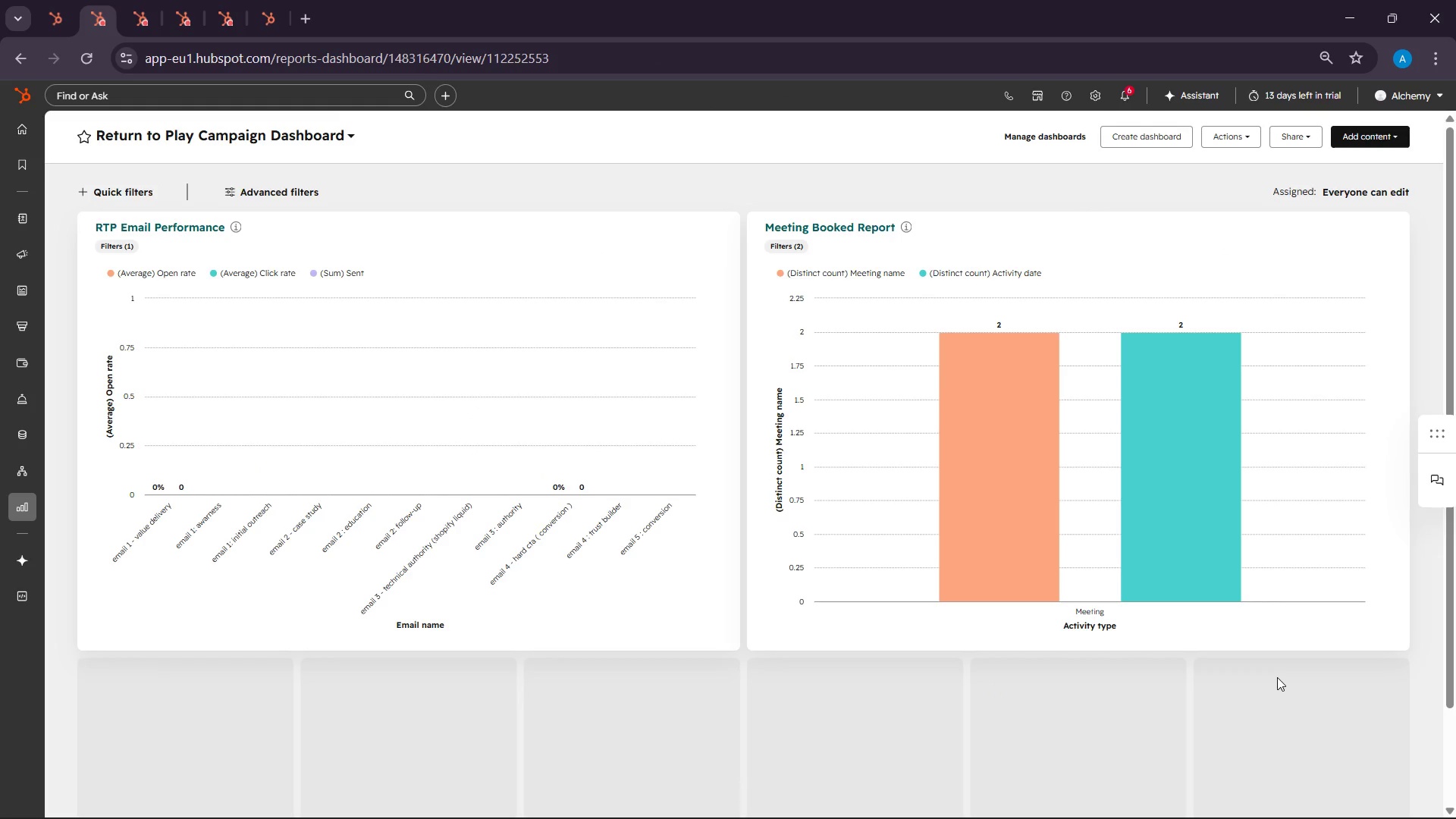 
left_click([1324, 717])
 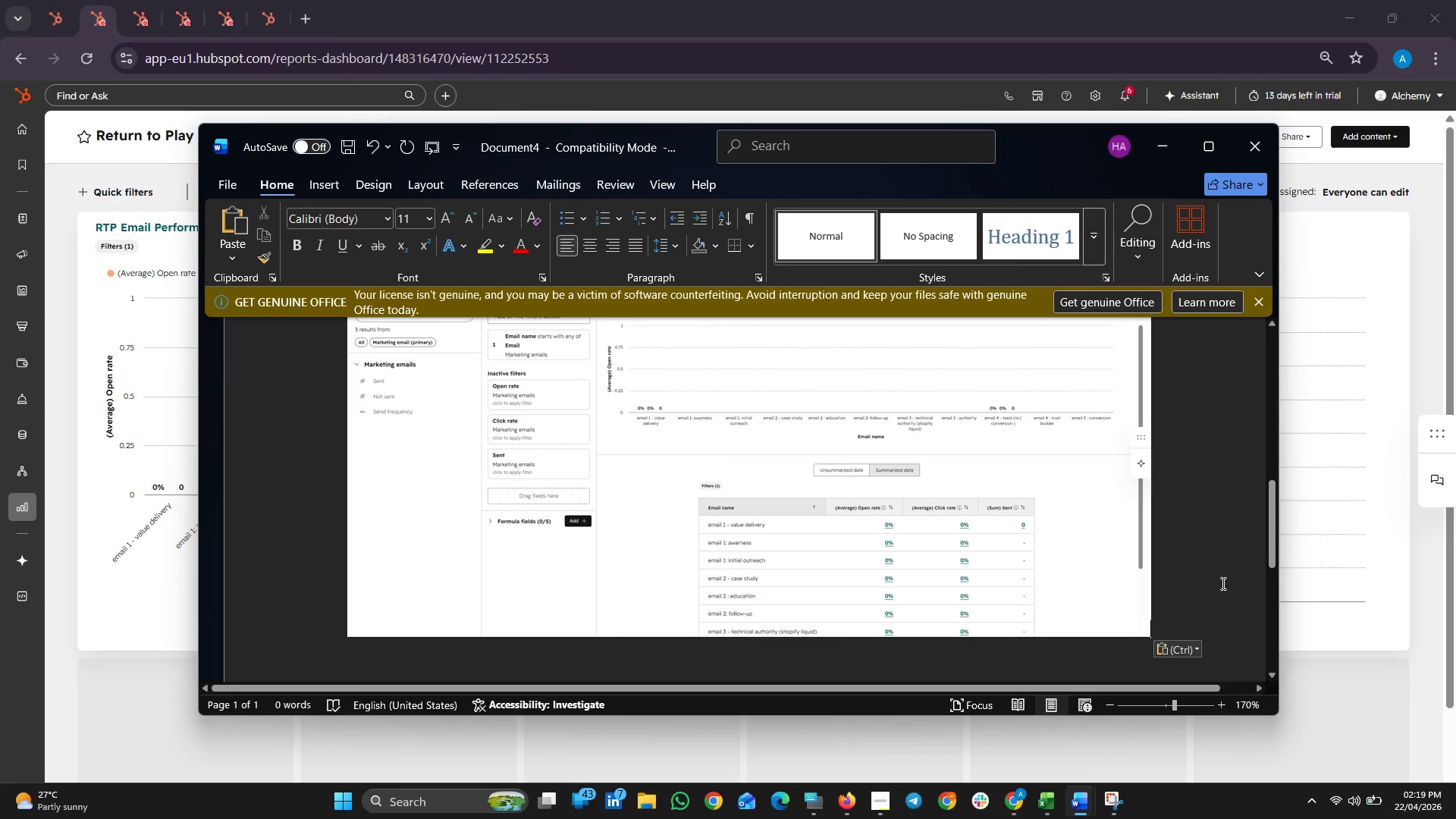 
scroll: coordinate [1169, 615], scroll_direction: up, amount: 3.0
 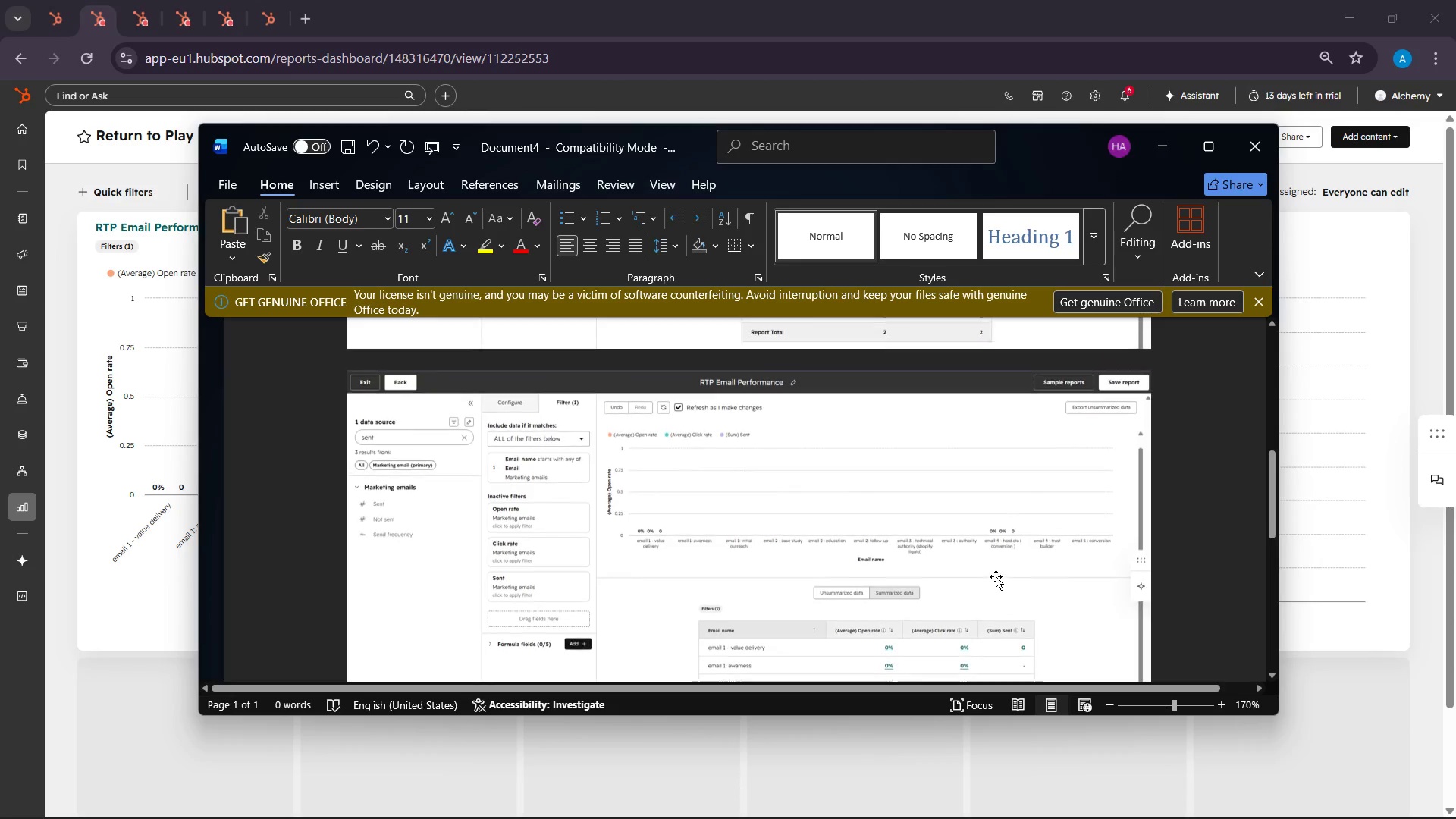 
left_click([996, 576])
 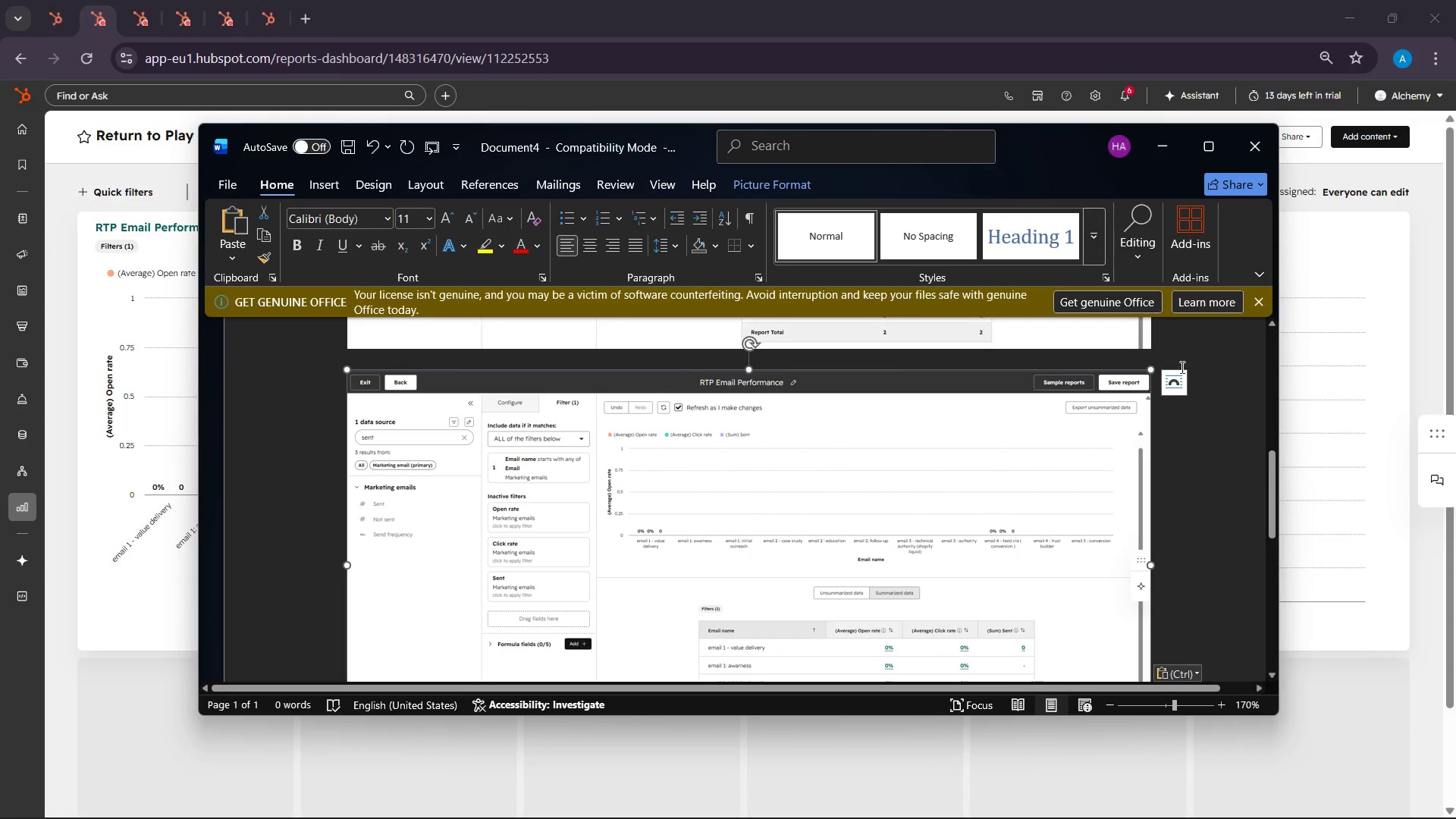 
right_click([1080, 447])
 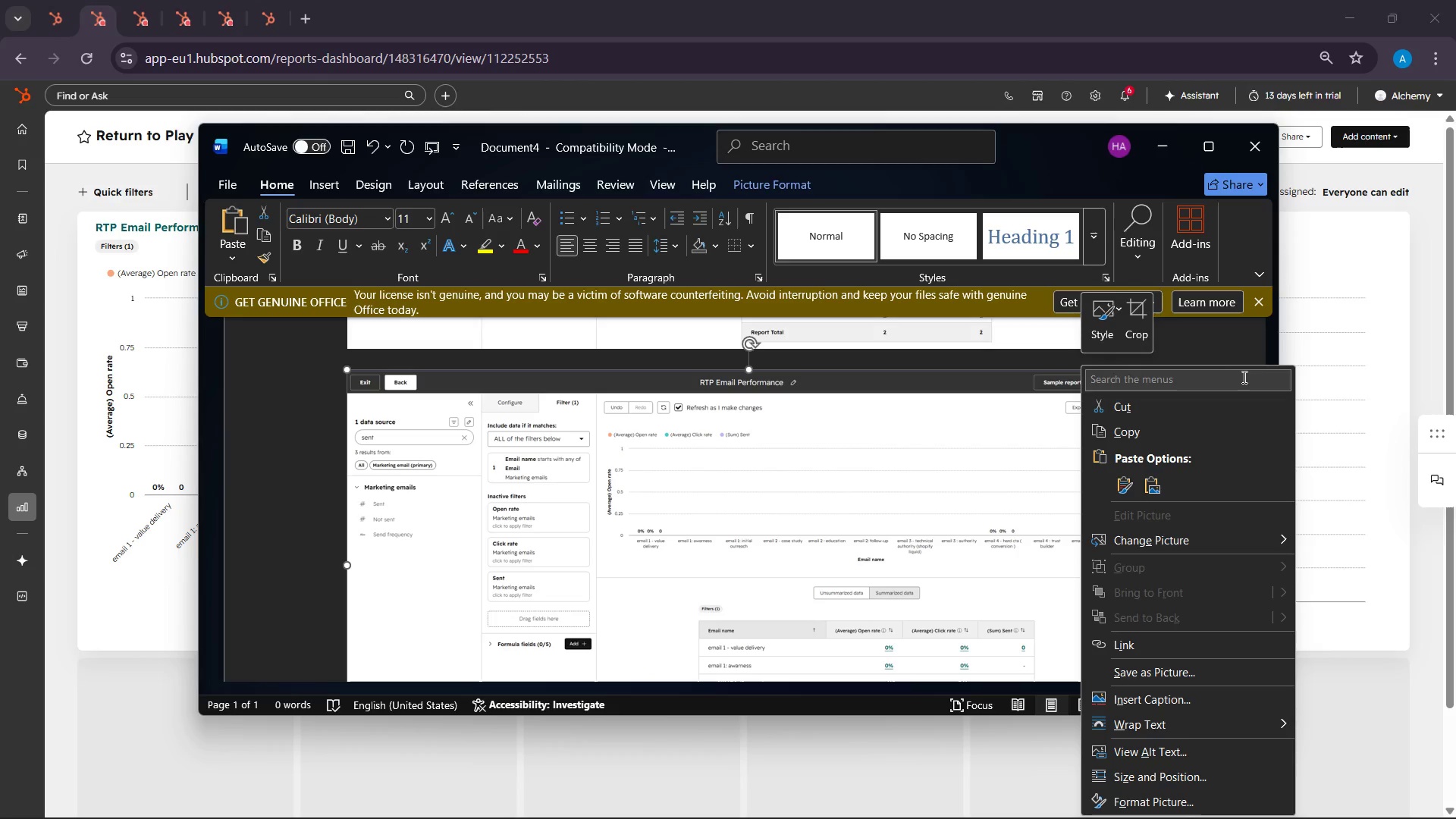 
left_click([1246, 344])
 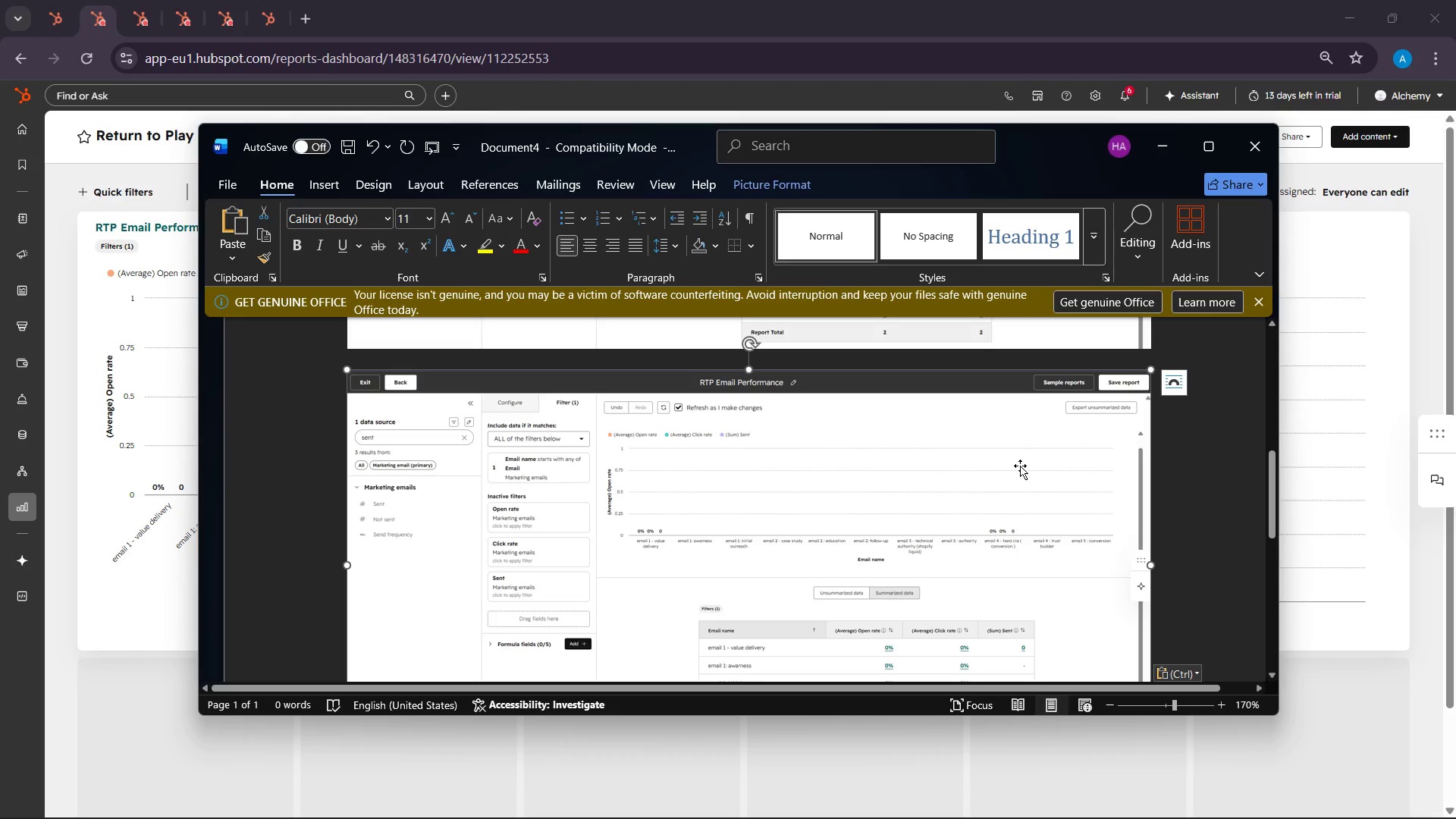 
key(Delete)
 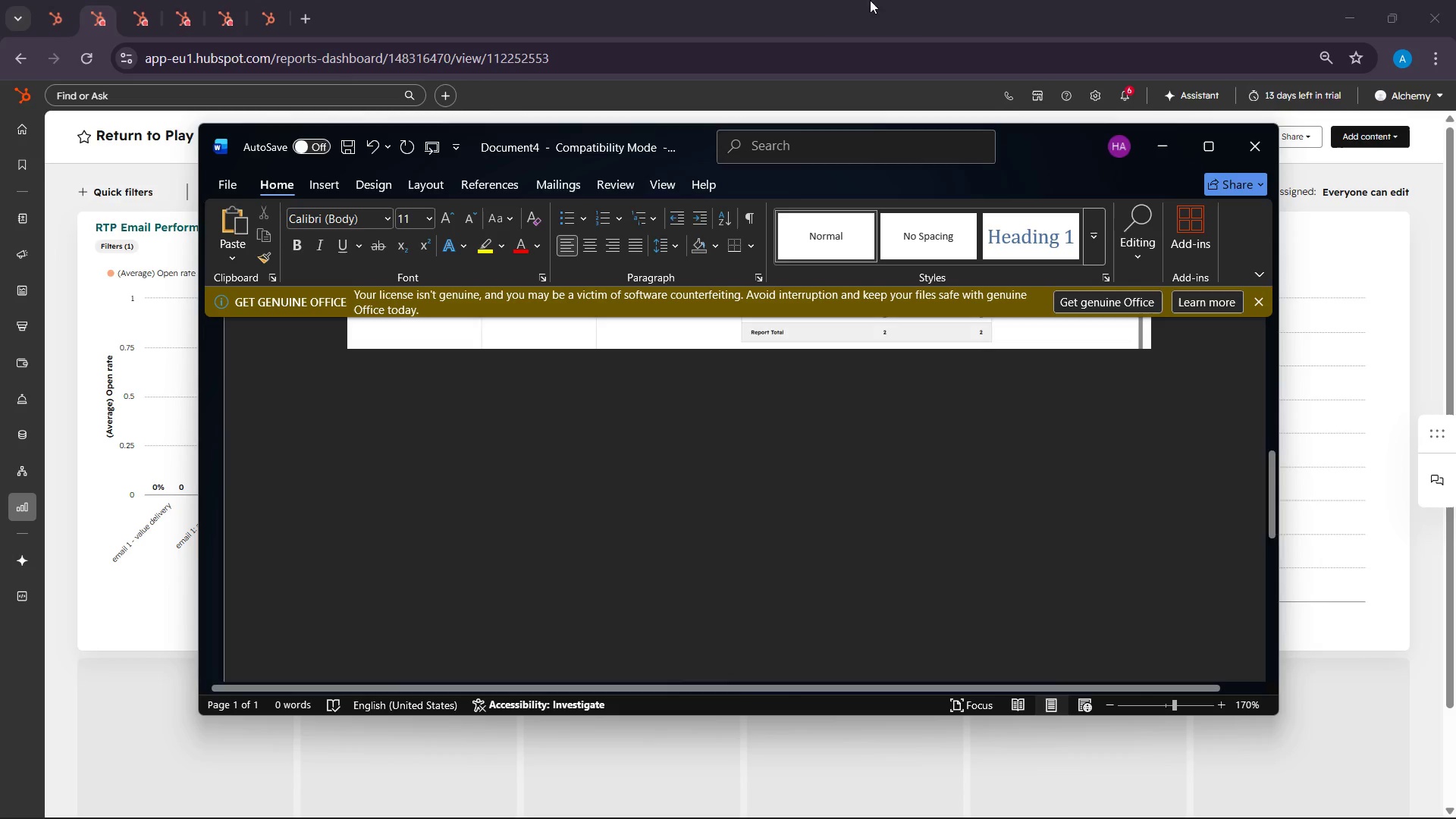 
left_click([713, 0])
 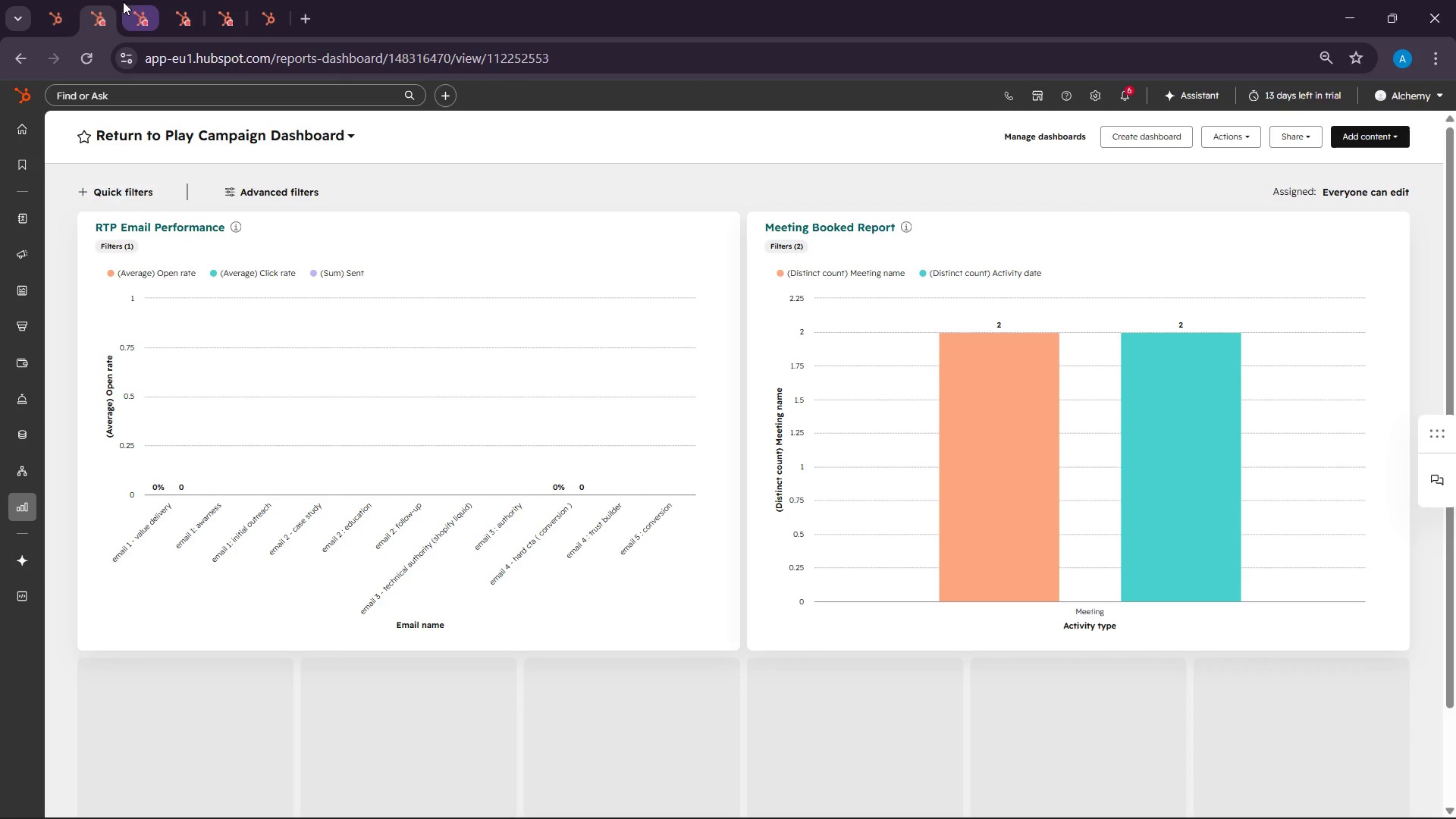 
left_click([58, 0])
 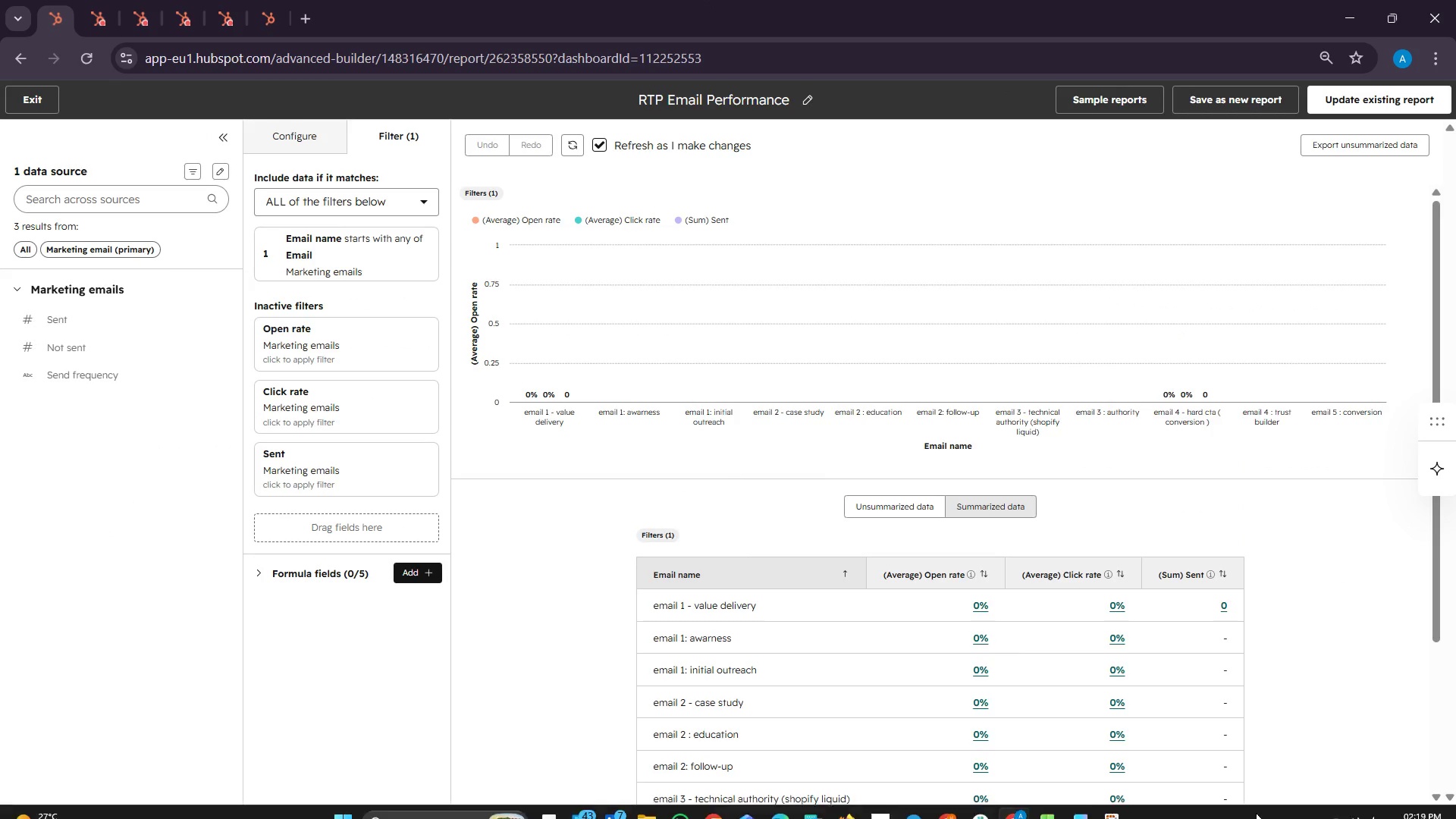 
left_click([1118, 799])
 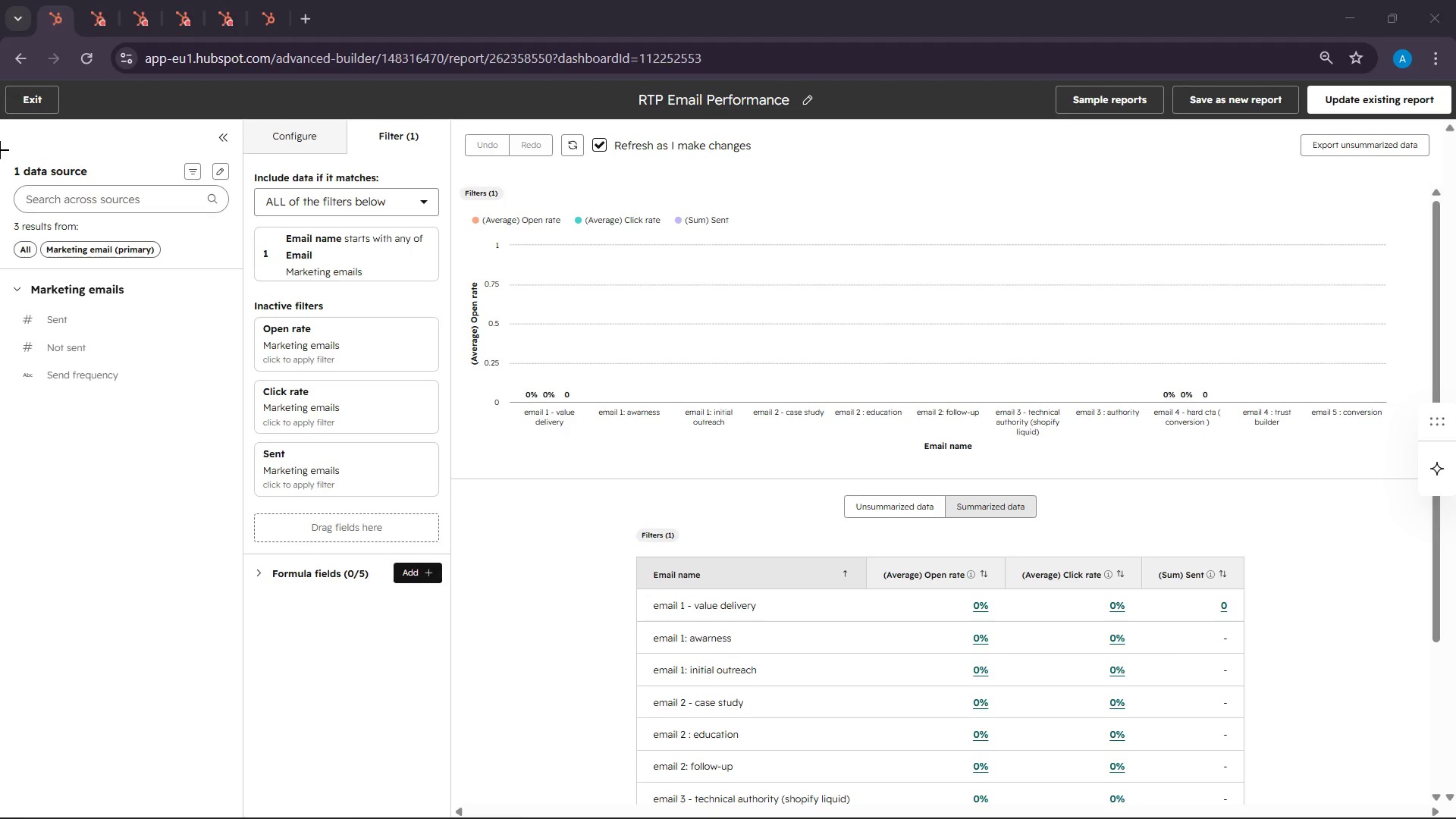 
left_click_drag(start_coordinate=[0, 67], to_coordinate=[1455, 784])
 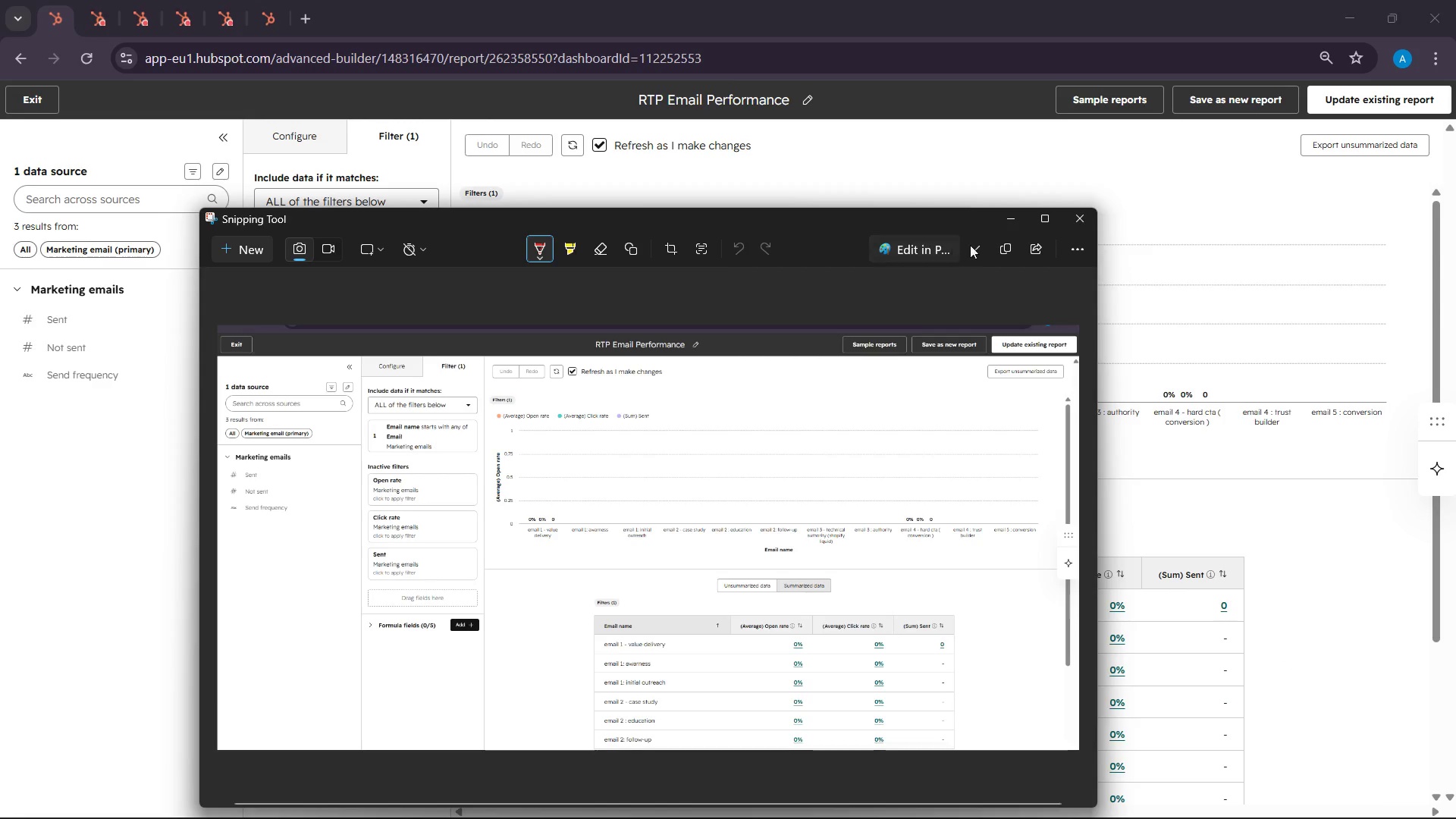 
left_click([1011, 221])
 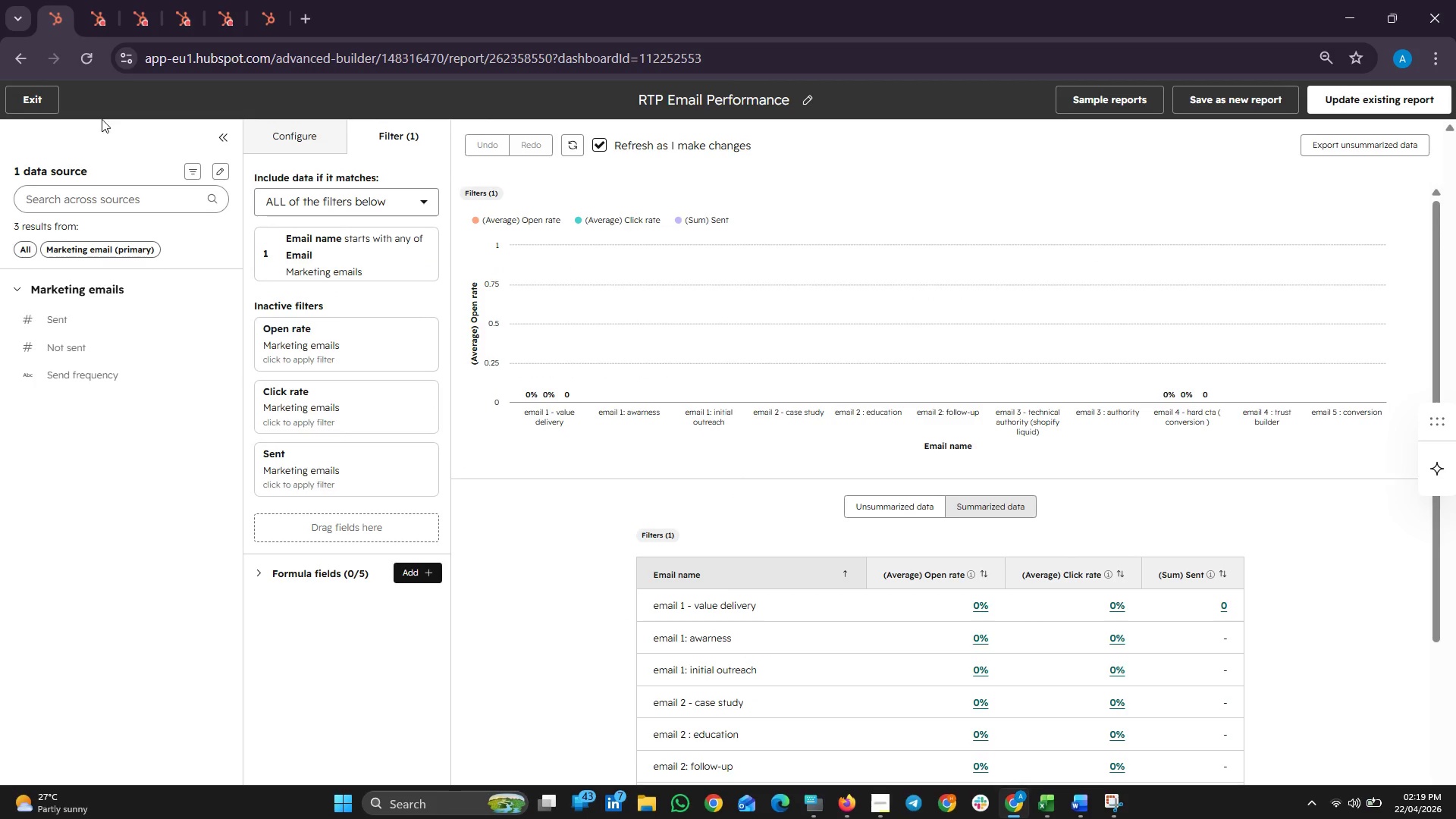 
left_click([93, 12])
 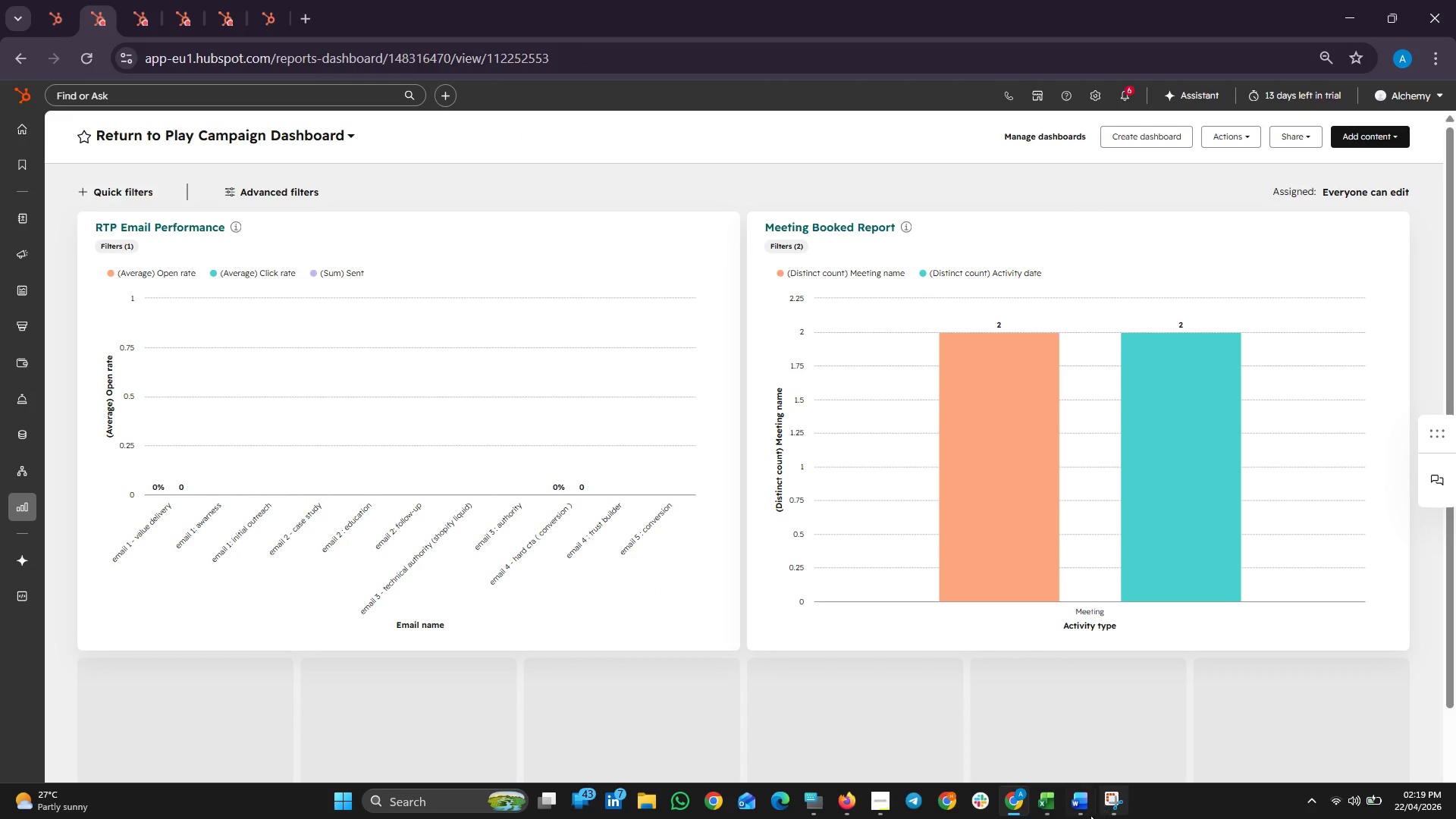 
left_click([1106, 815])
 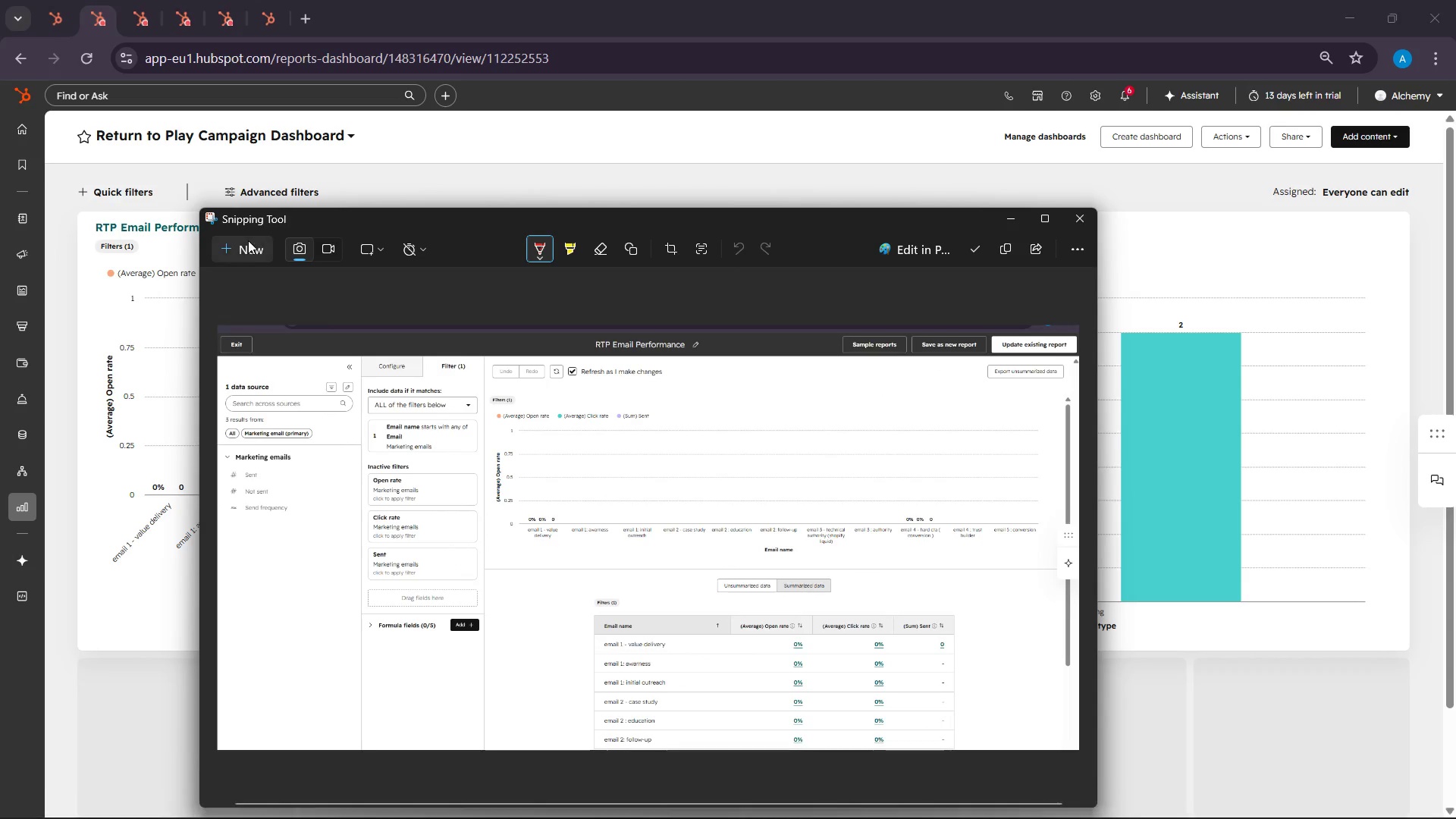 
left_click([242, 250])
 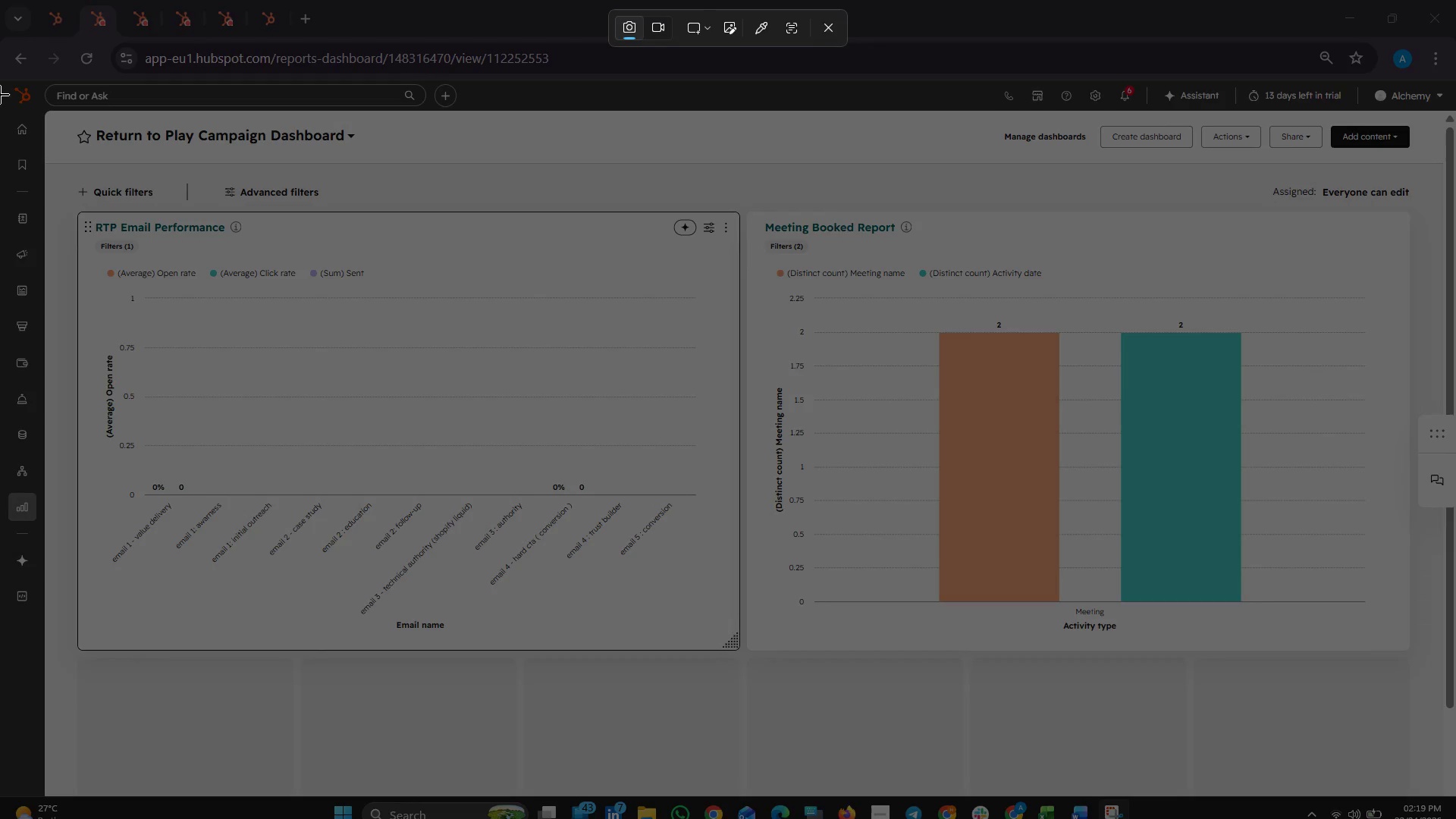 
left_click_drag(start_coordinate=[0, 74], to_coordinate=[1455, 679])
 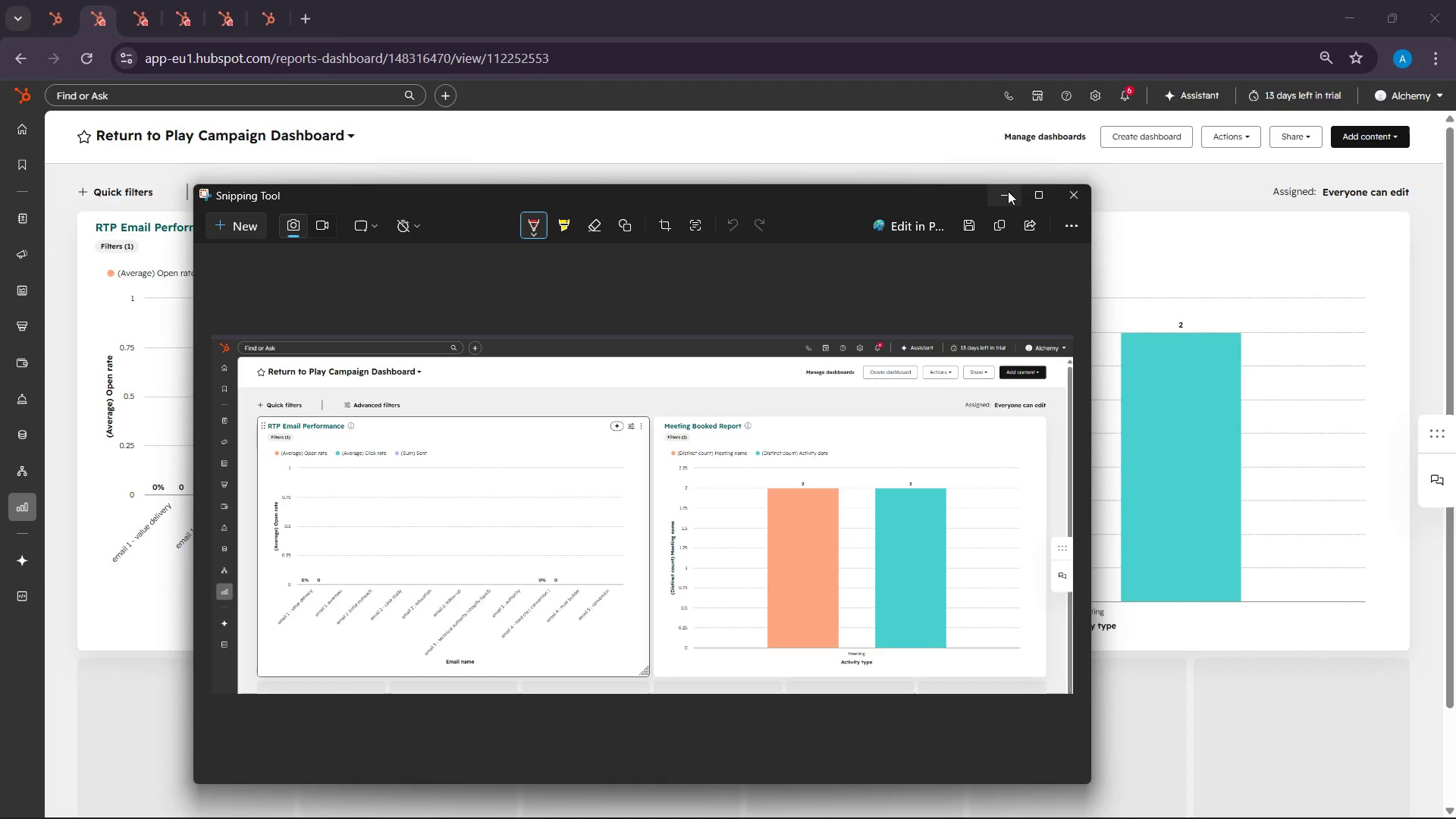 
left_click([999, 225])
 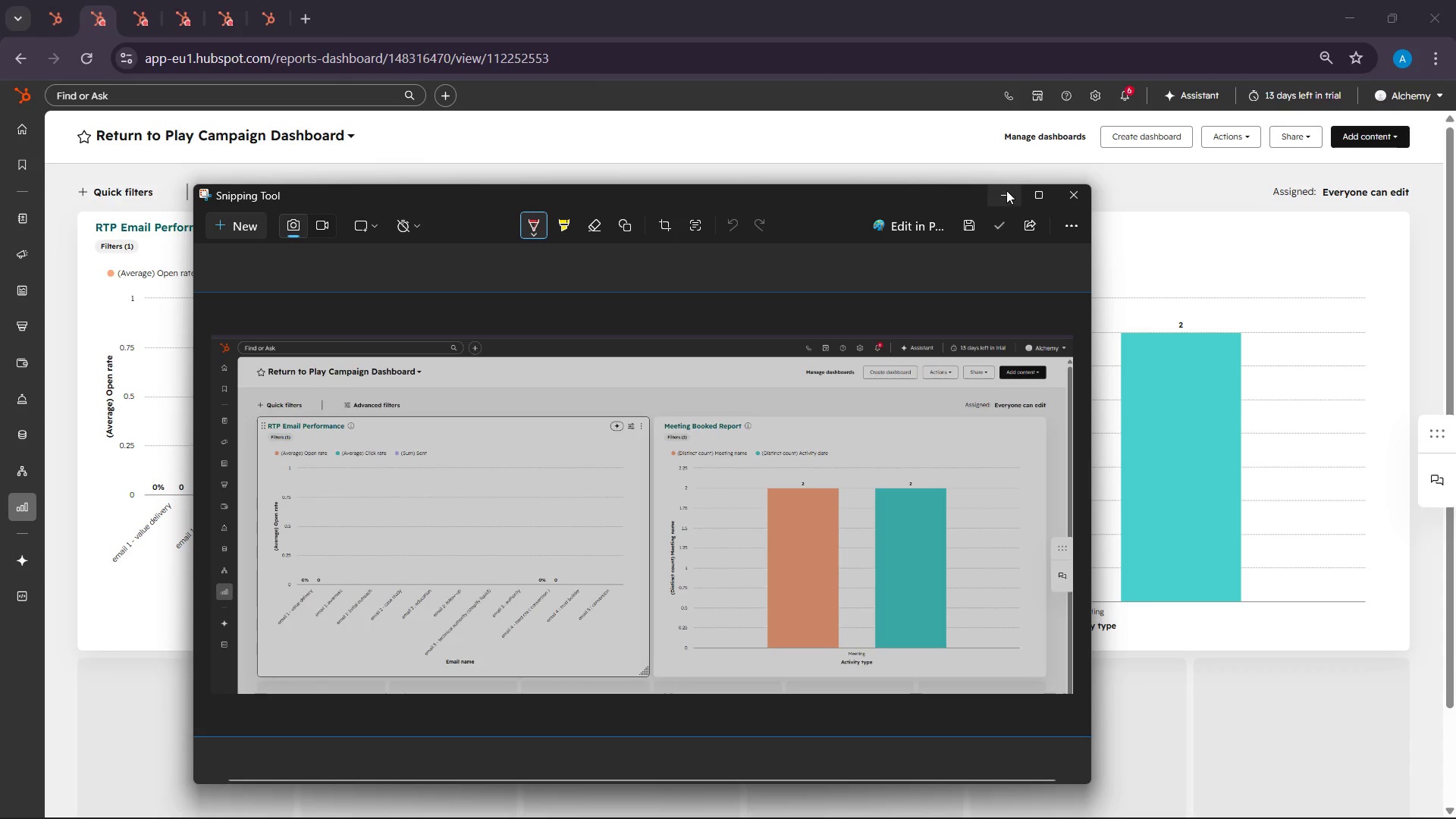 
left_click([1006, 190])
 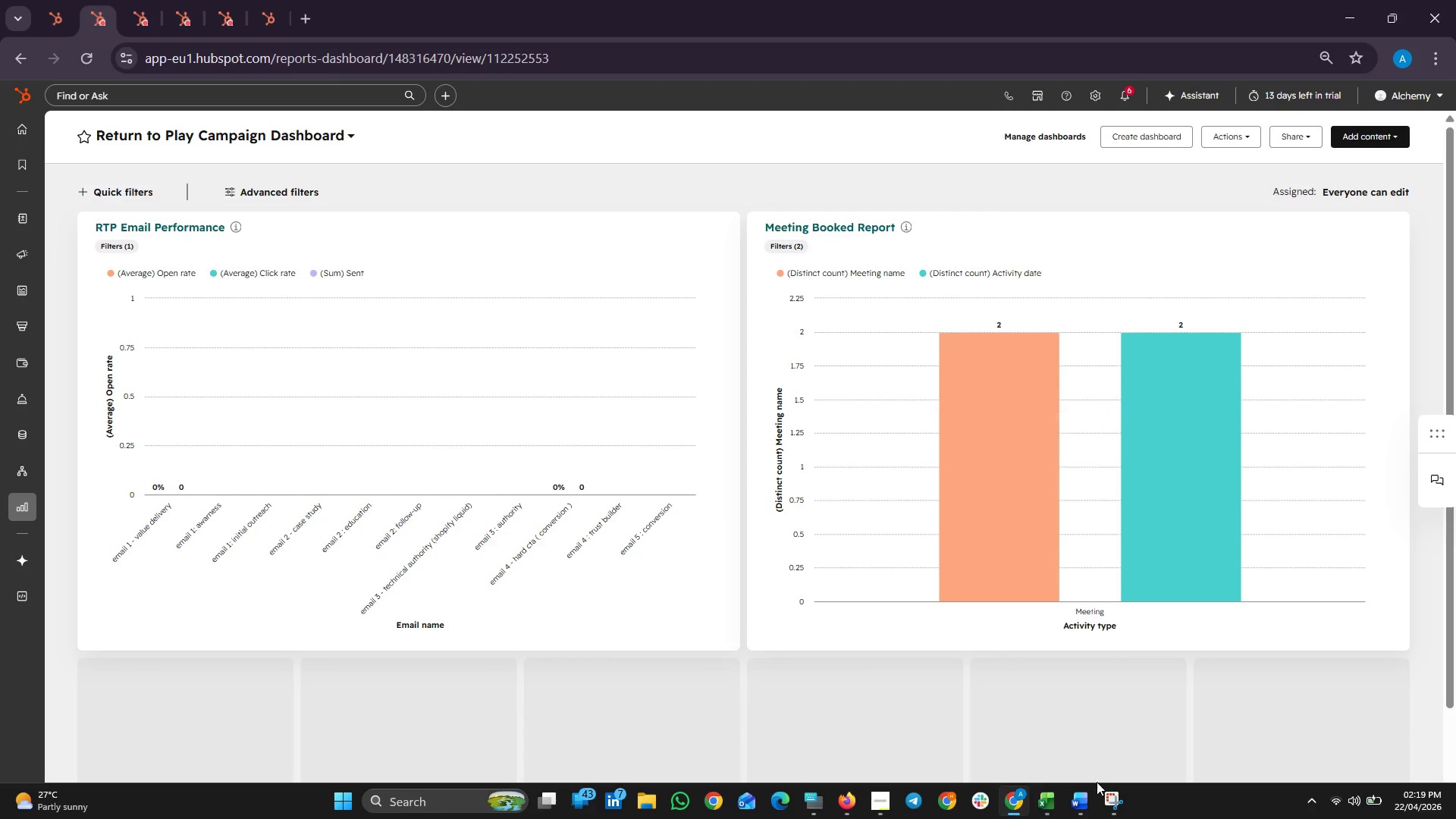 
left_click([1082, 793])
 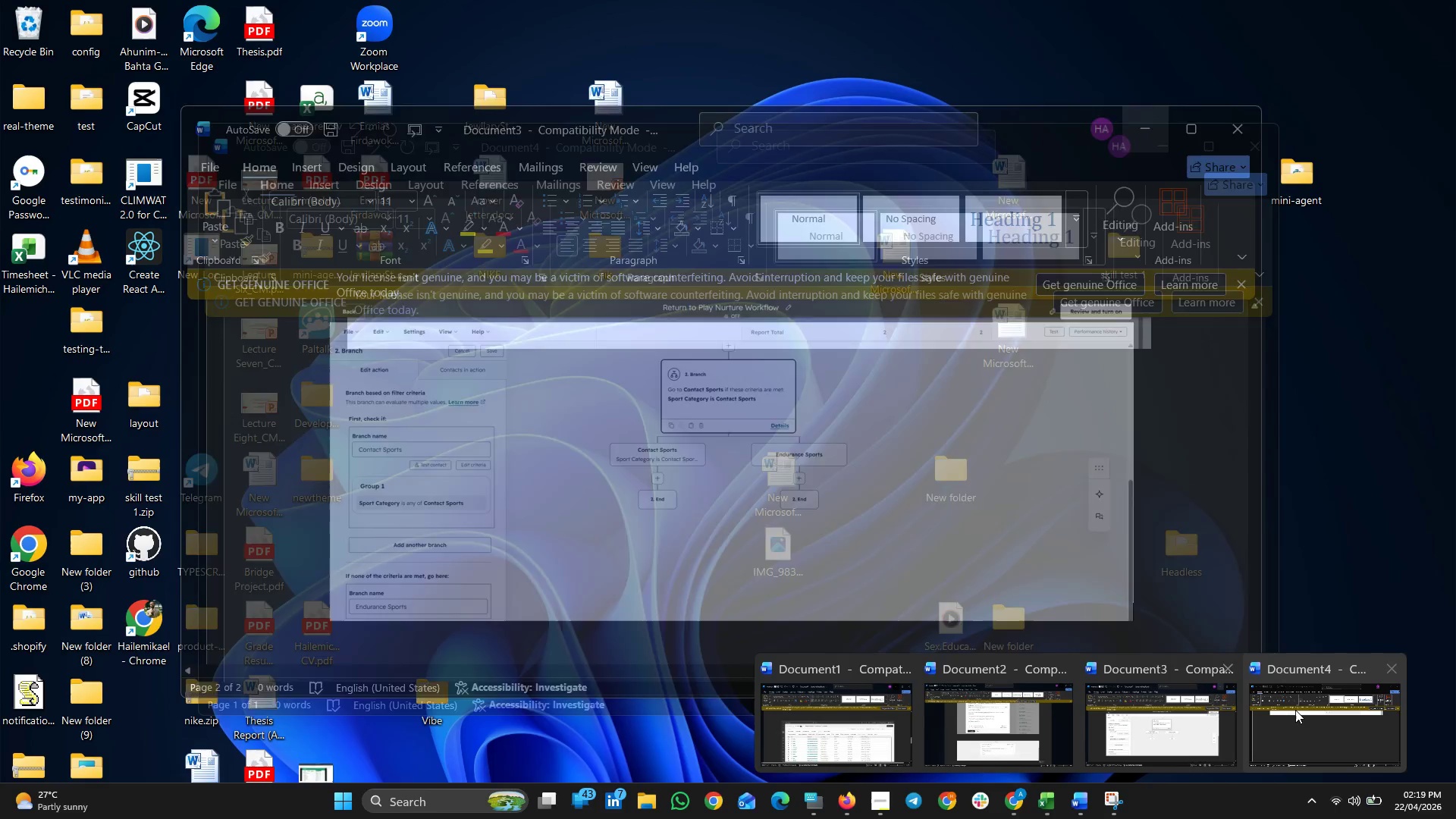 
left_click([1295, 710])
 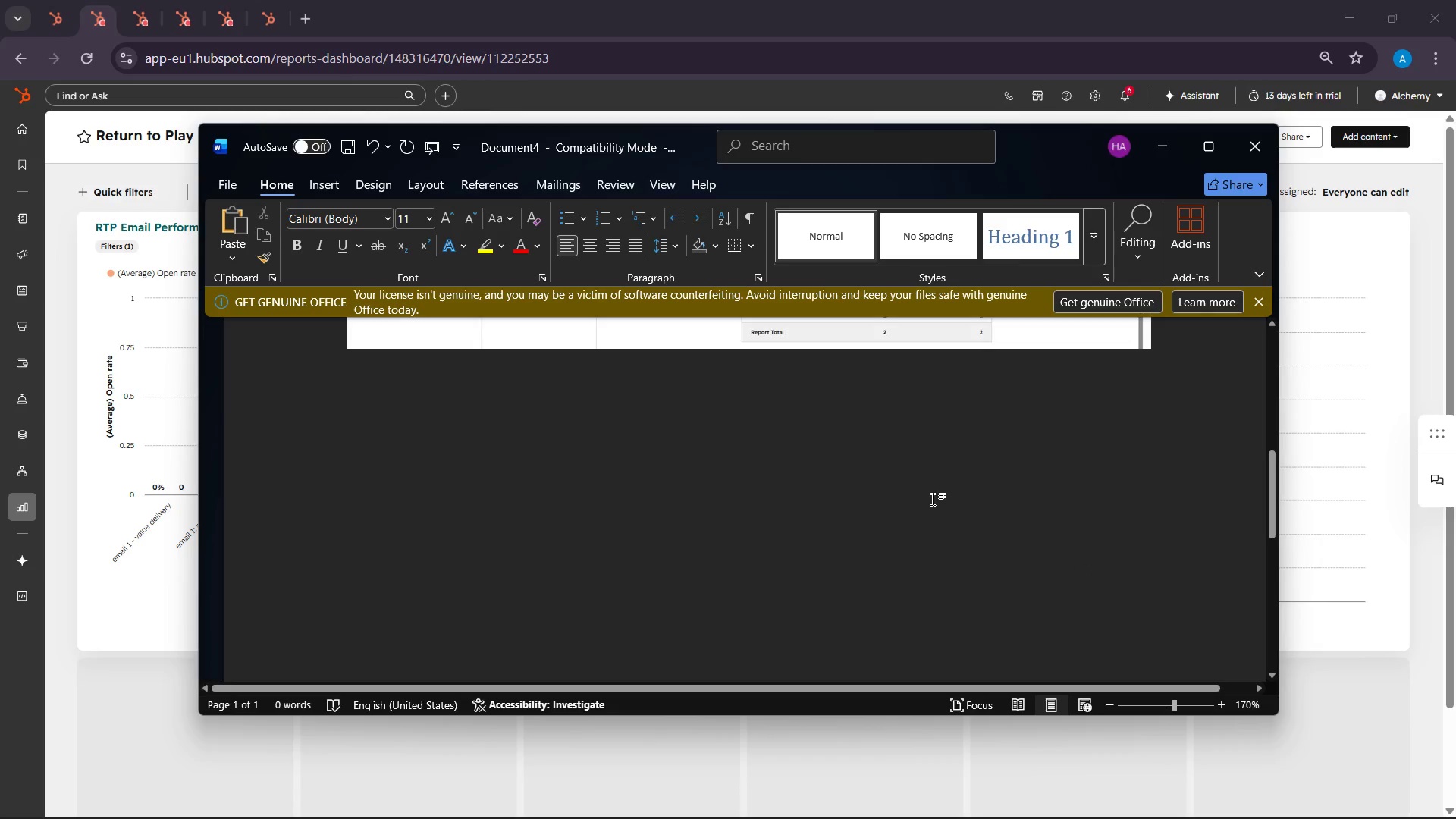 
key(Control+V)
 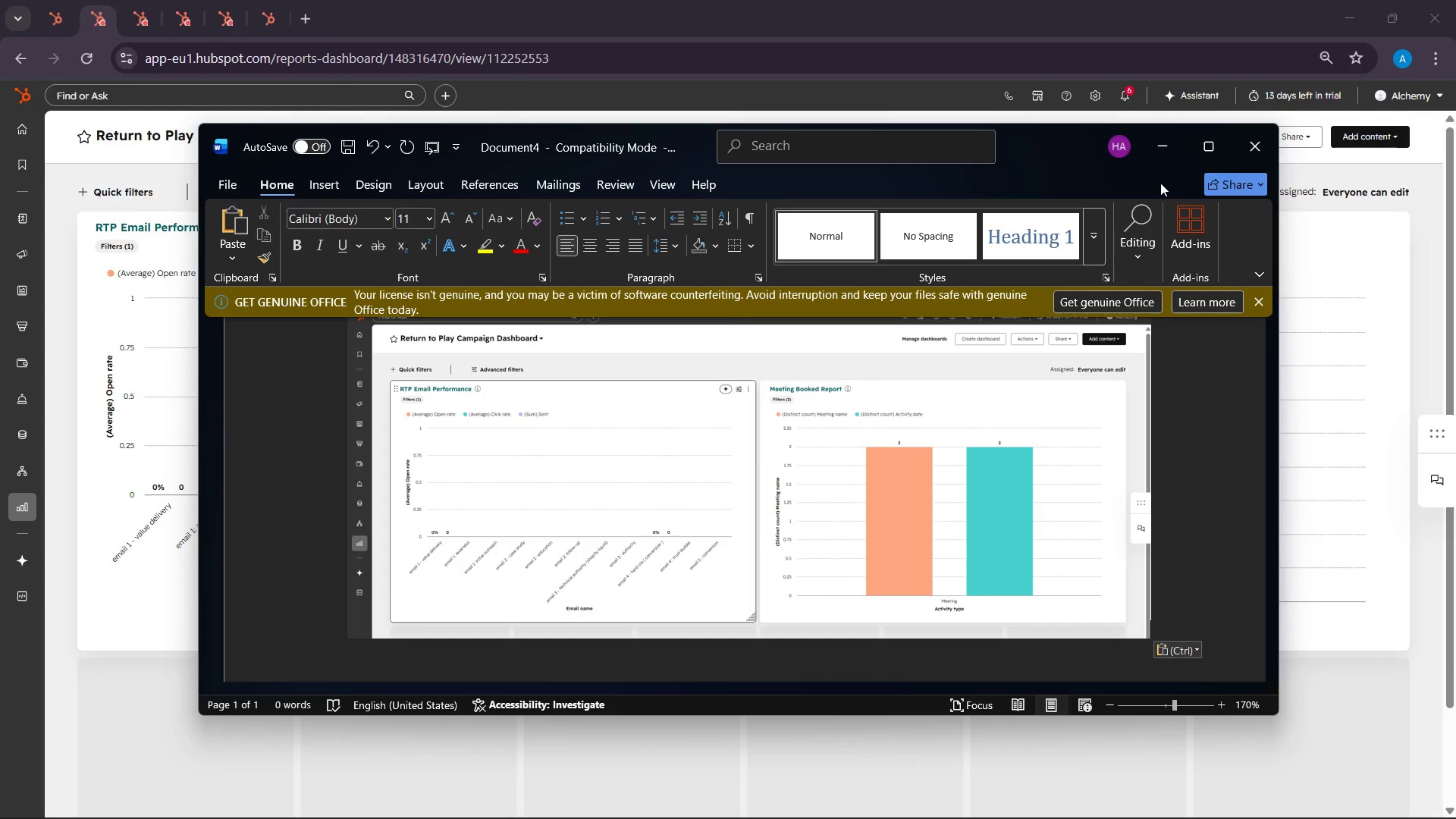 
left_click([1159, 150])
 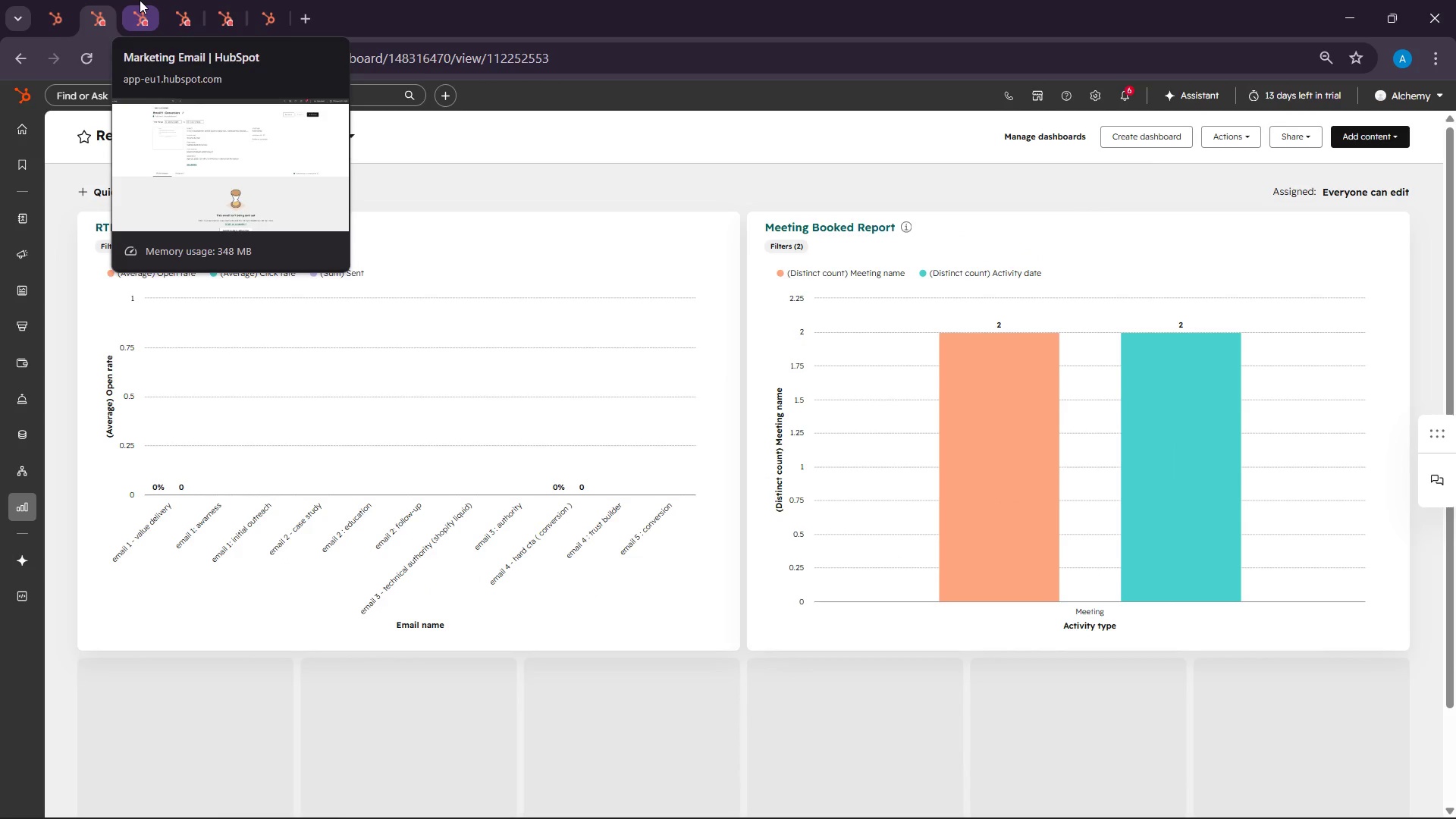 
wait(20.72)
 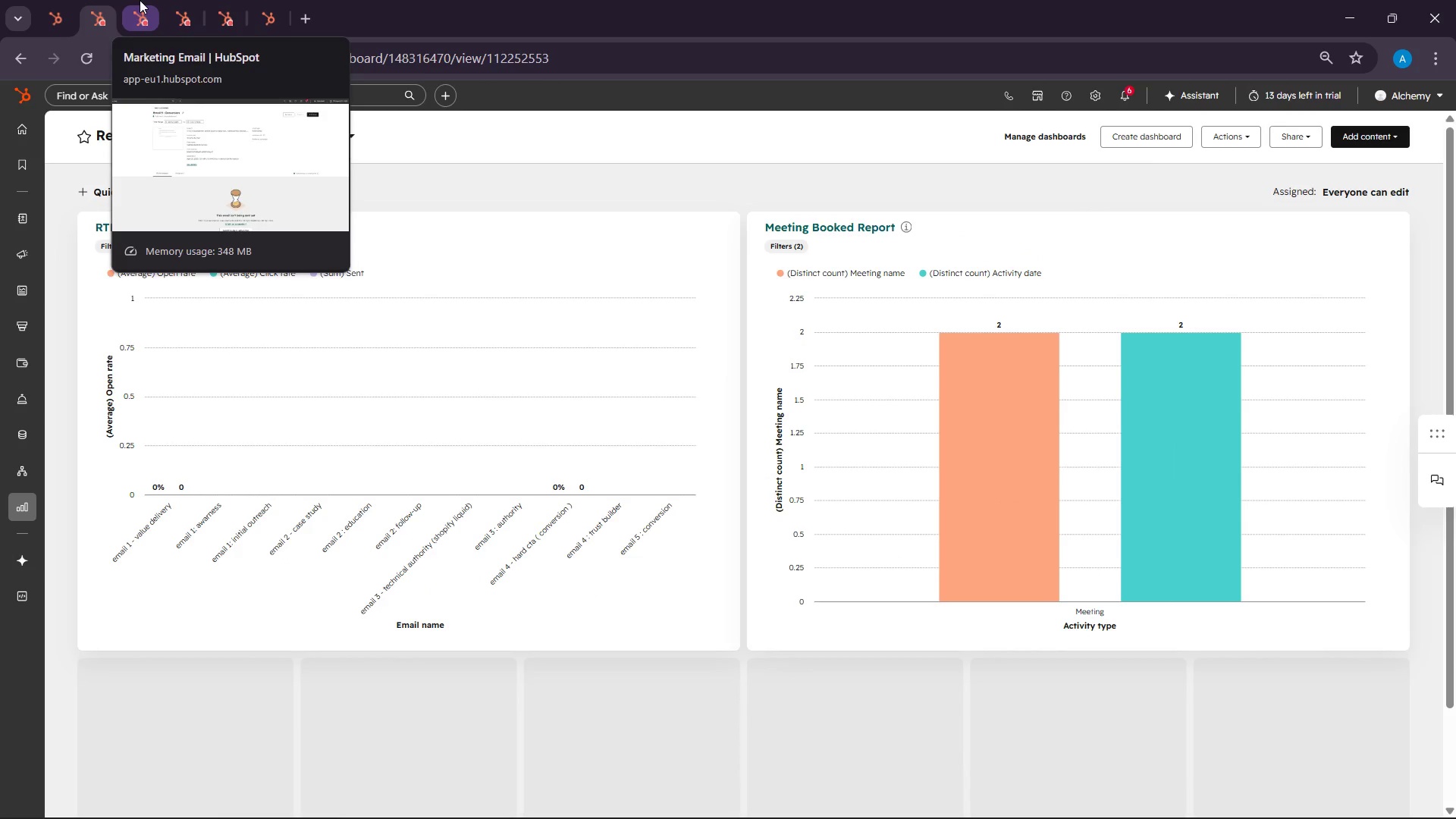 
left_click([1250, 137])
 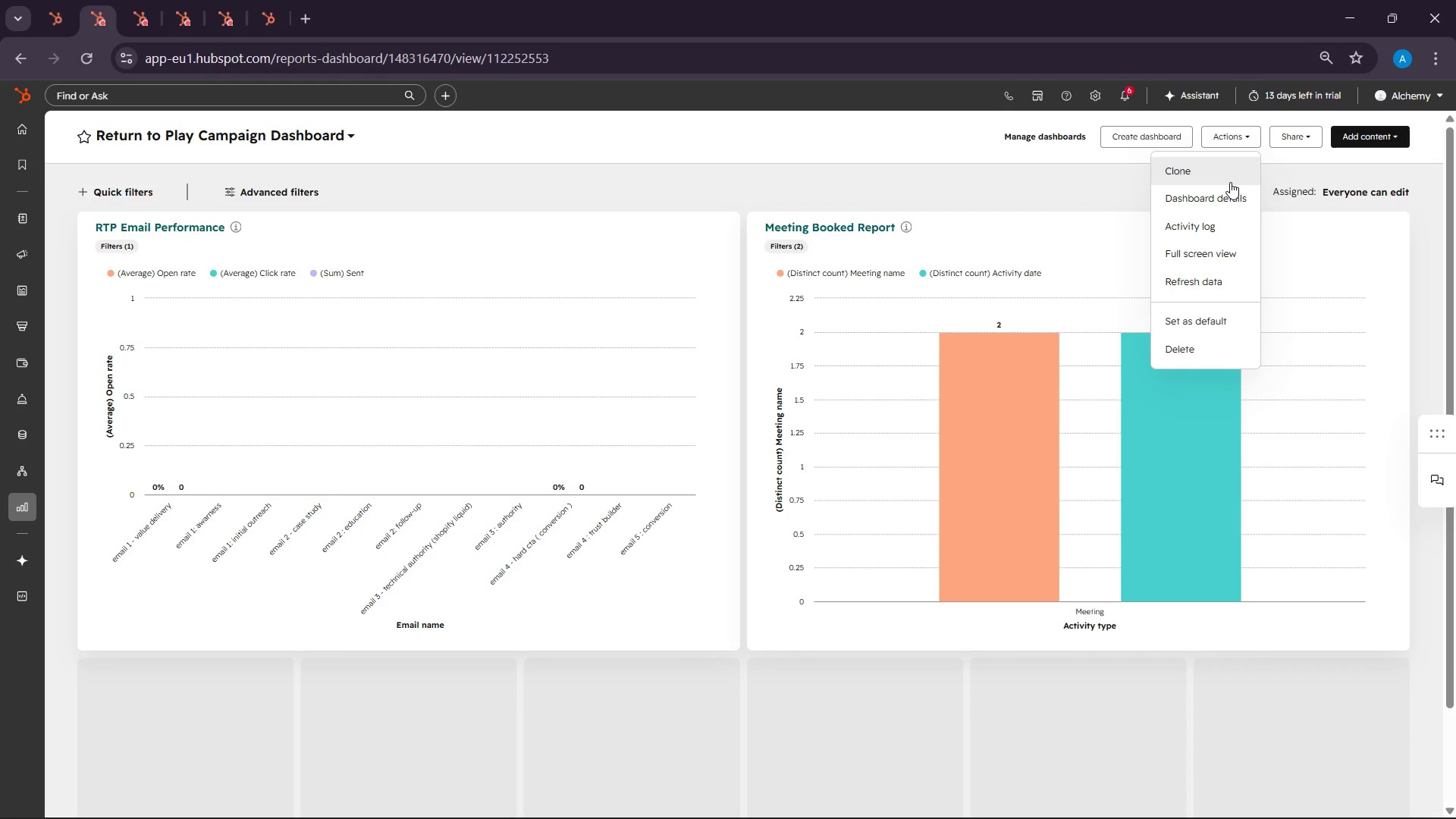 
wait(10.06)
 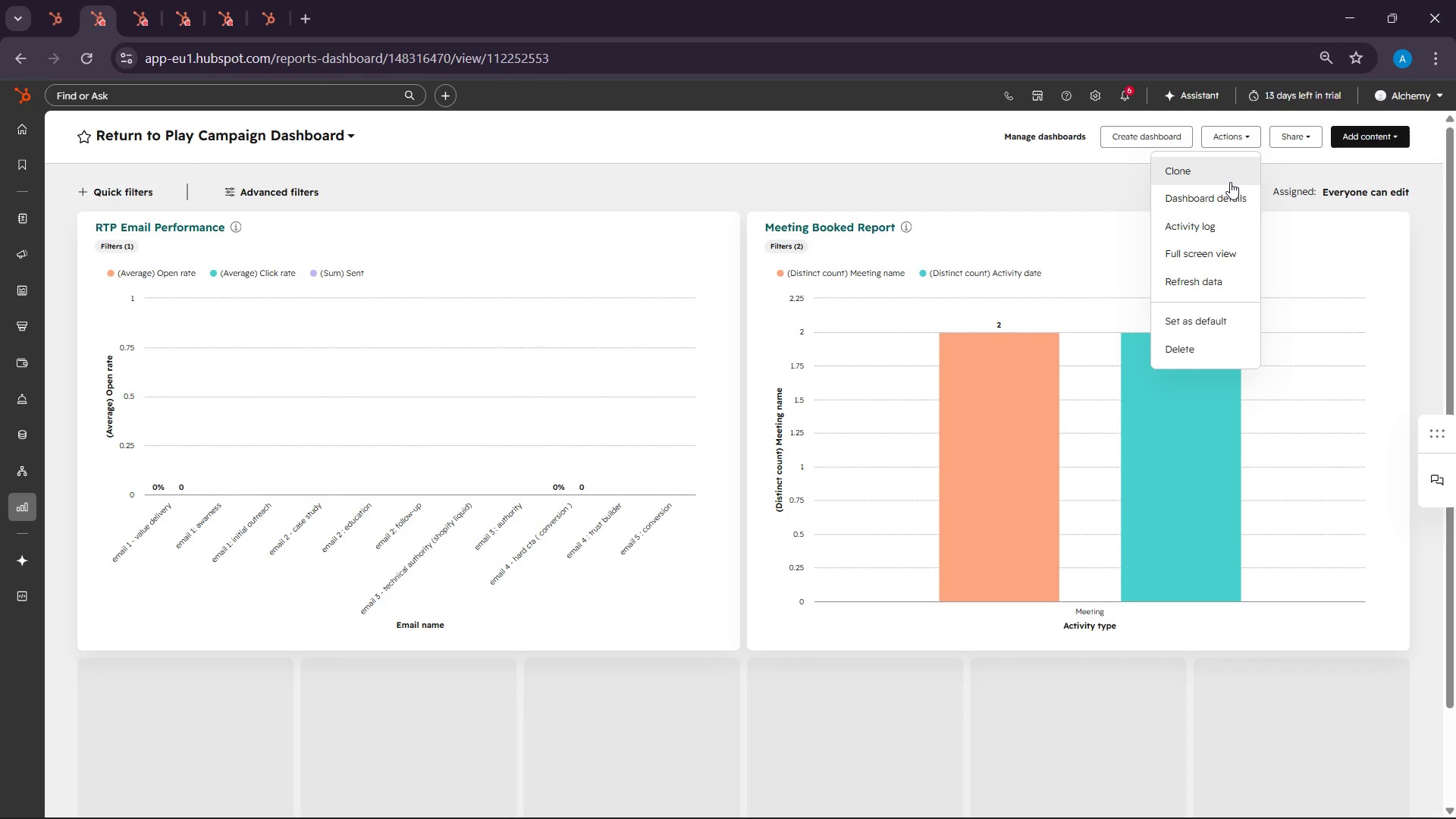 
left_click([1390, 134])
 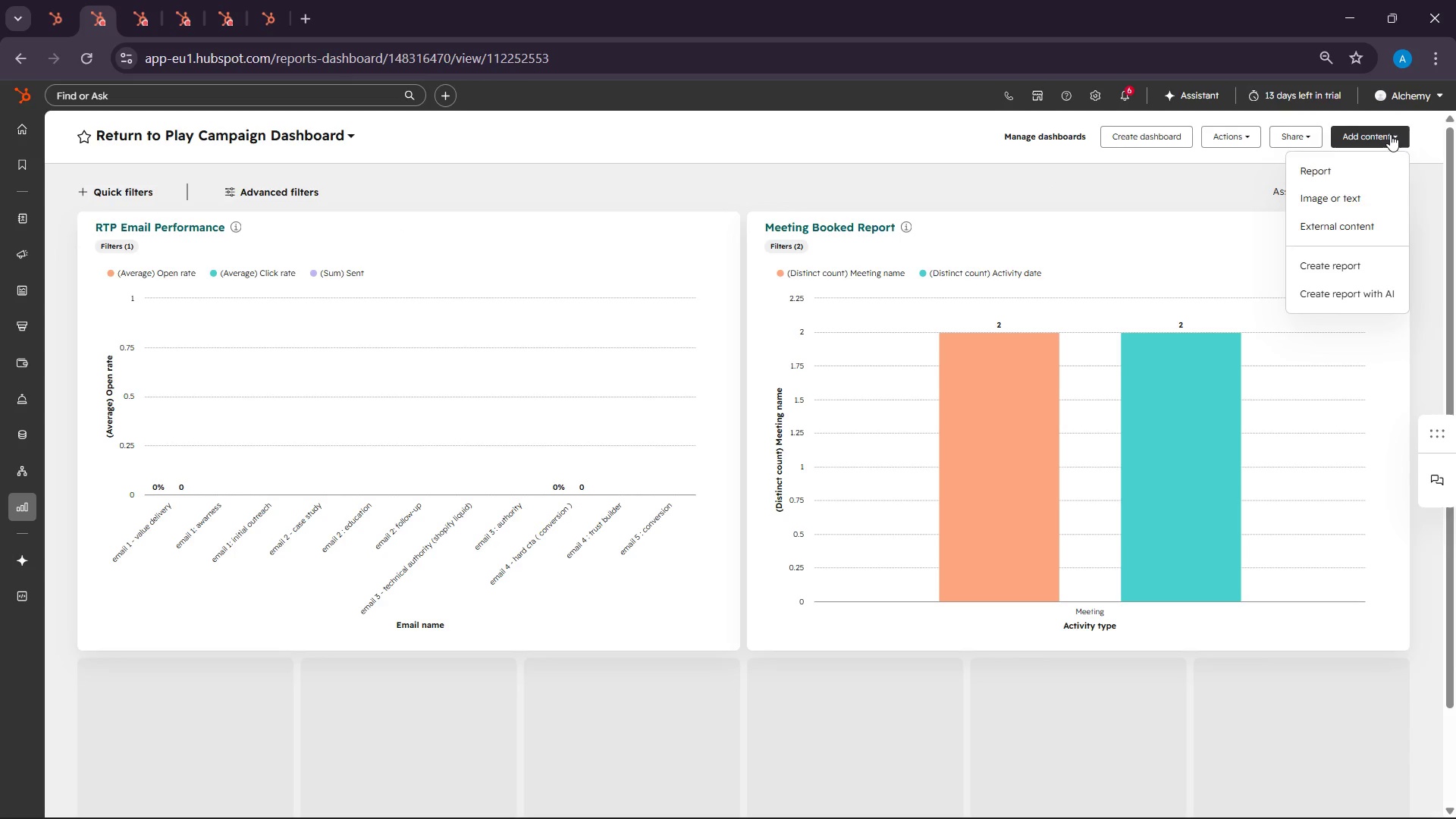 
left_click([1390, 134])
 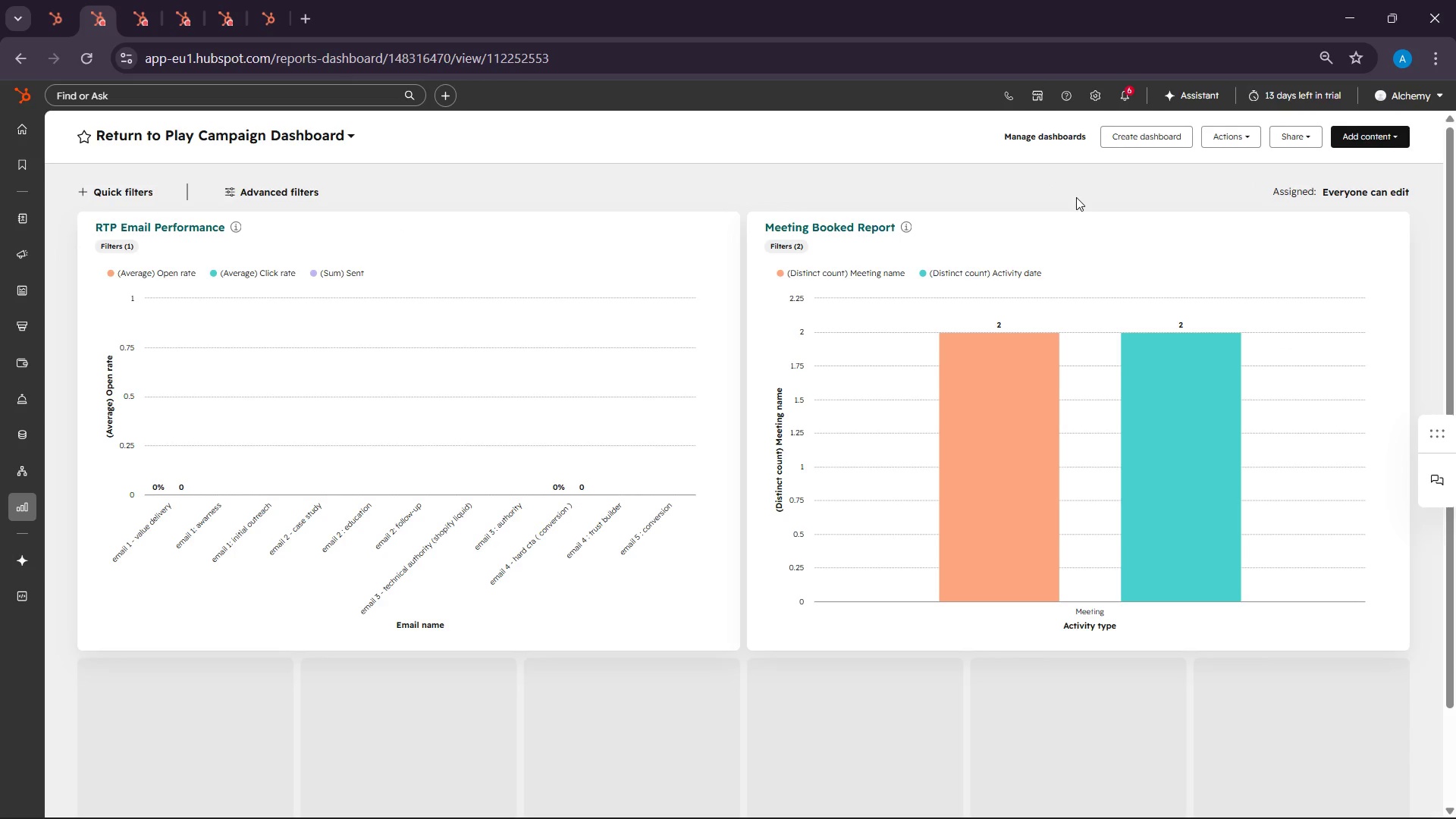 
wait(19.23)
 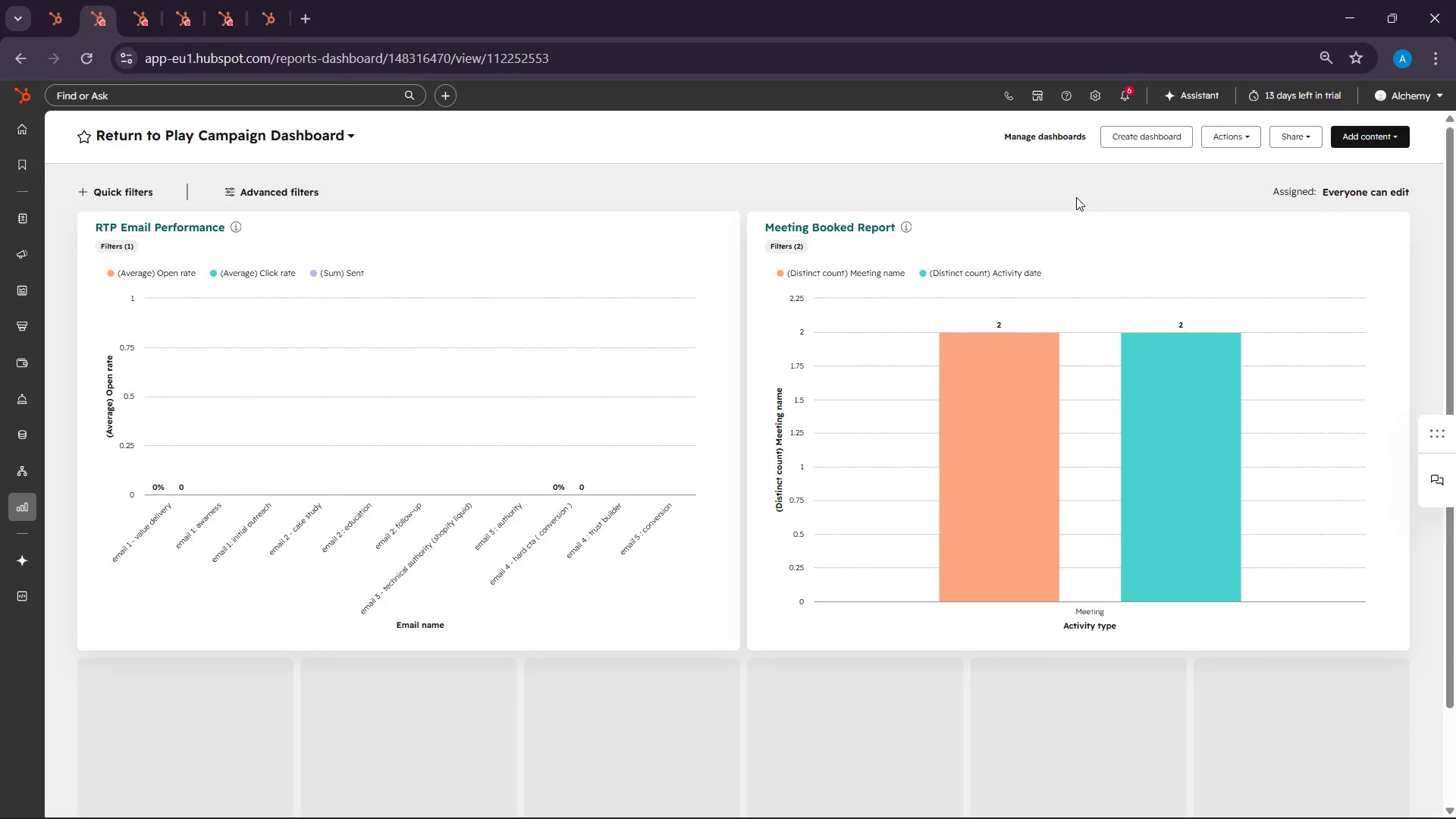 
left_click([46, 0])
 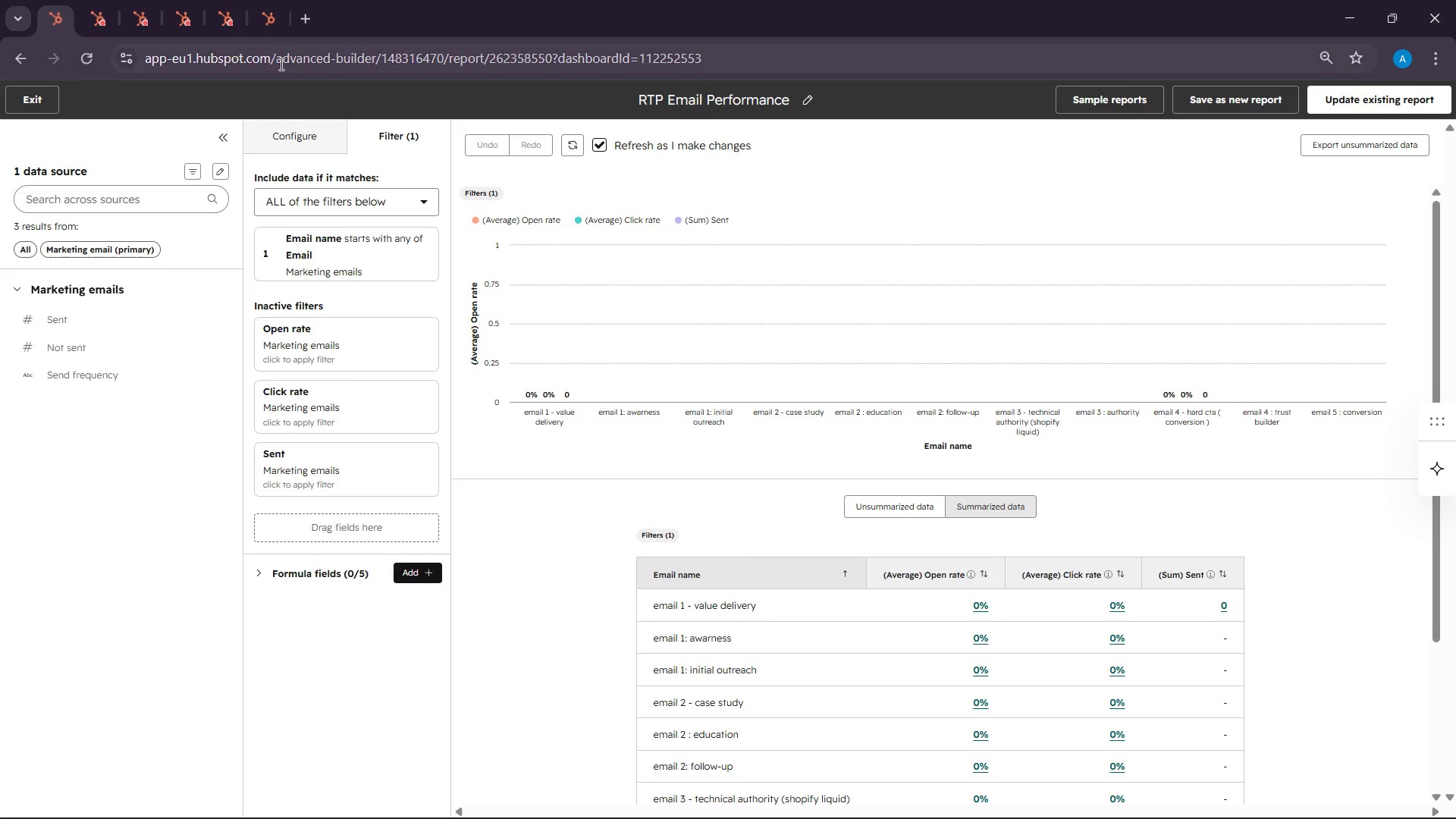 
left_click([0, 102])
 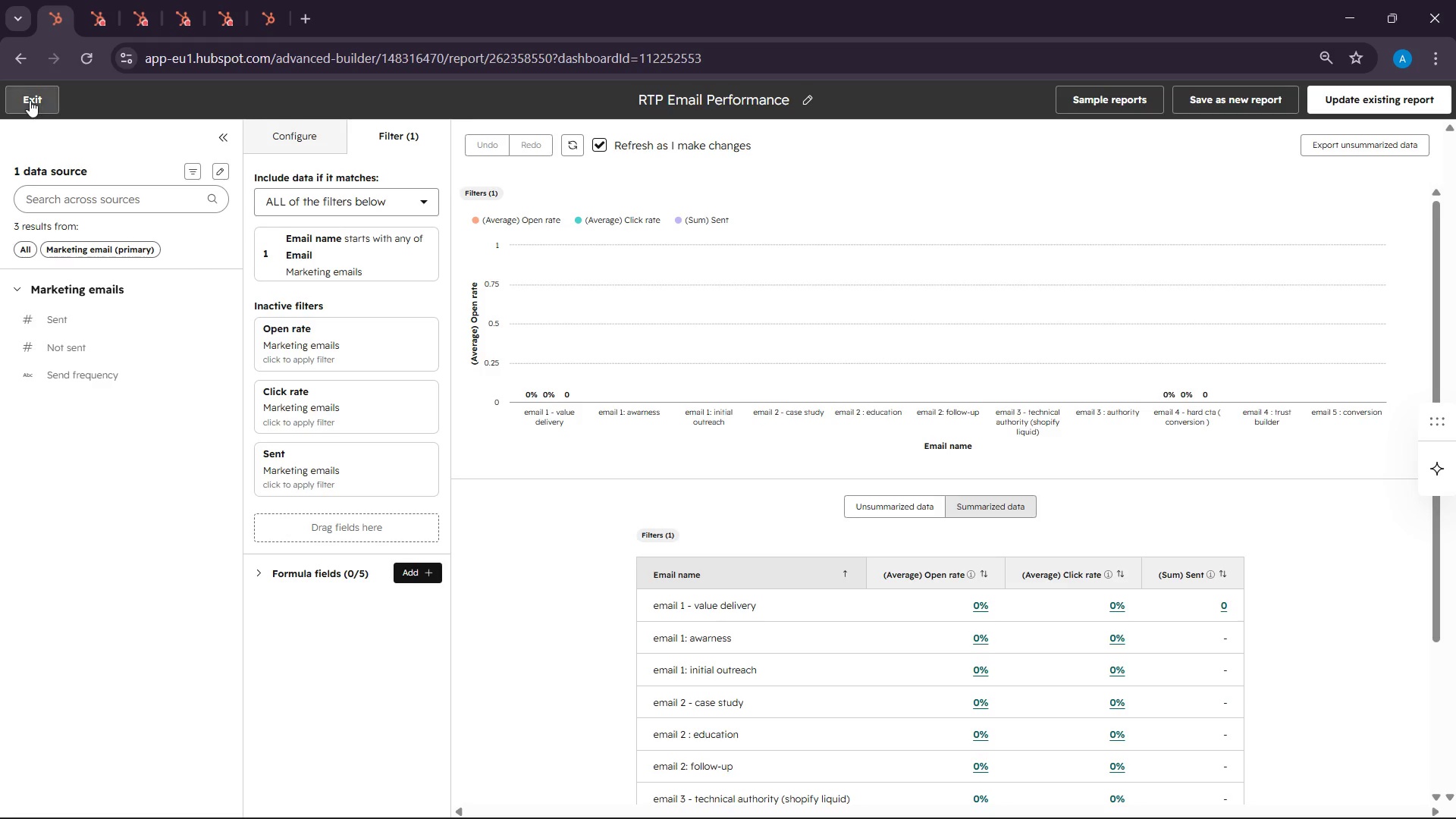 
left_click([30, 100])
 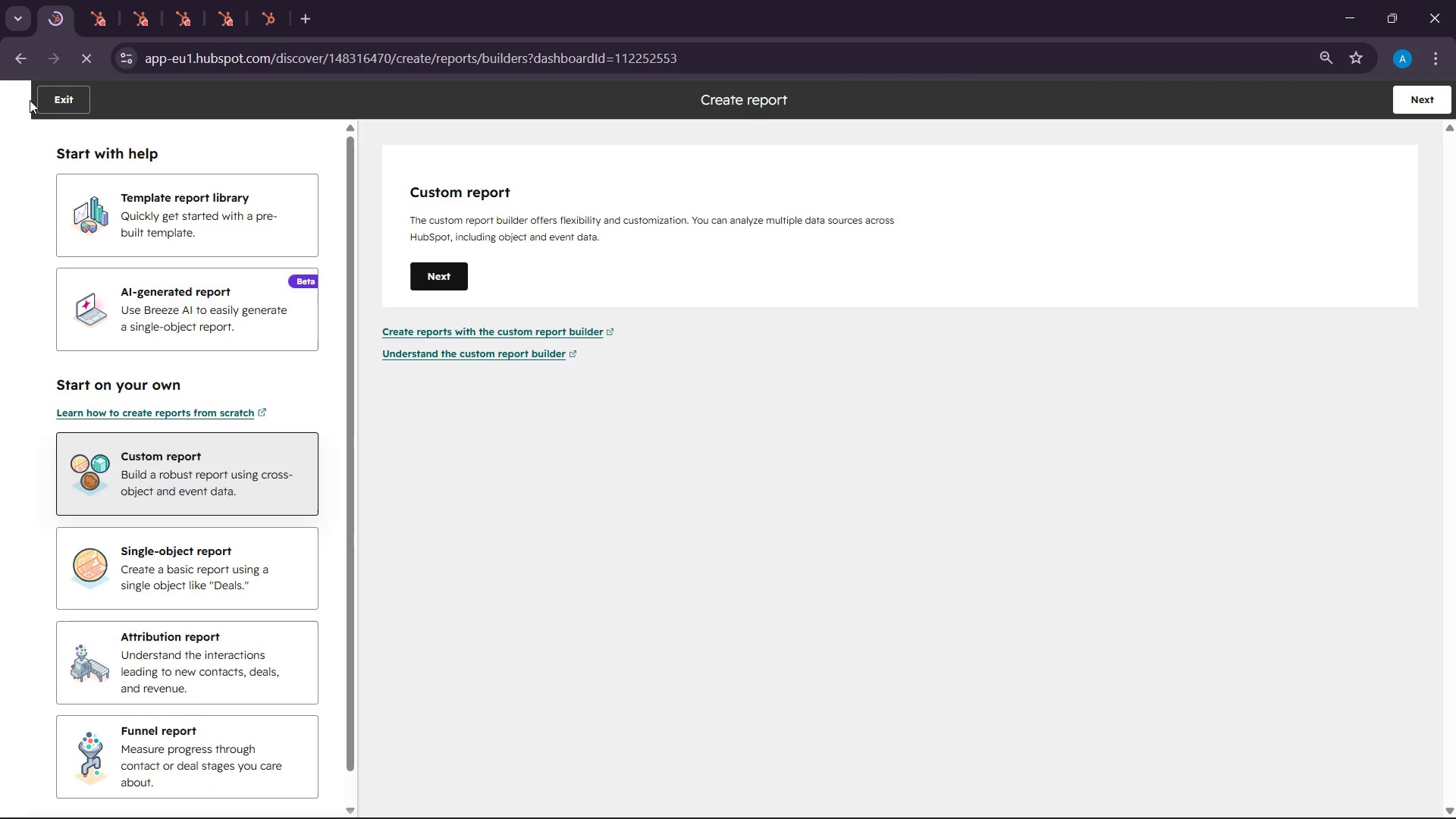 
scroll: coordinate [183, 504], scroll_direction: down, amount: 3.0
 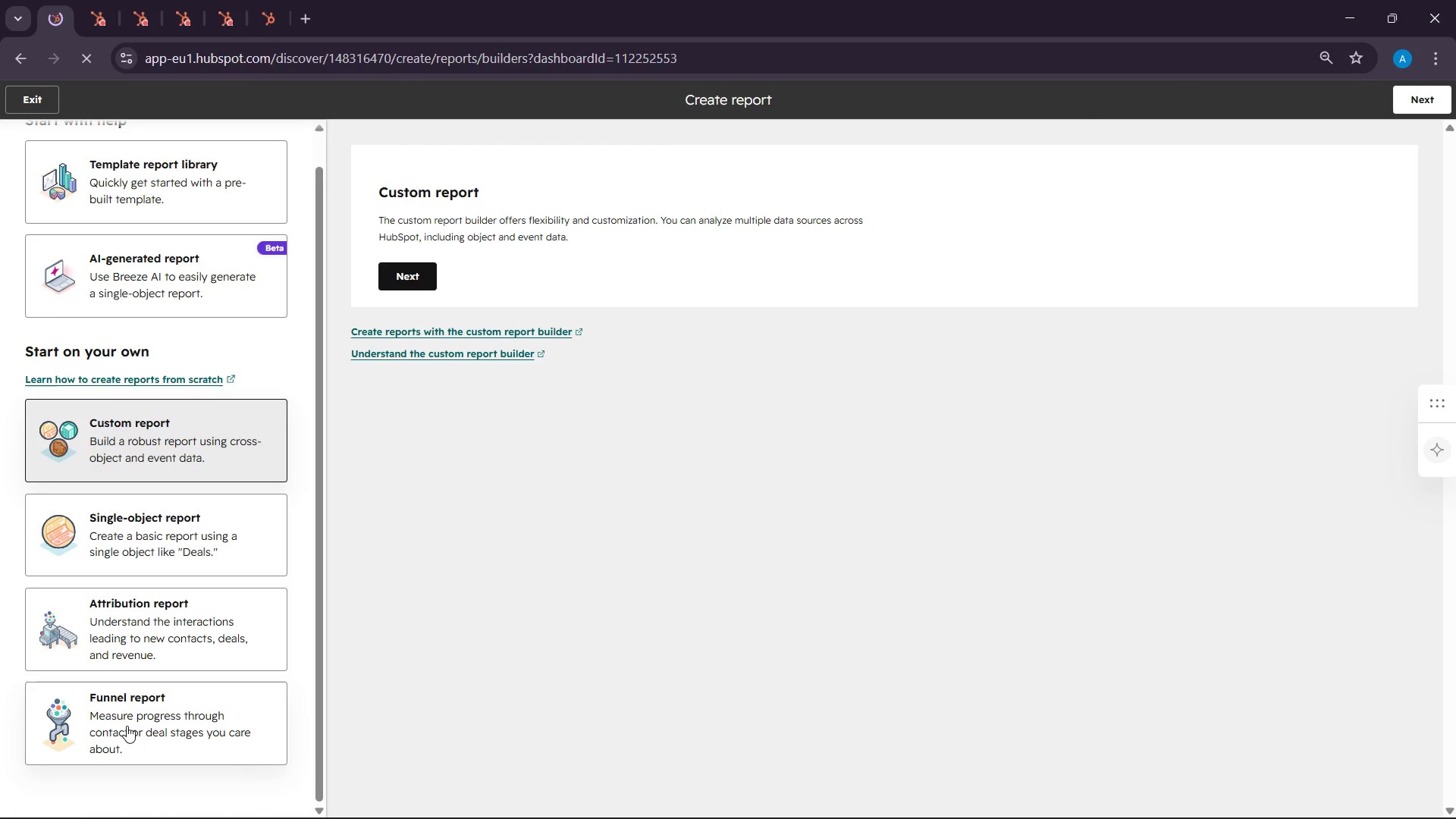 
left_click([127, 726])
 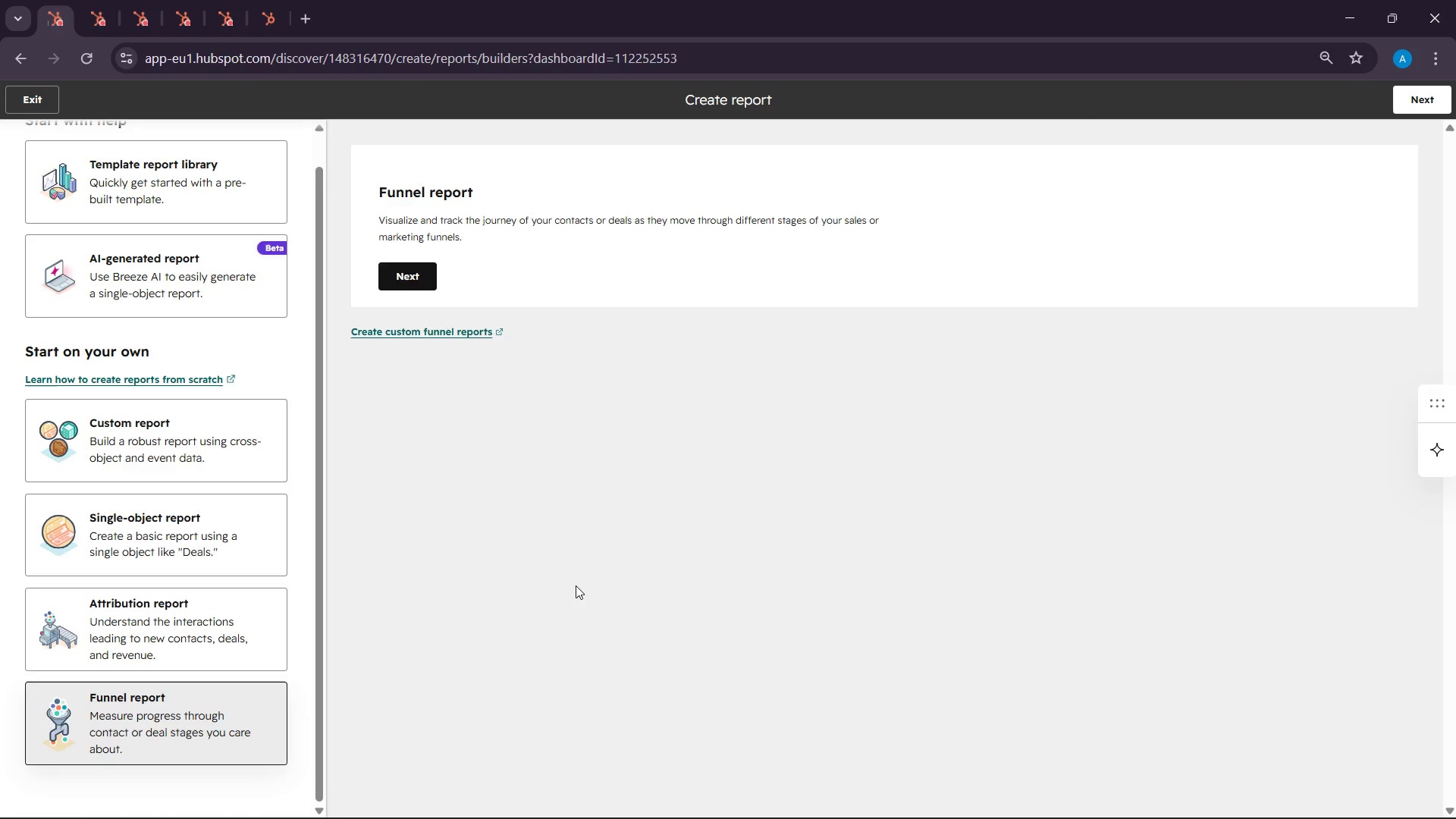 
wait(16.16)
 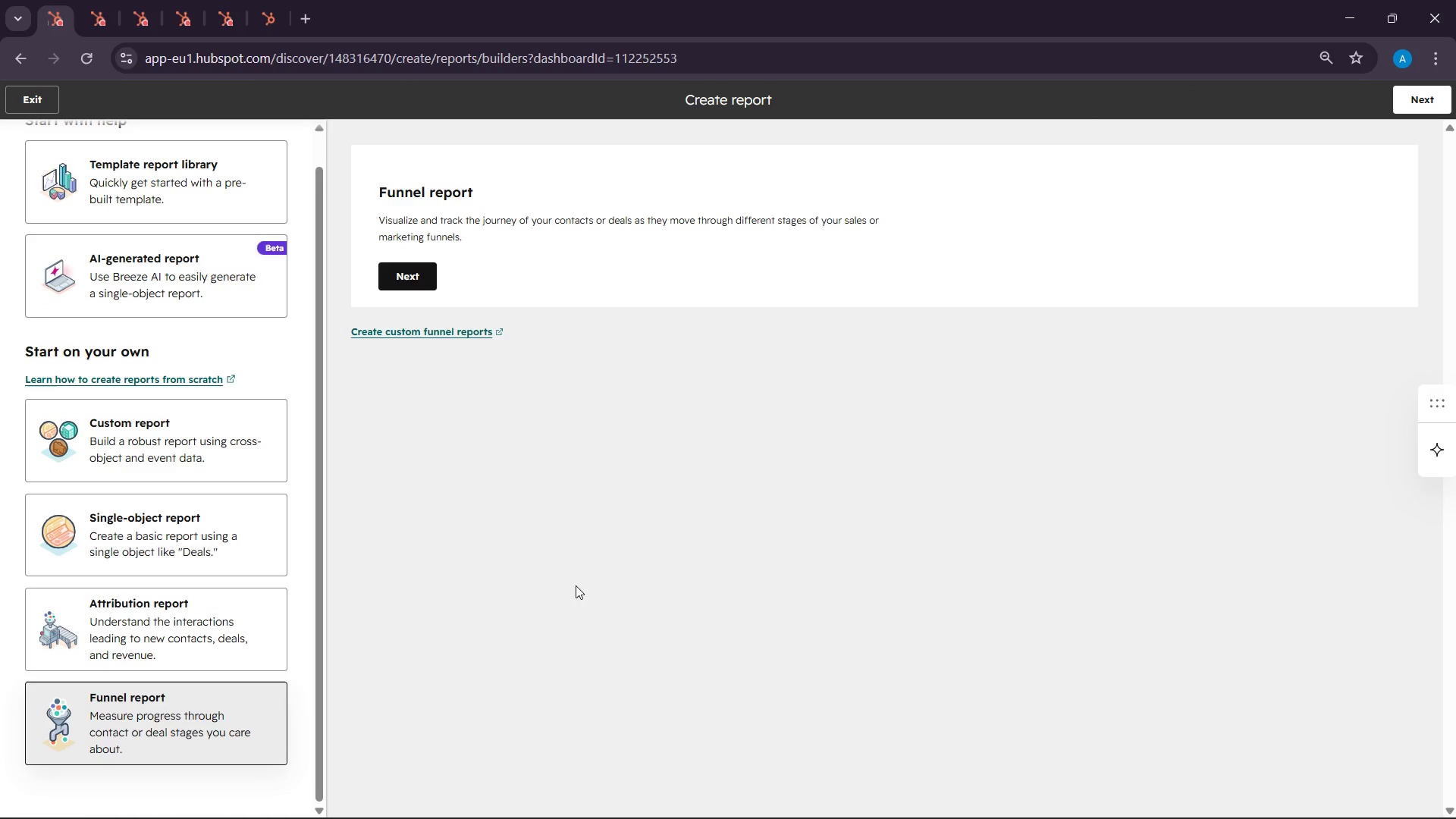 
left_click([405, 274])
 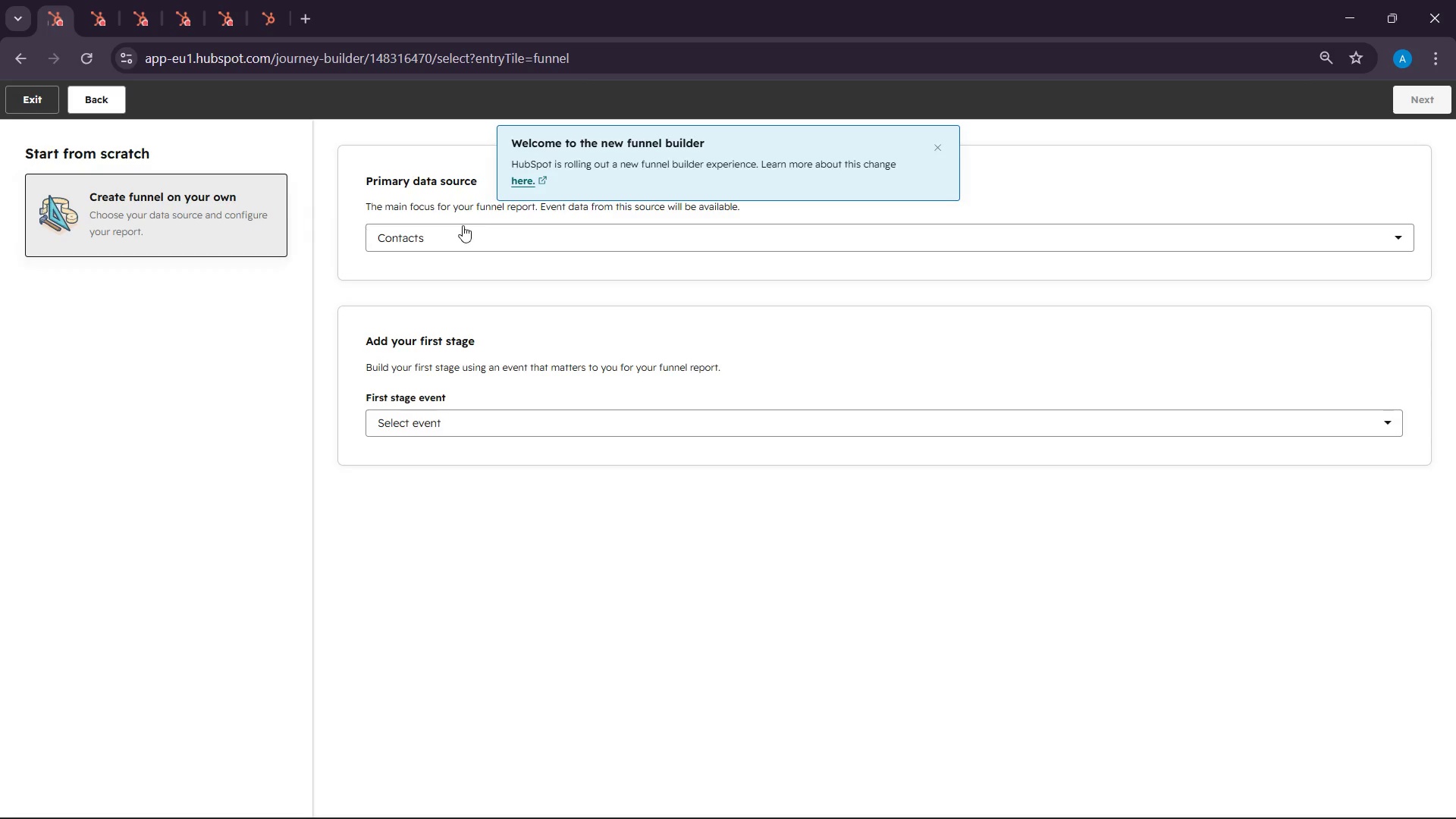 
wait(19.28)
 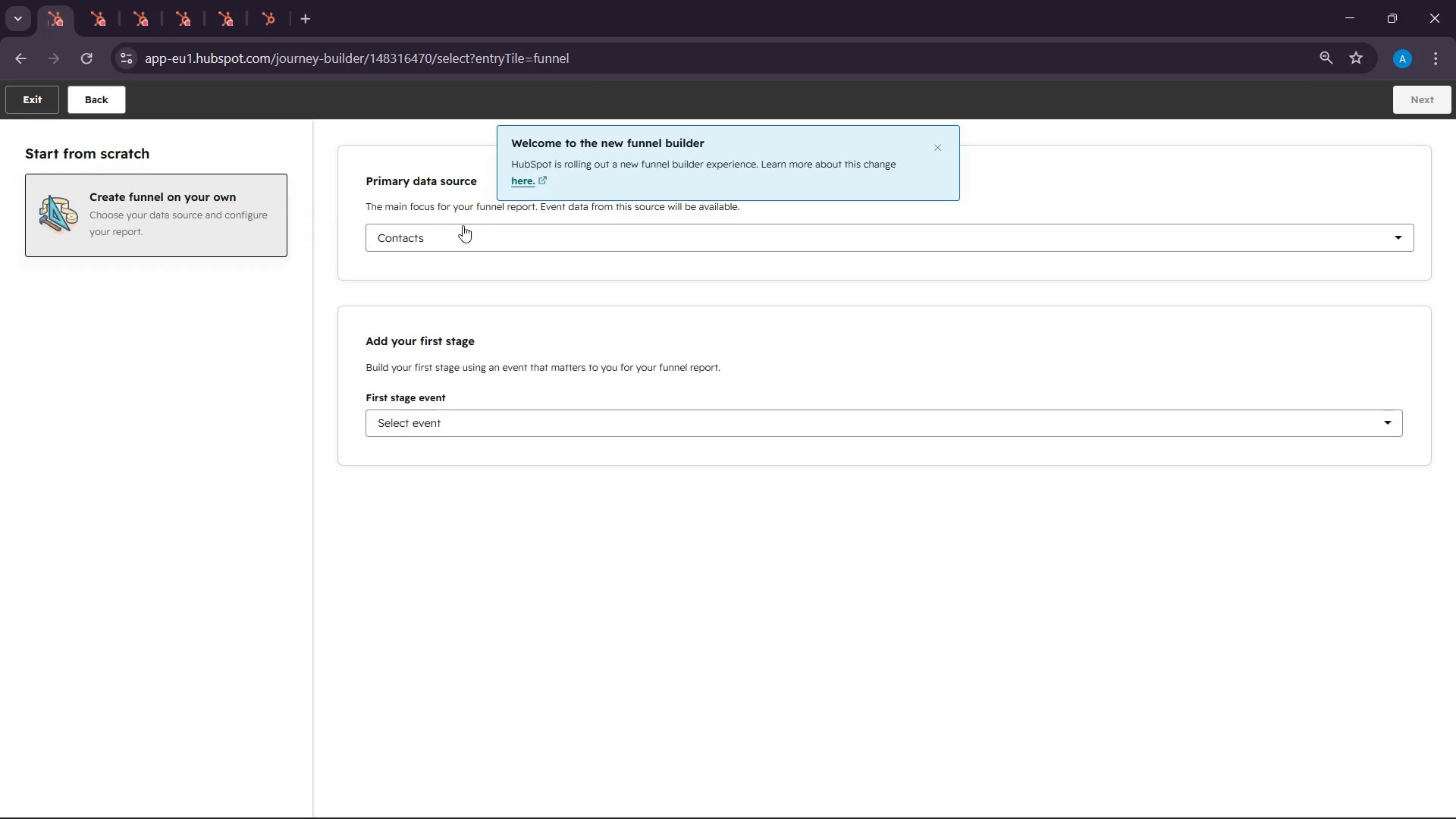 
scroll: coordinate [613, 346], scroll_direction: up, amount: 2.0
 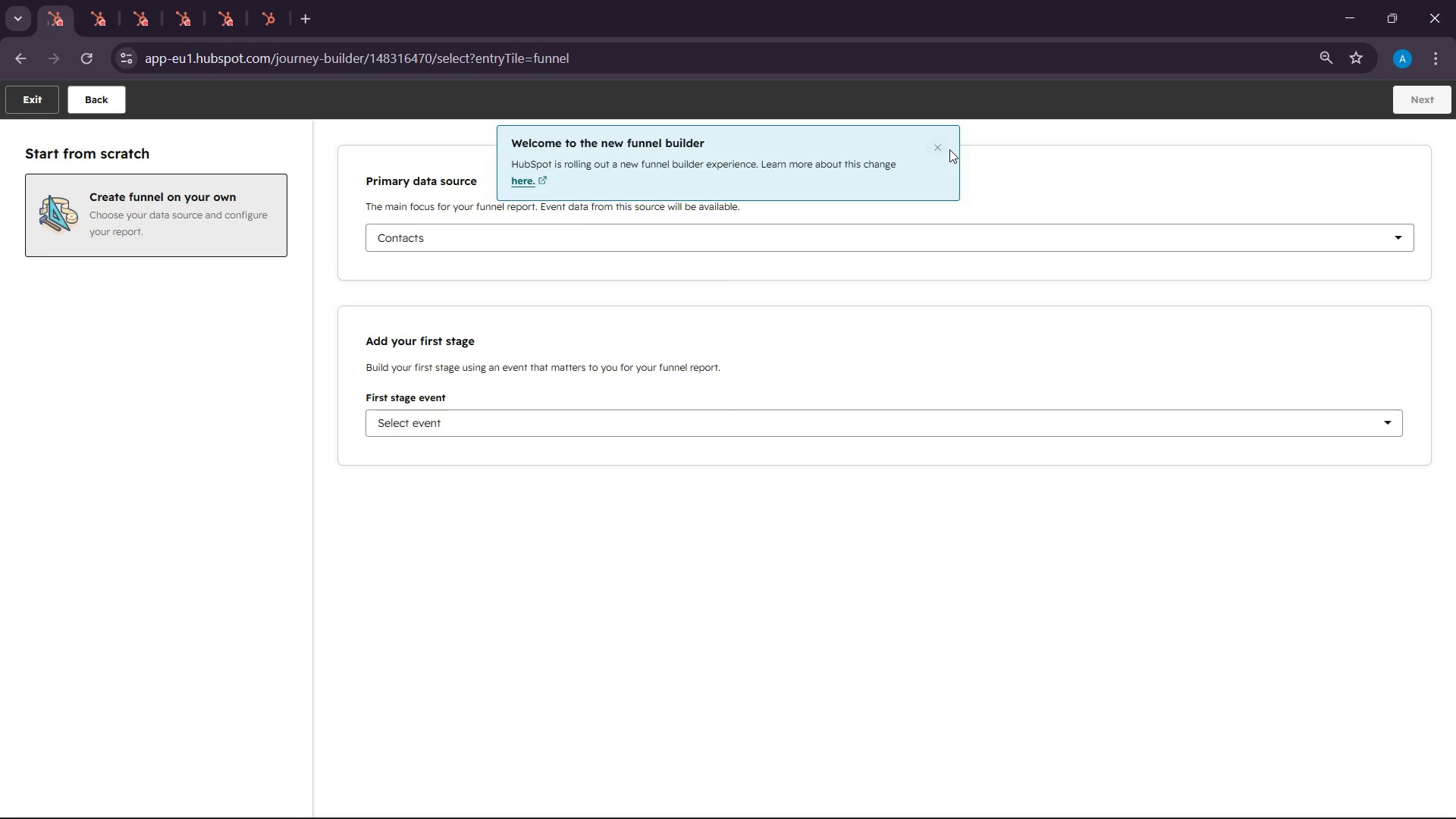 
left_click([941, 148])
 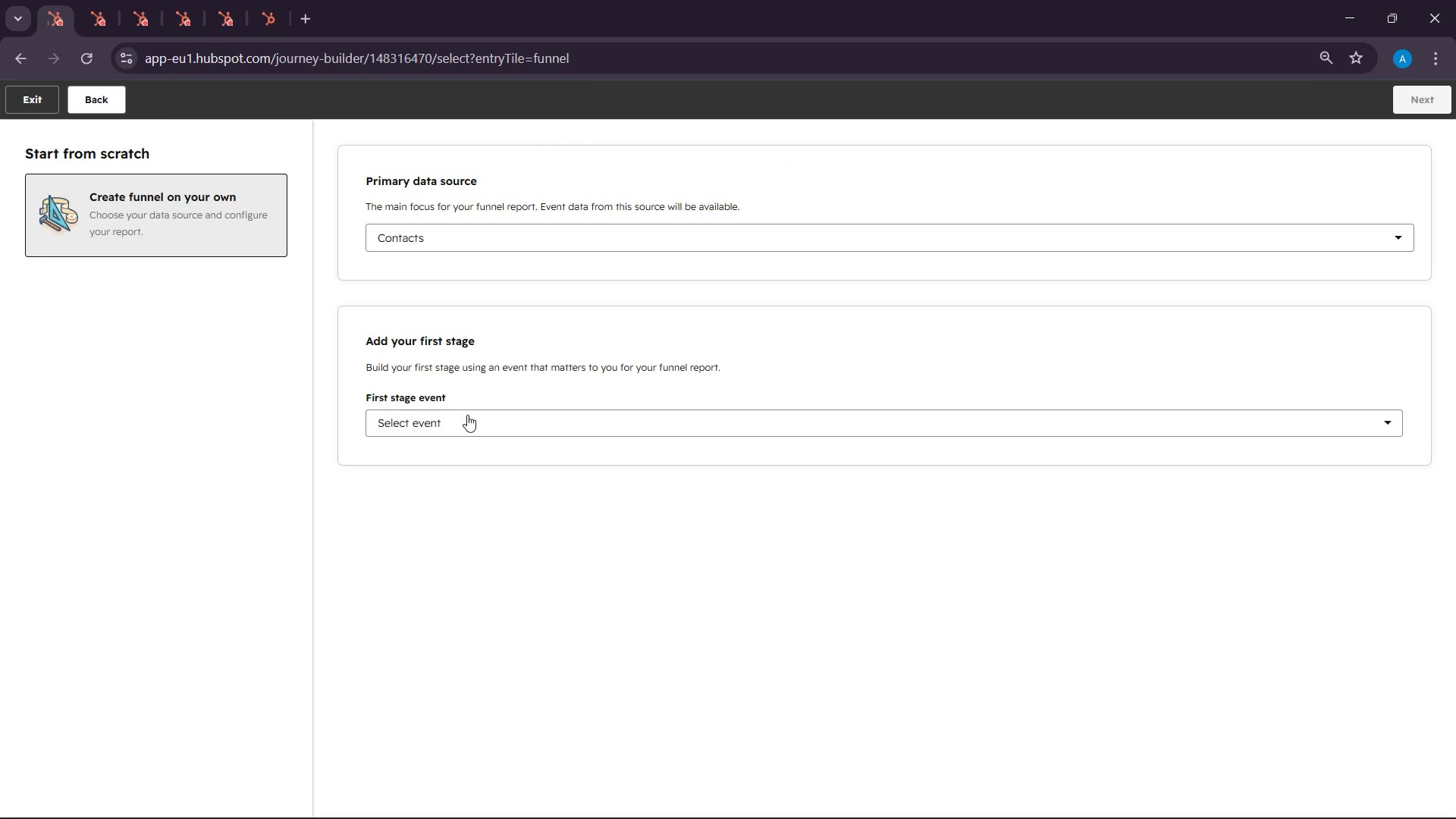 
left_click([467, 415])
 